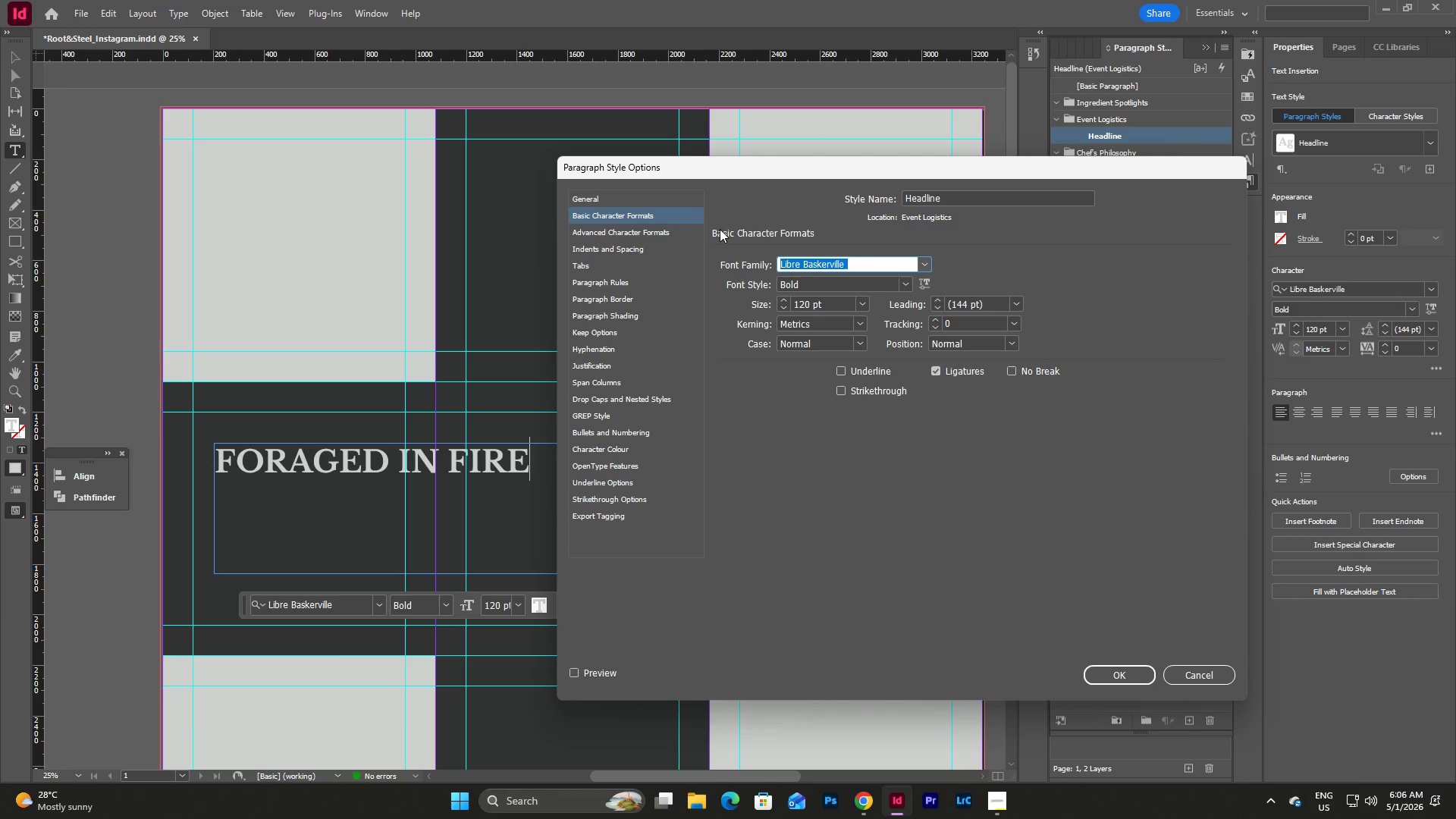 
type(calis)
key(NumpadEnter)
 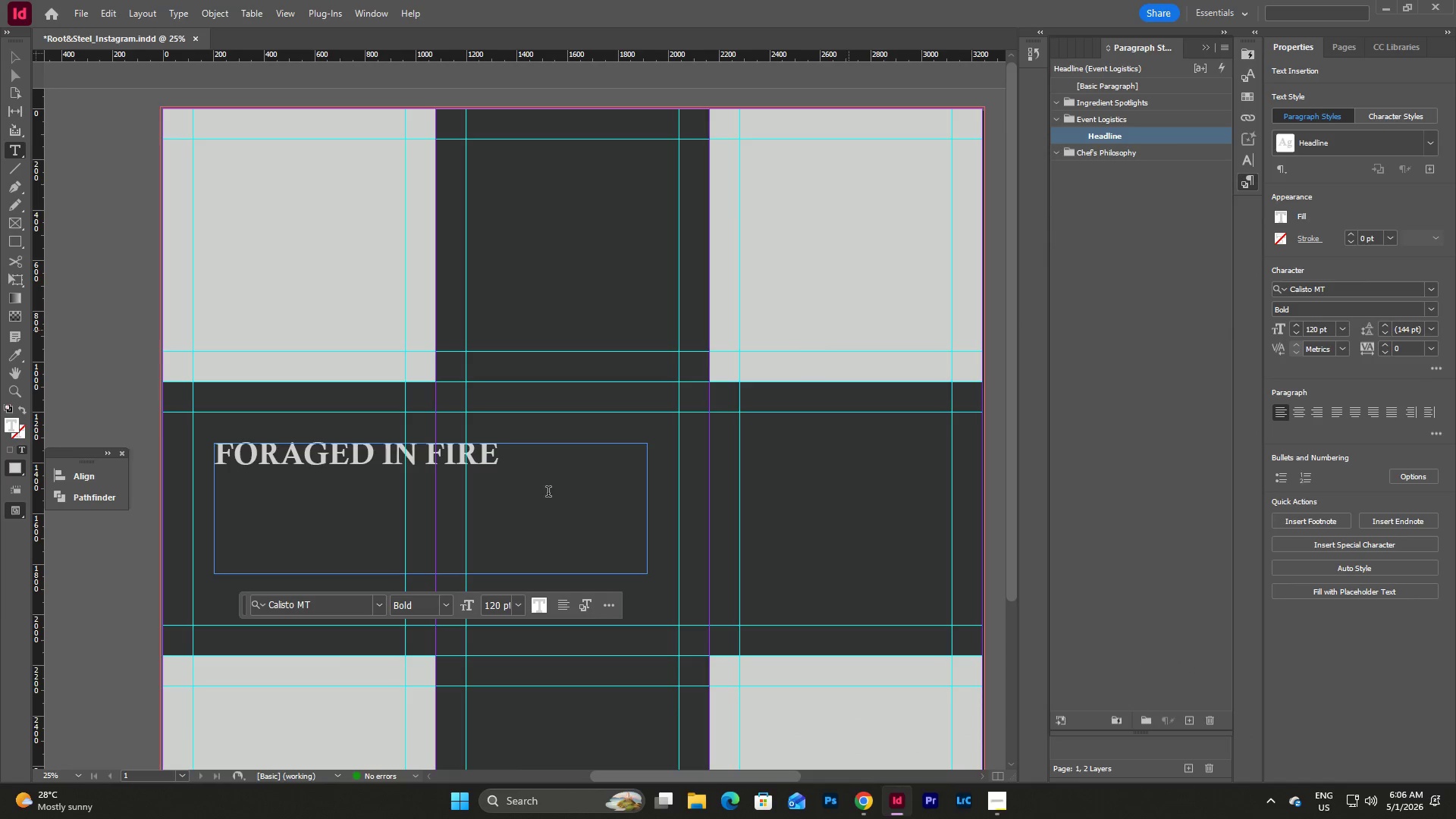 
left_click([375, 607])
 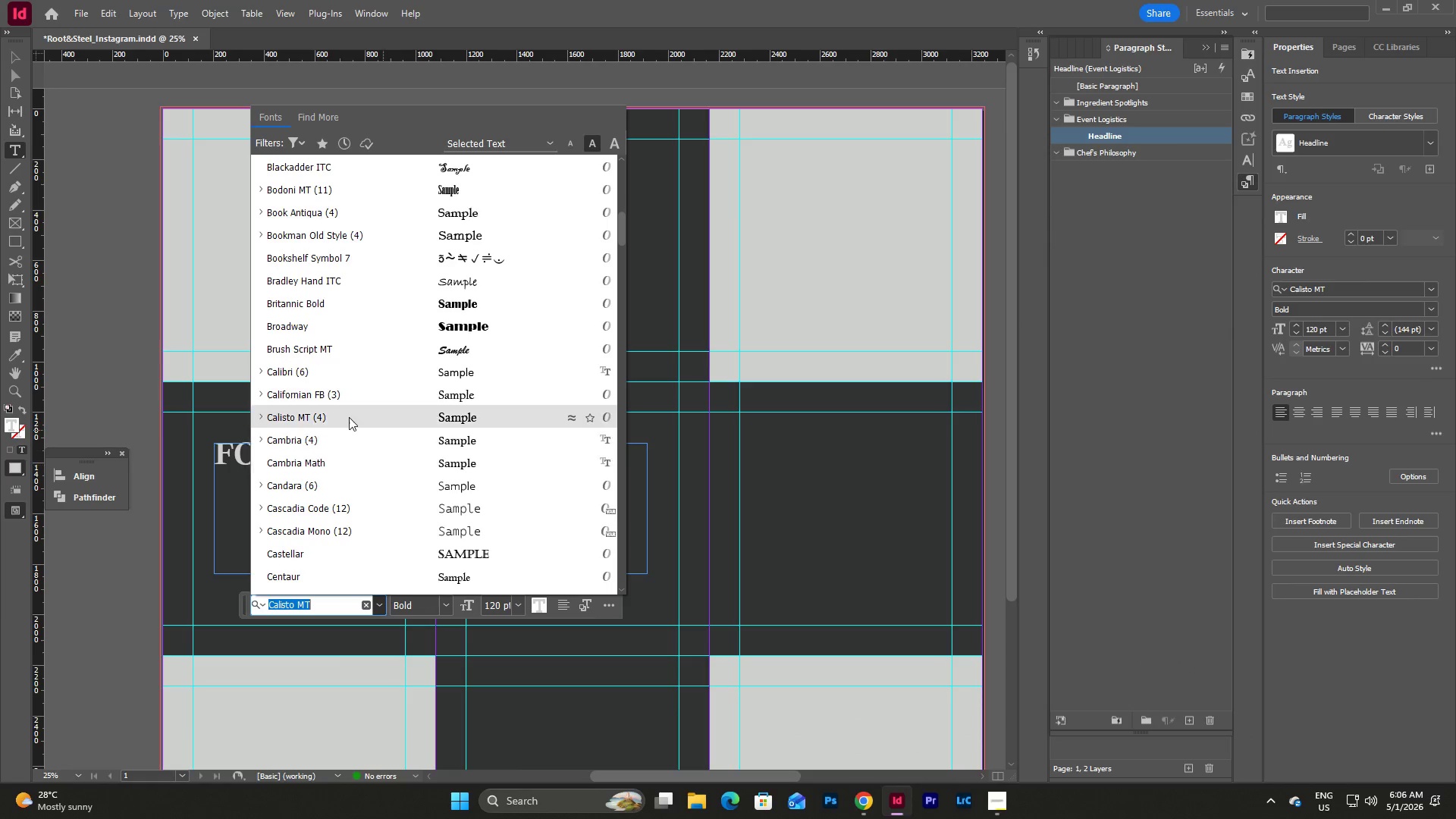 
scroll: coordinate [348, 417], scroll_direction: down, amount: 4.0
 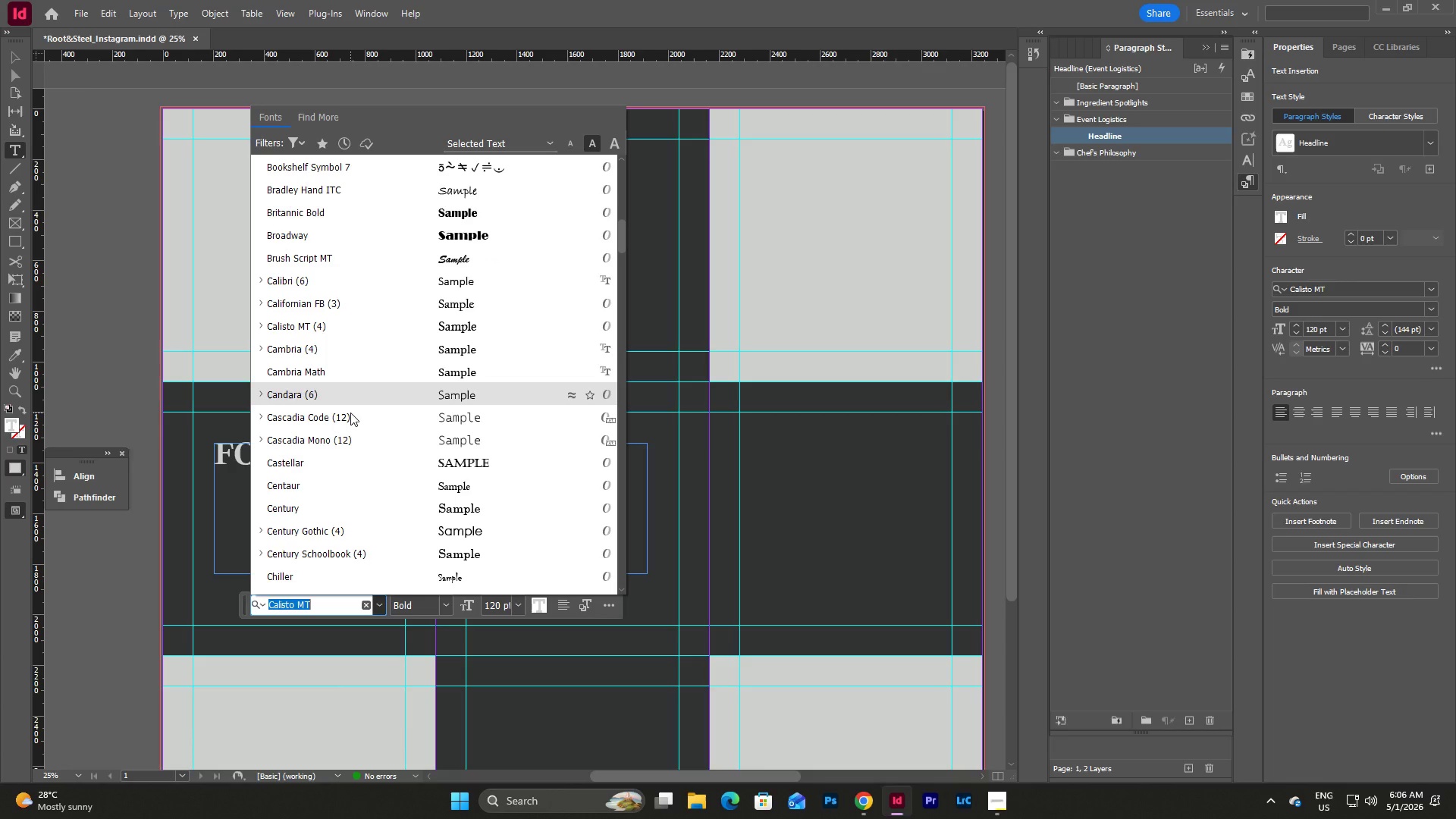 
wait(6.39)
 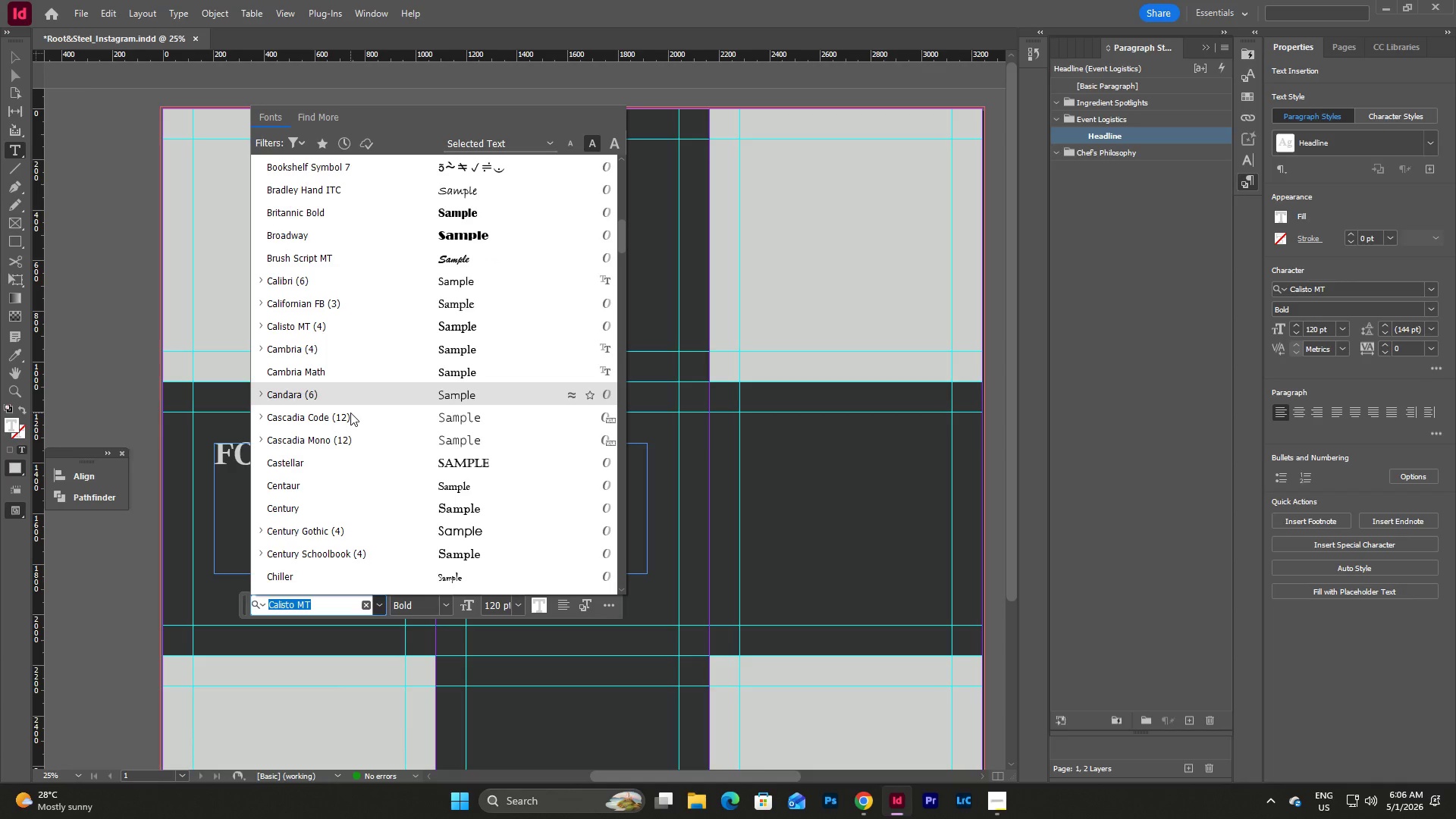 
left_click([257, 300])
 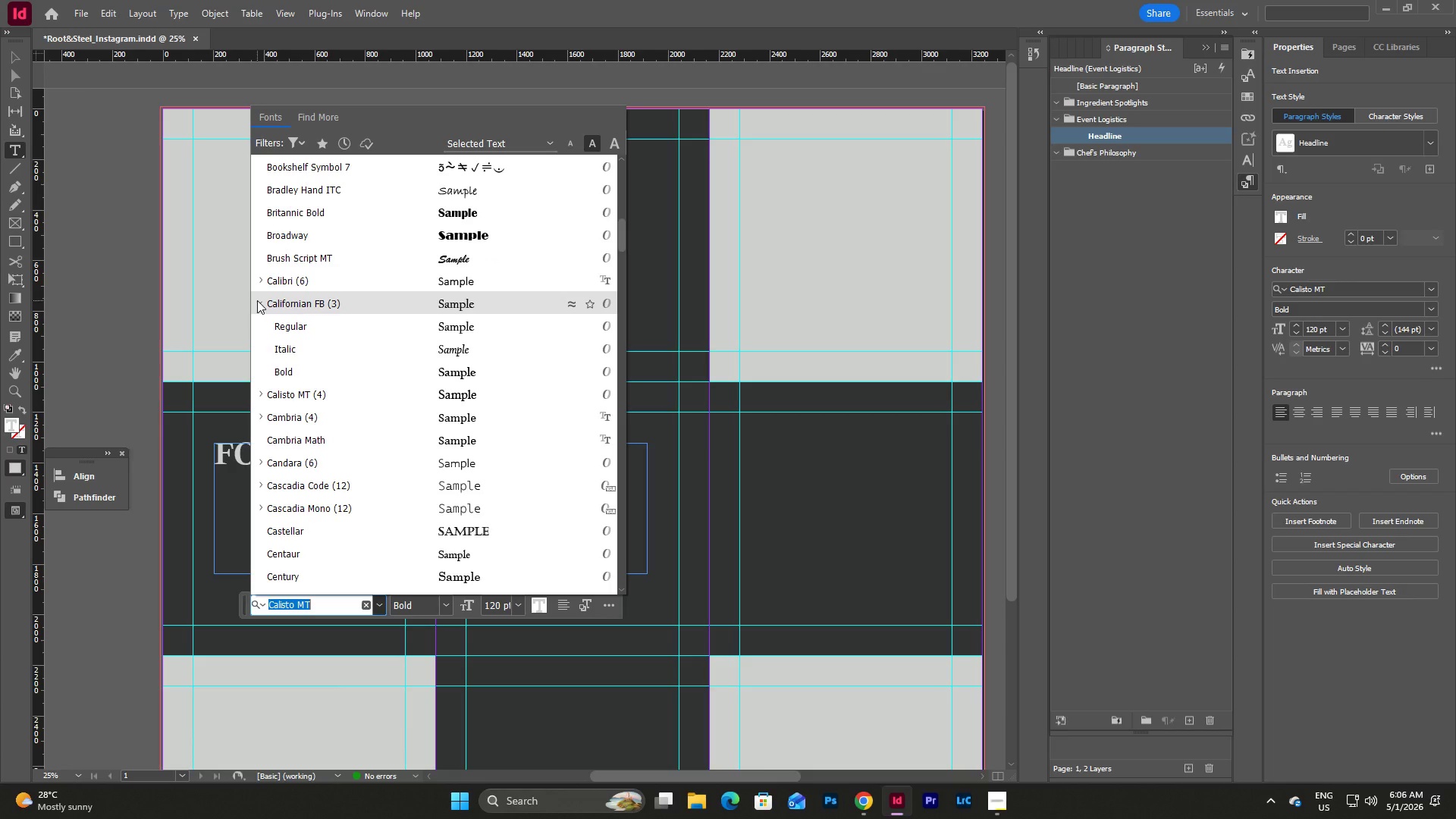 
left_click([257, 300])
 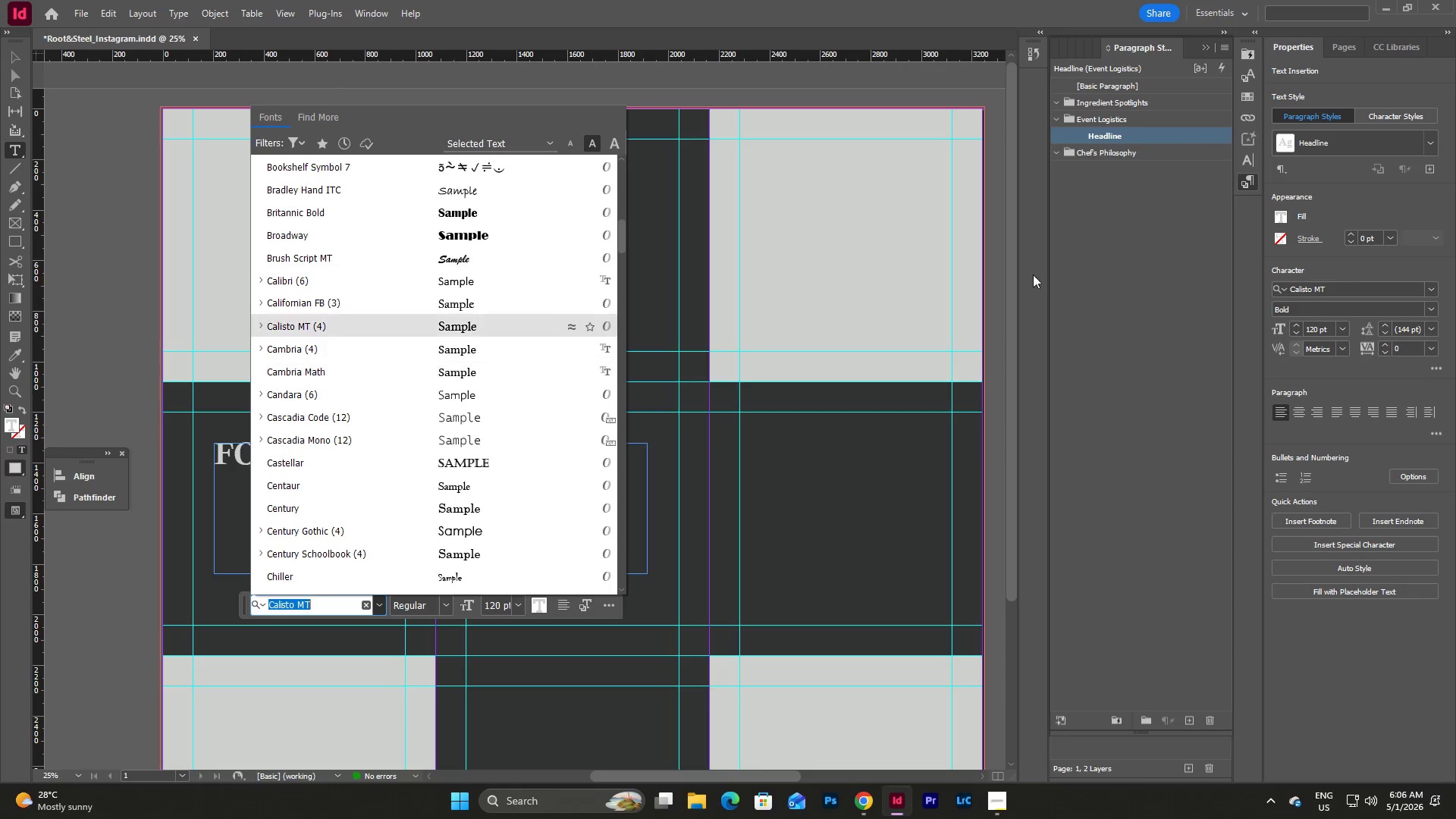 
left_click([1157, 197])
 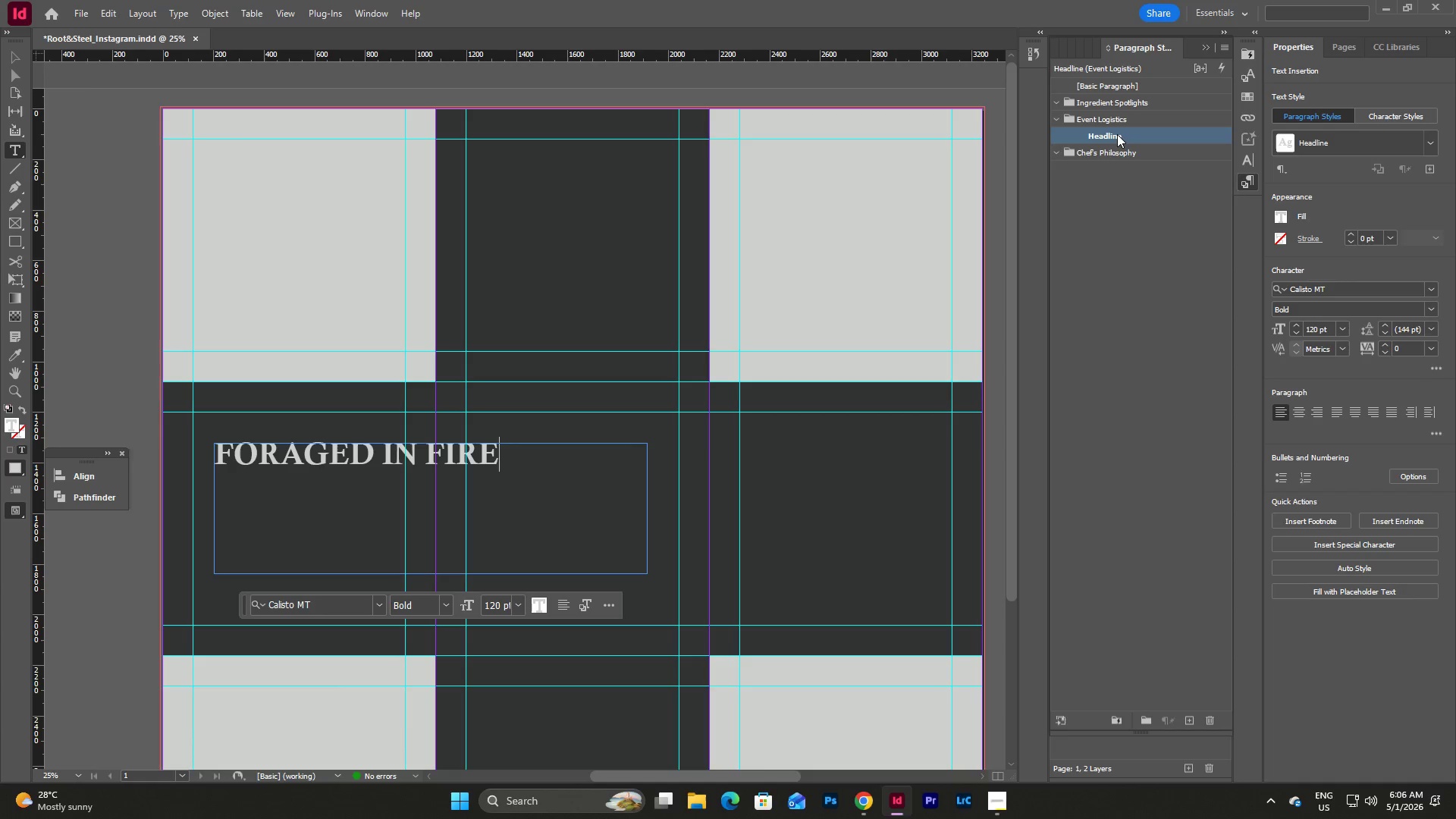 
double_click([1117, 134])
 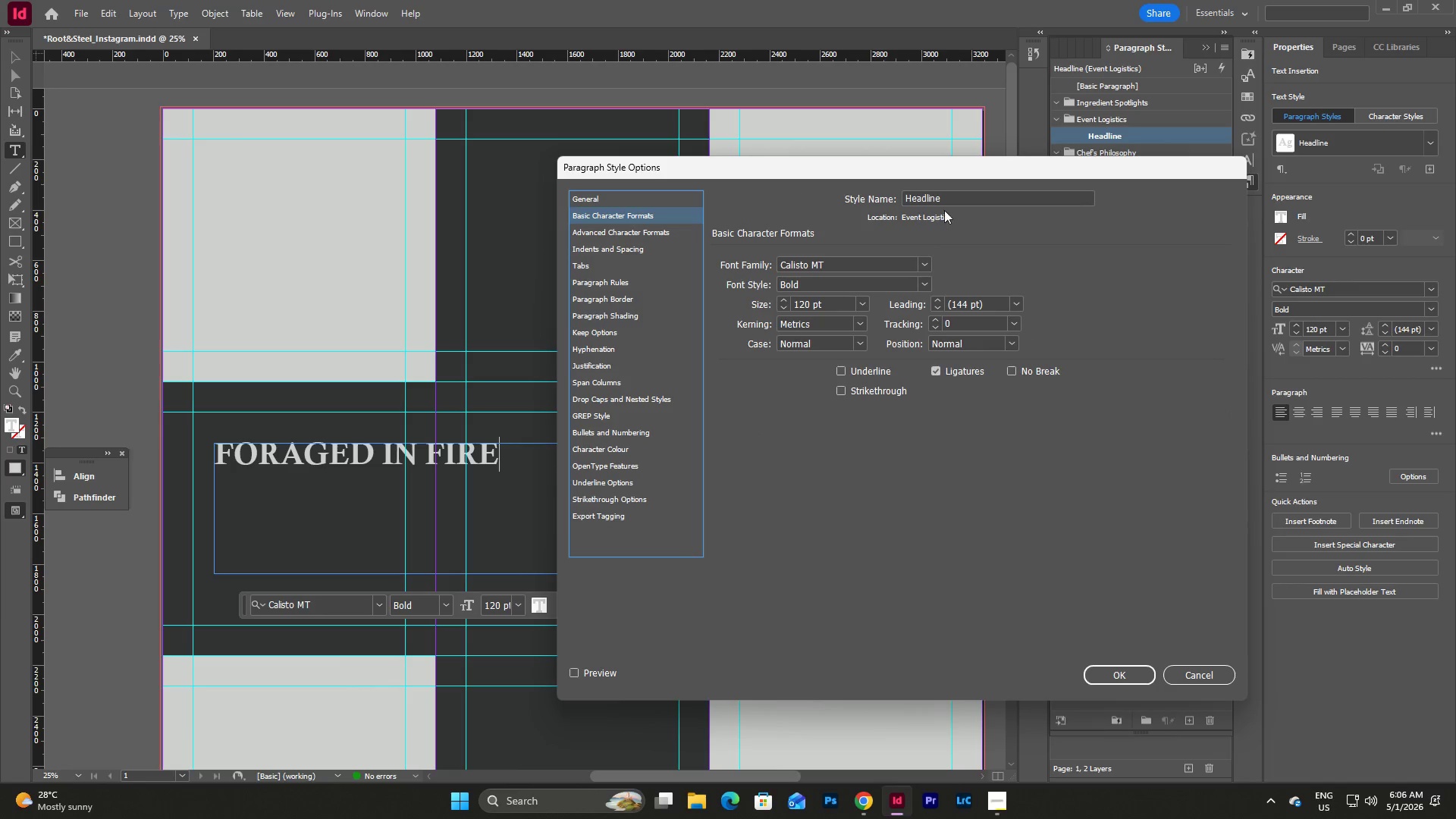 
left_click([839, 254])
 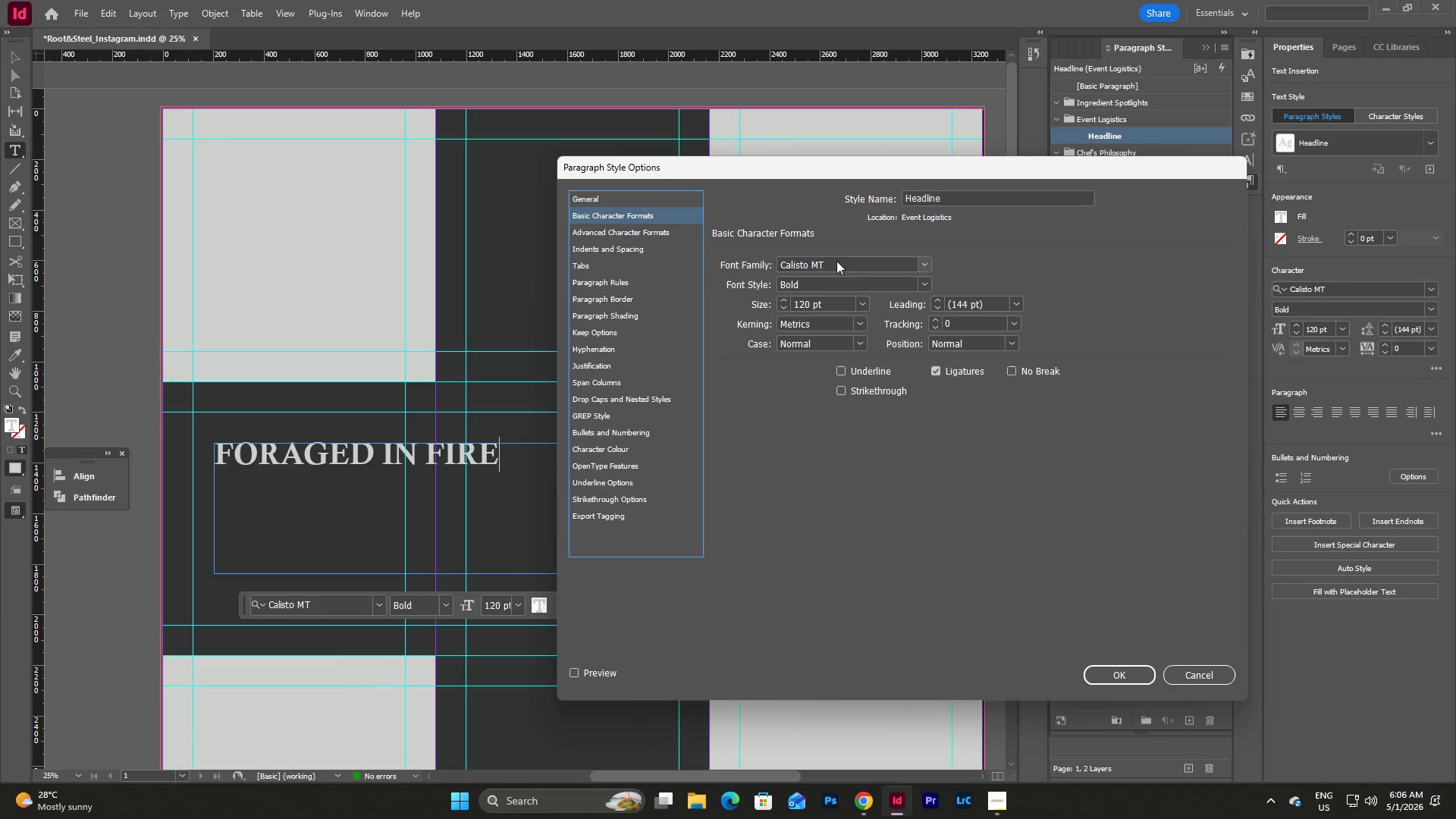 
triple_click([836, 261])
 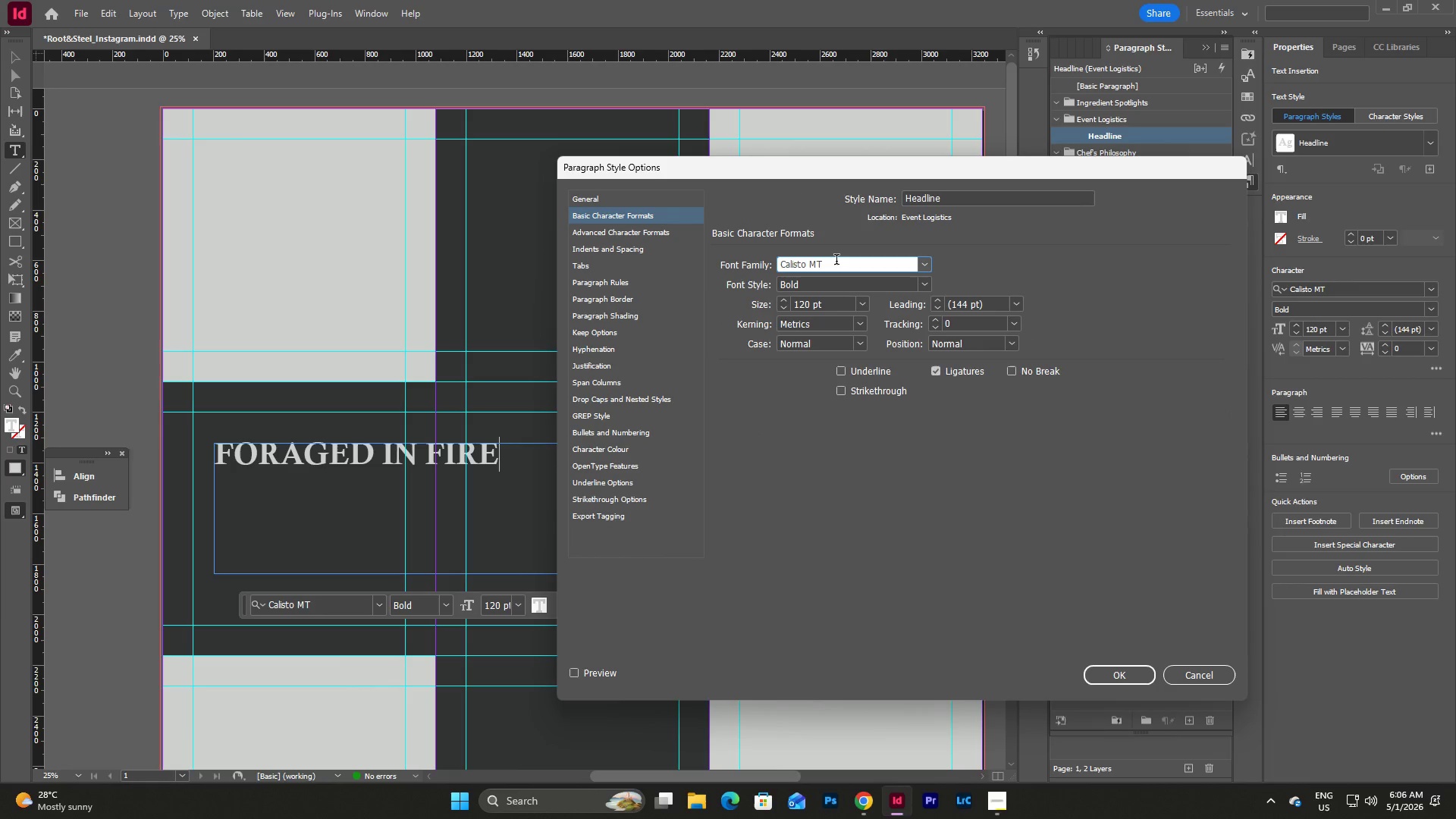 
left_click_drag(start_coordinate=[836, 261], to_coordinate=[724, 257])
 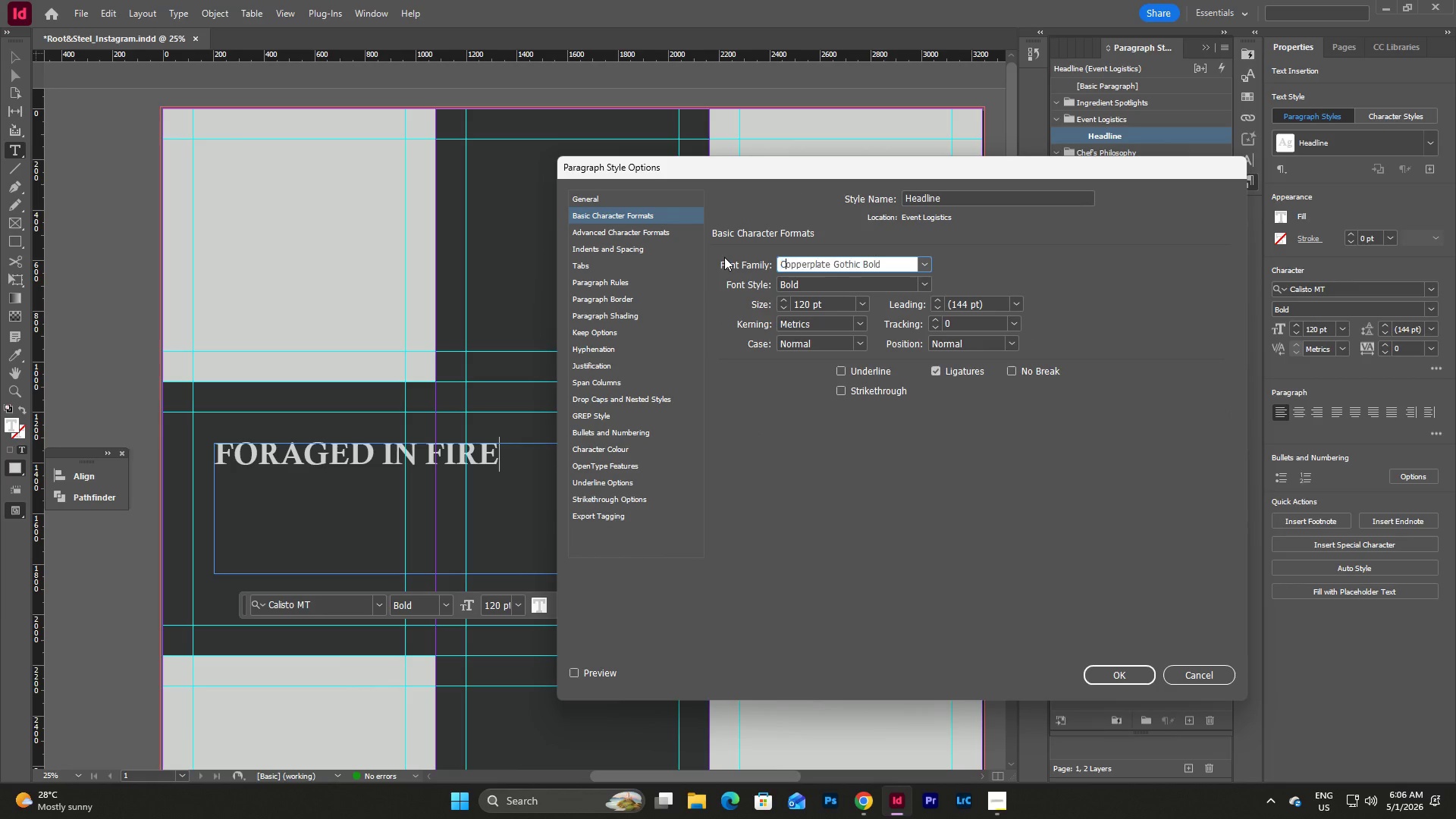 
type(califor)
 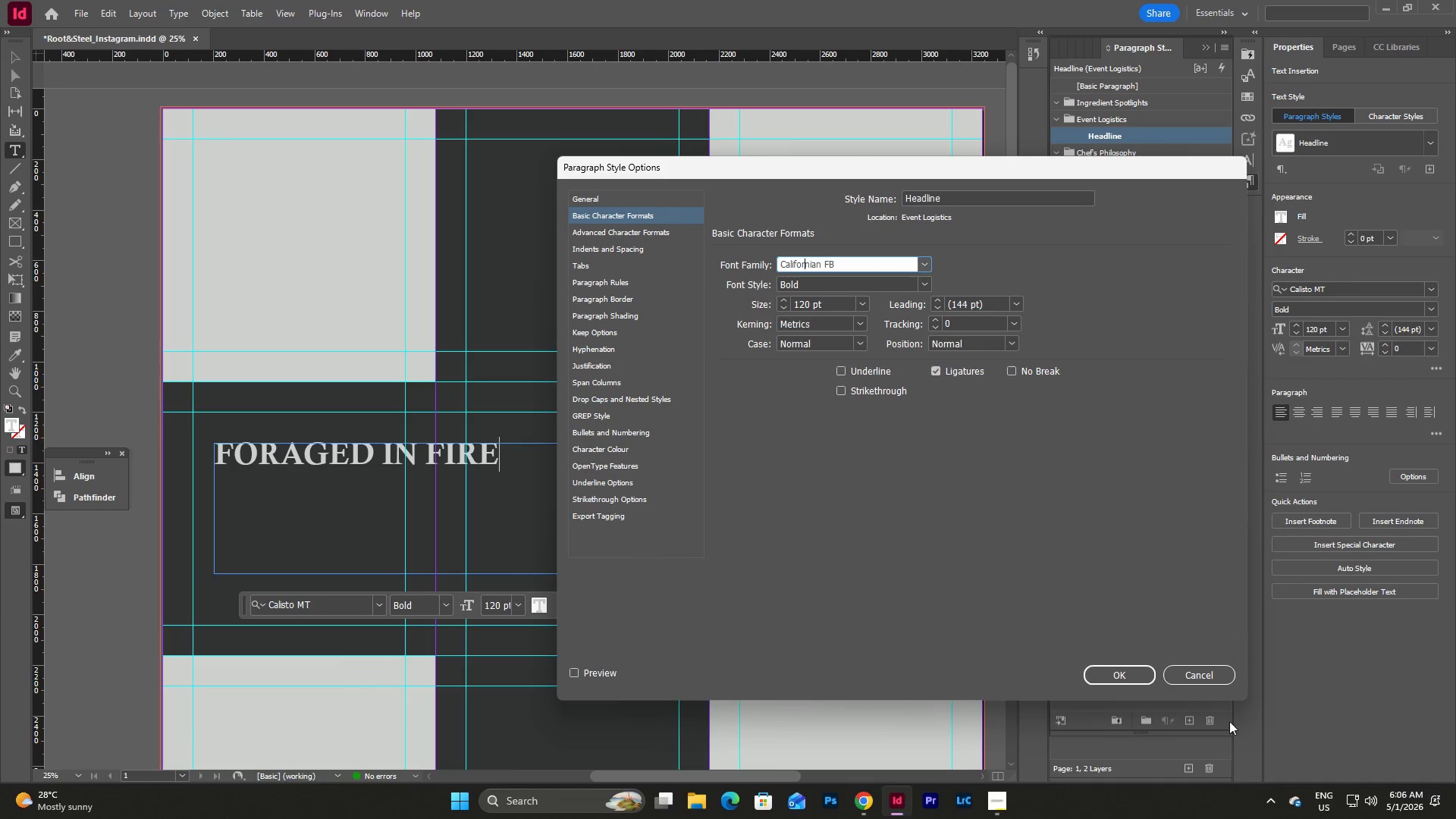 
left_click([1141, 682])
 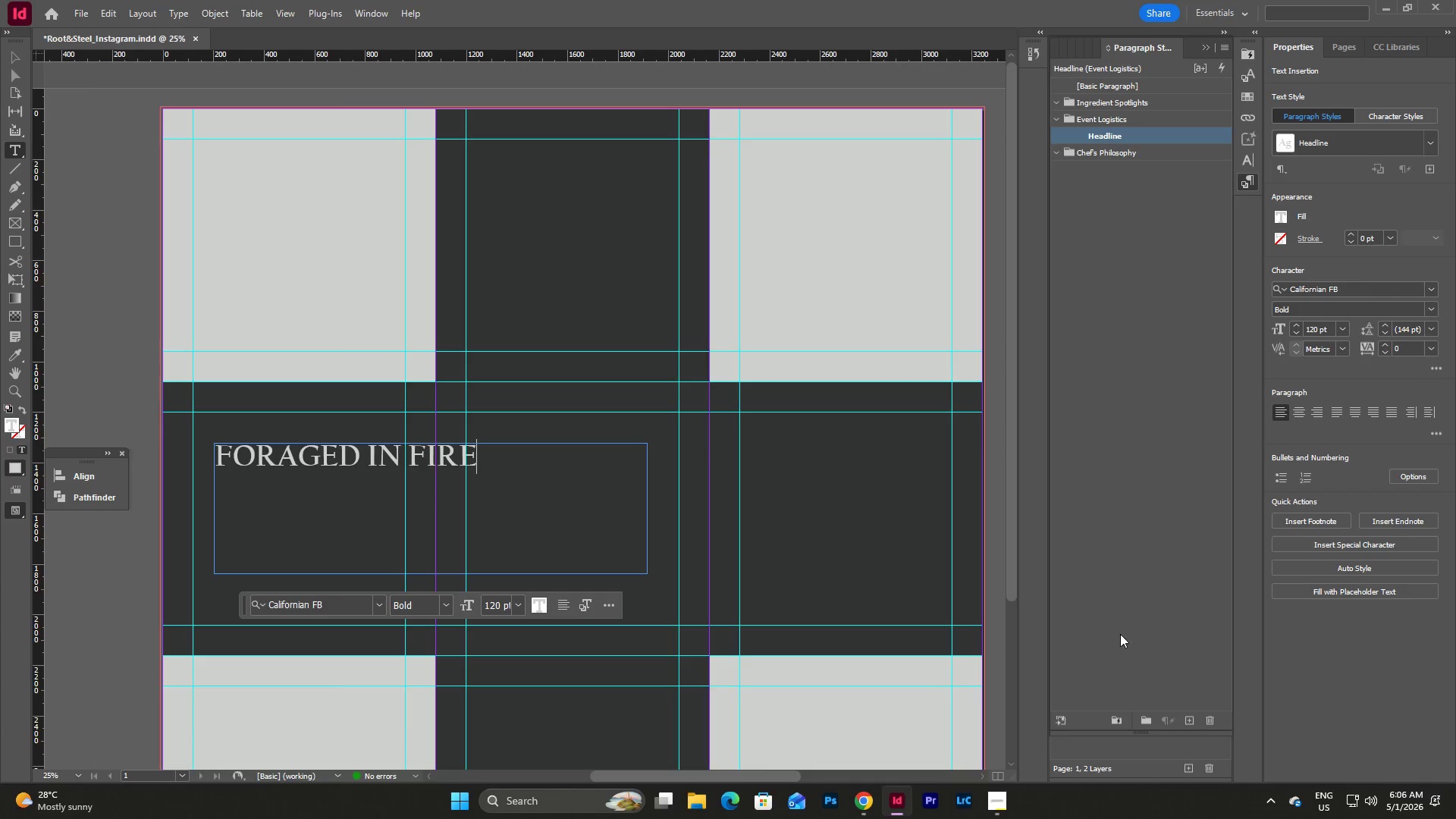 
double_click([1139, 140])
 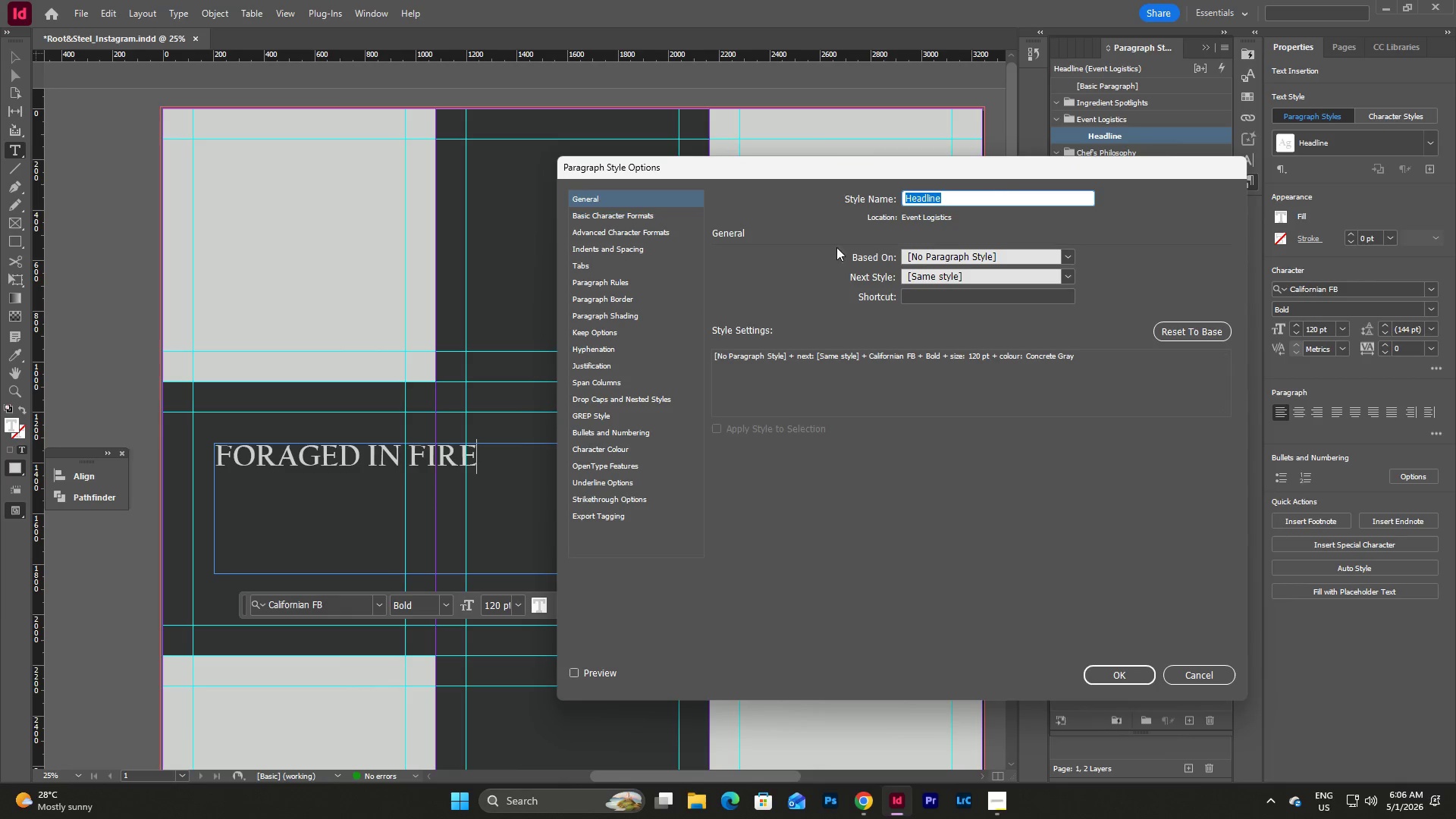 
left_click([649, 209])
 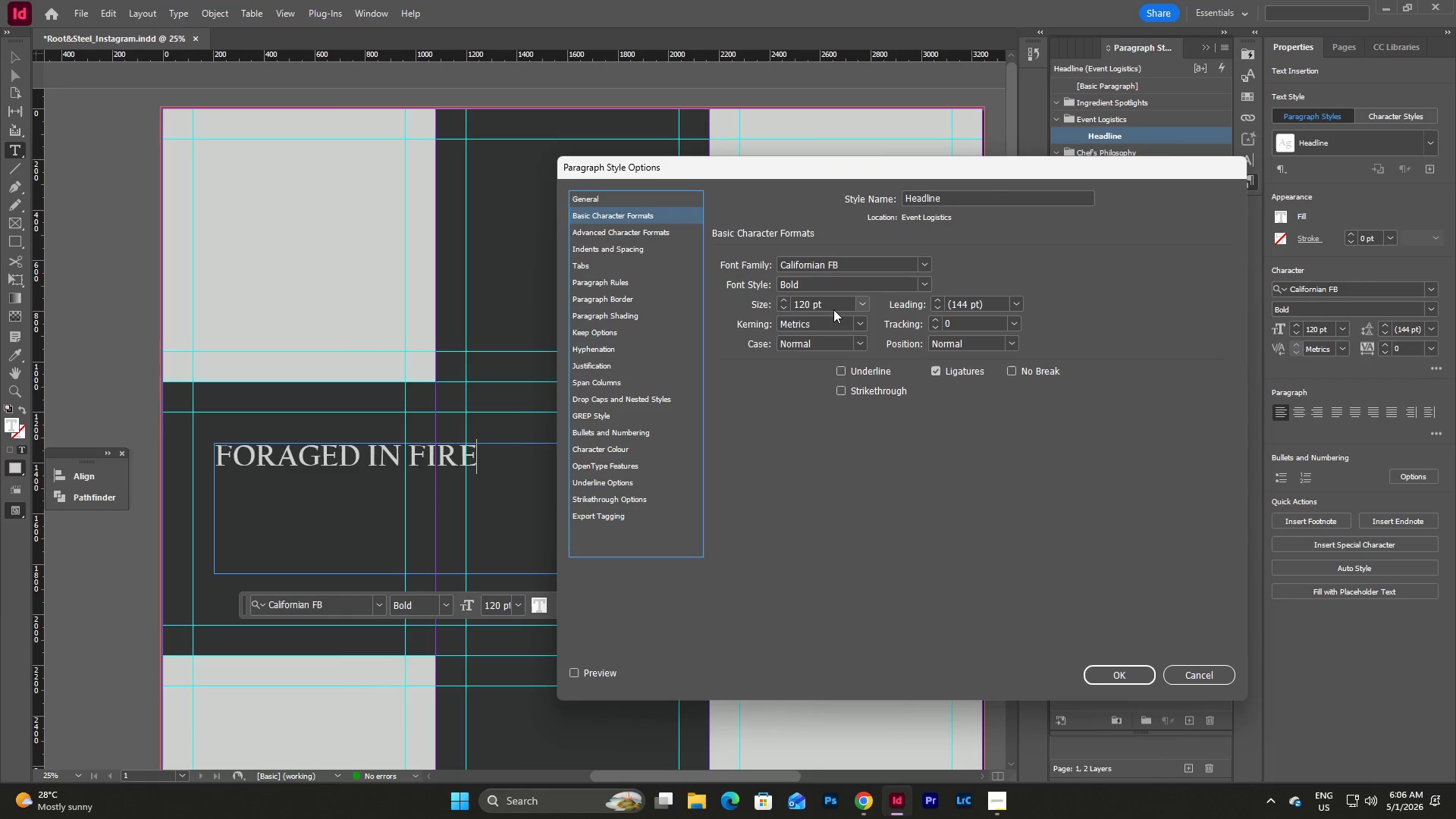 
double_click([835, 308])
 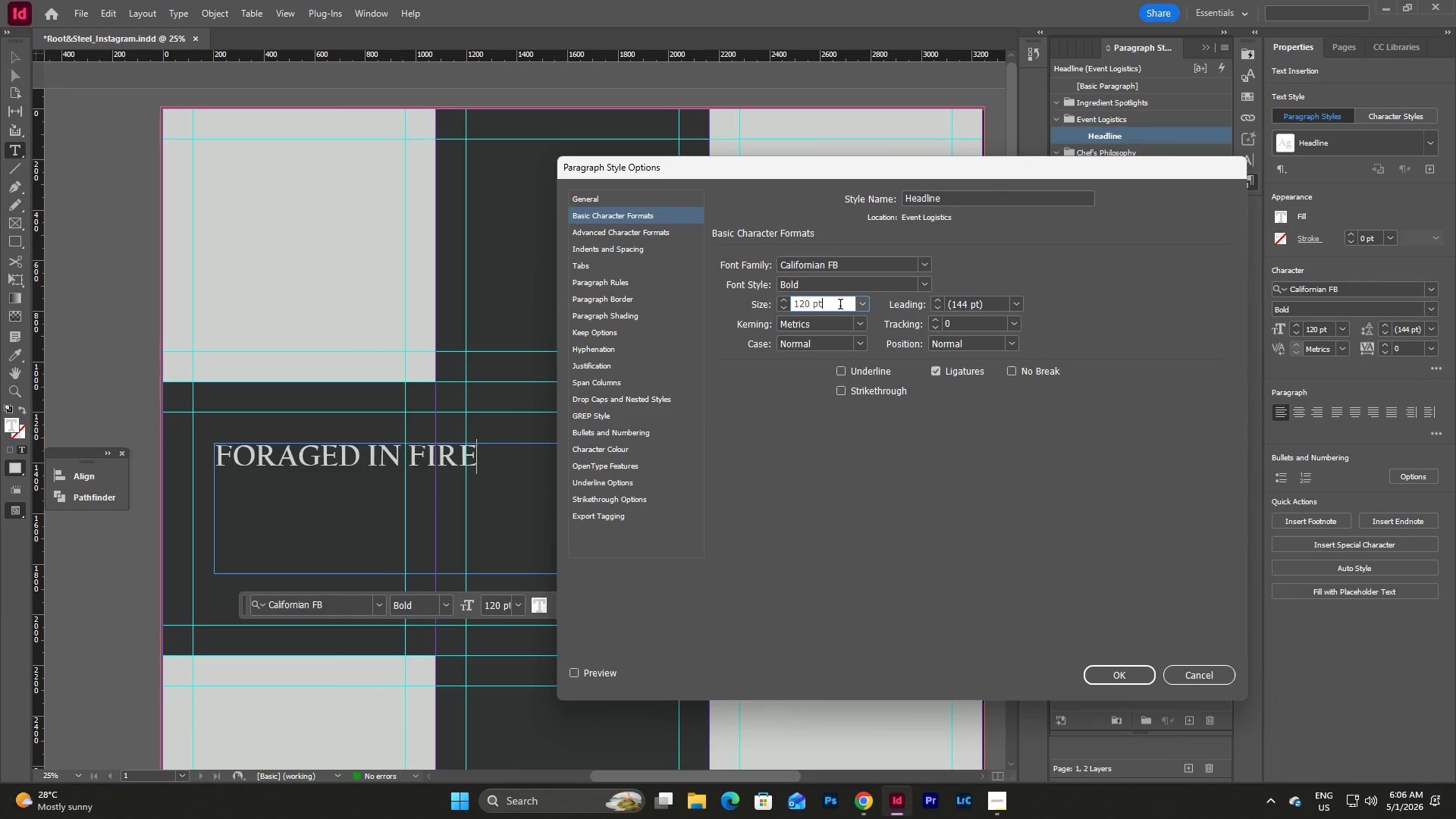 
left_click_drag(start_coordinate=[840, 306], to_coordinate=[769, 300])
 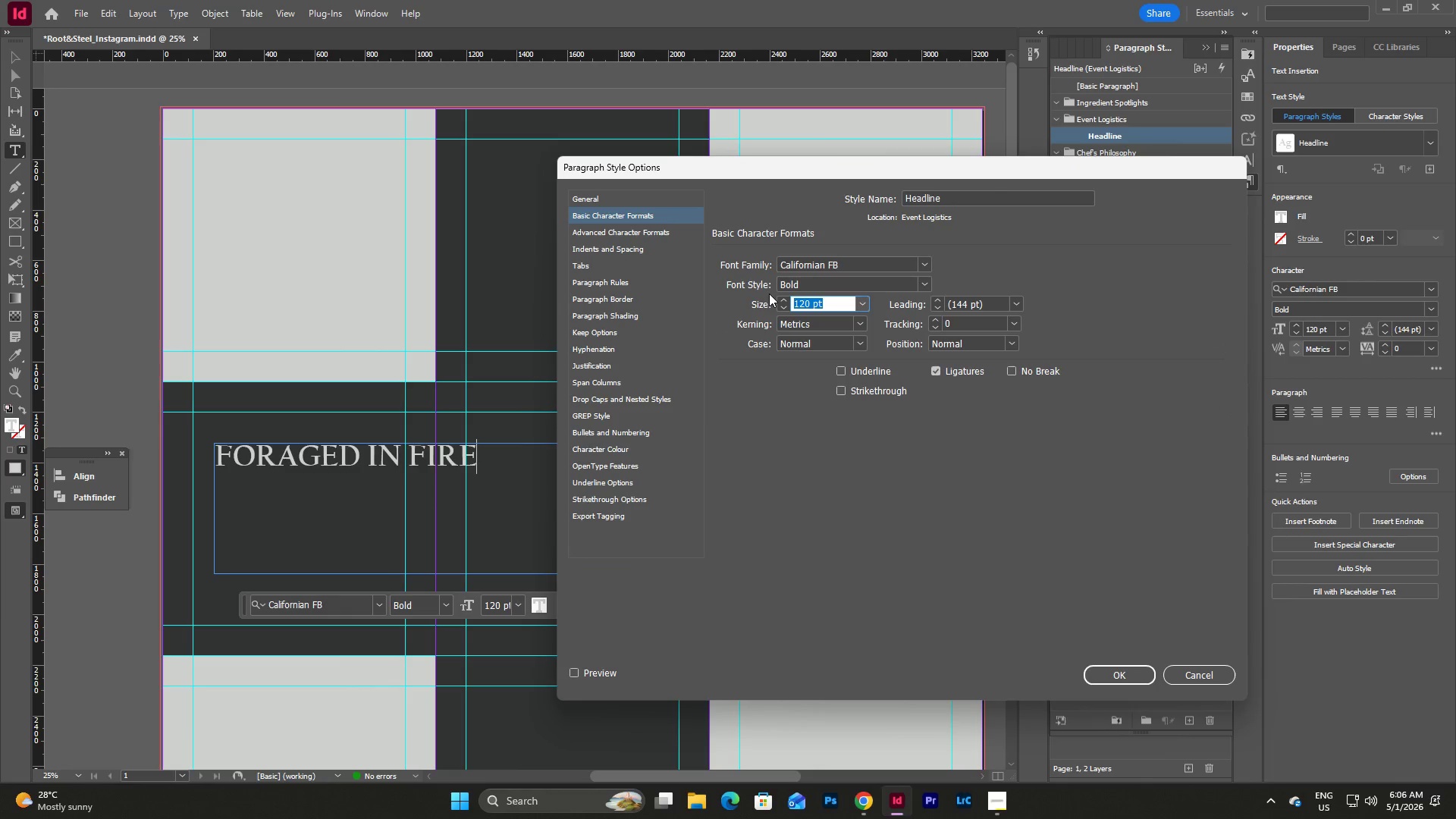 
key(Numpad2)
 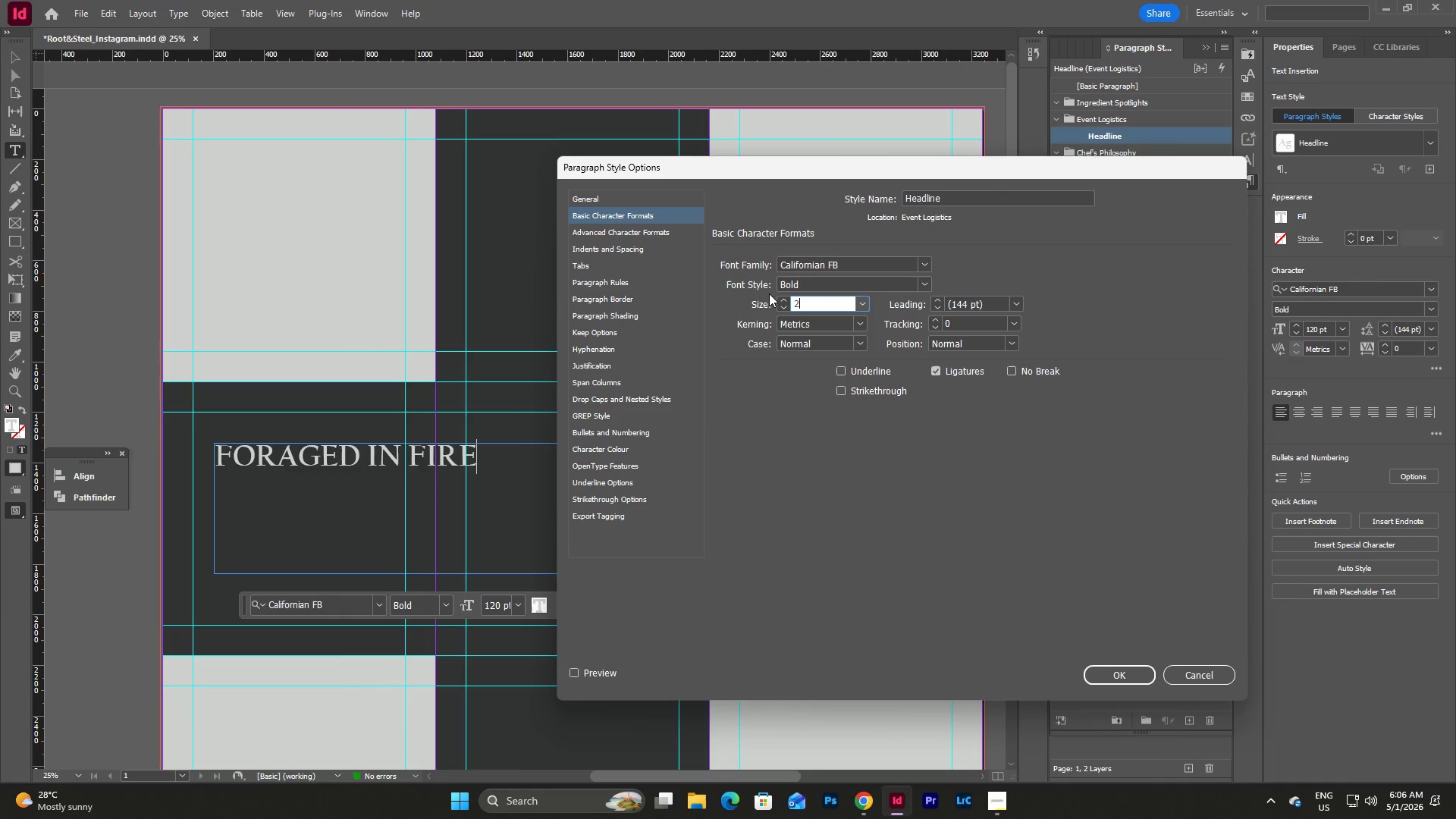 
key(Numpad4)
 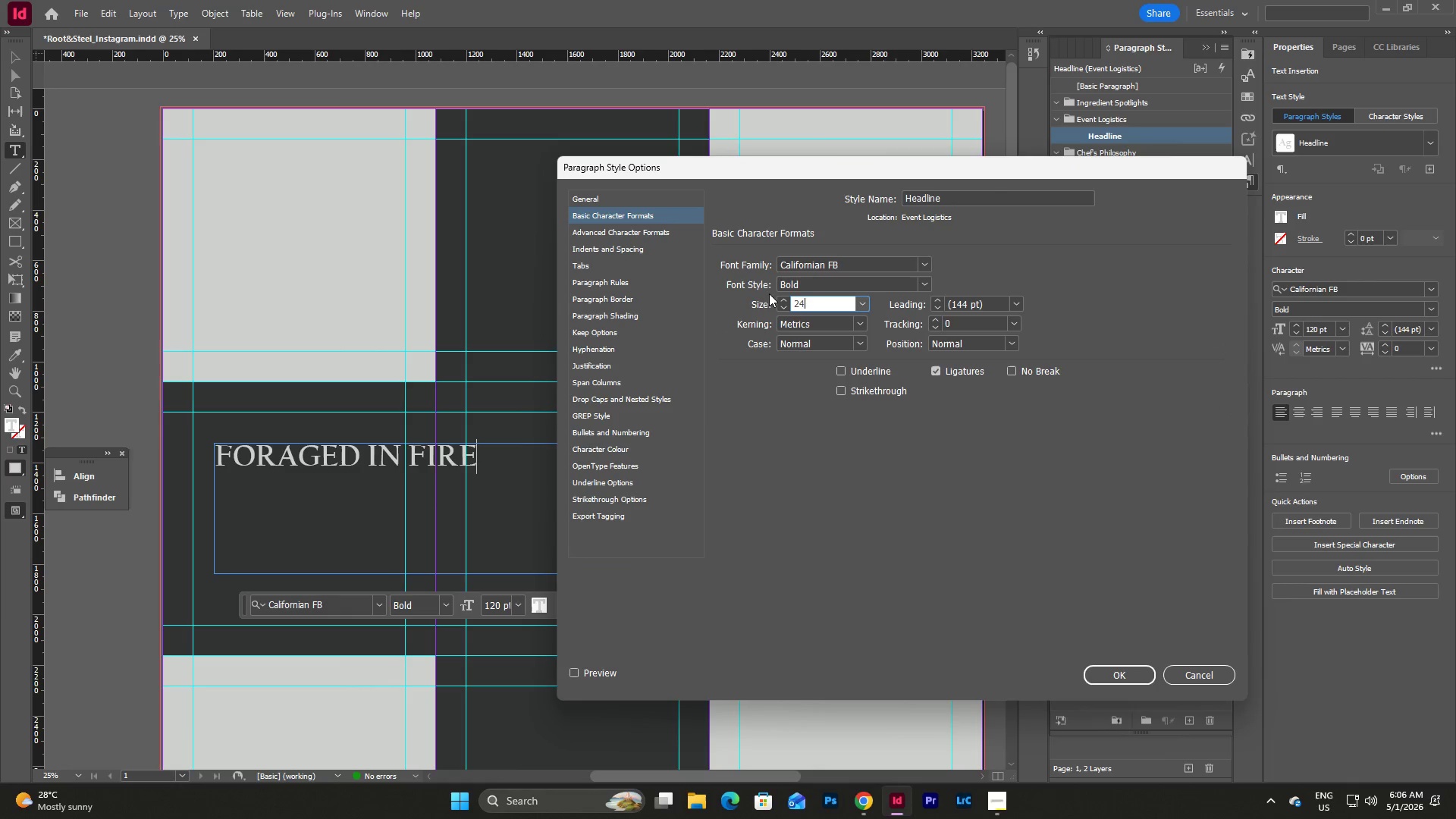 
key(Numpad0)
 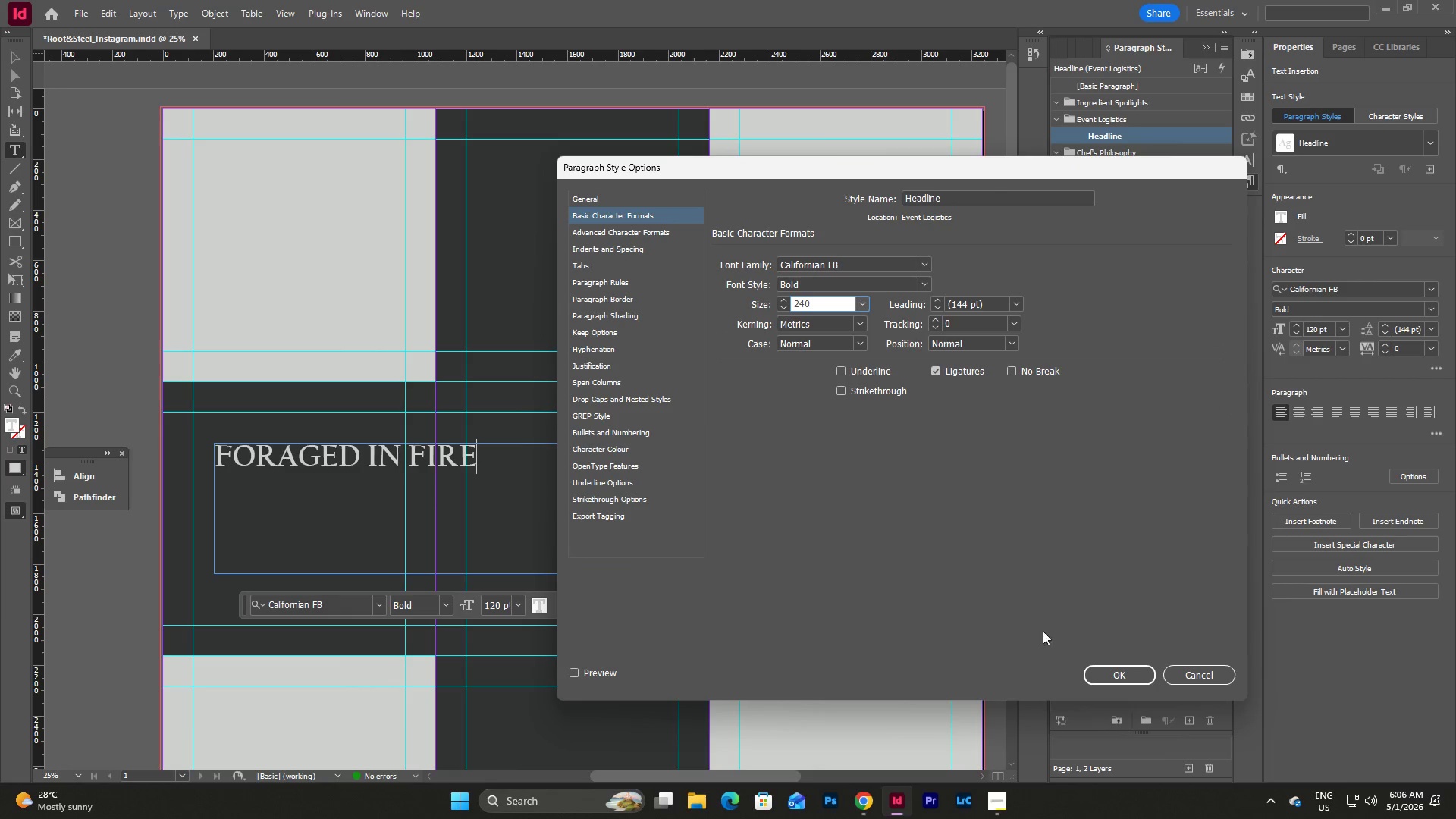 
left_click([1119, 676])
 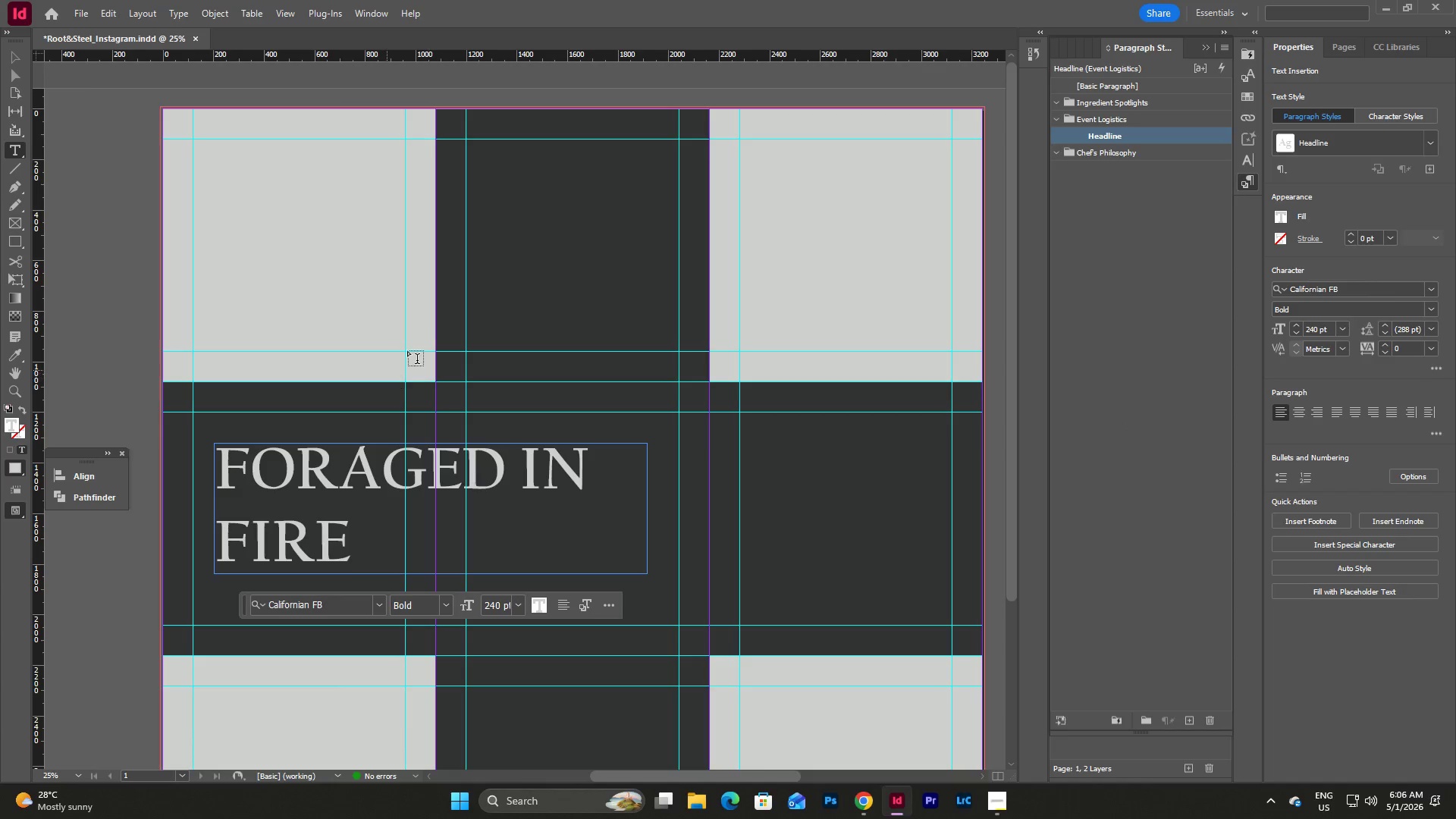 
wait(7.88)
 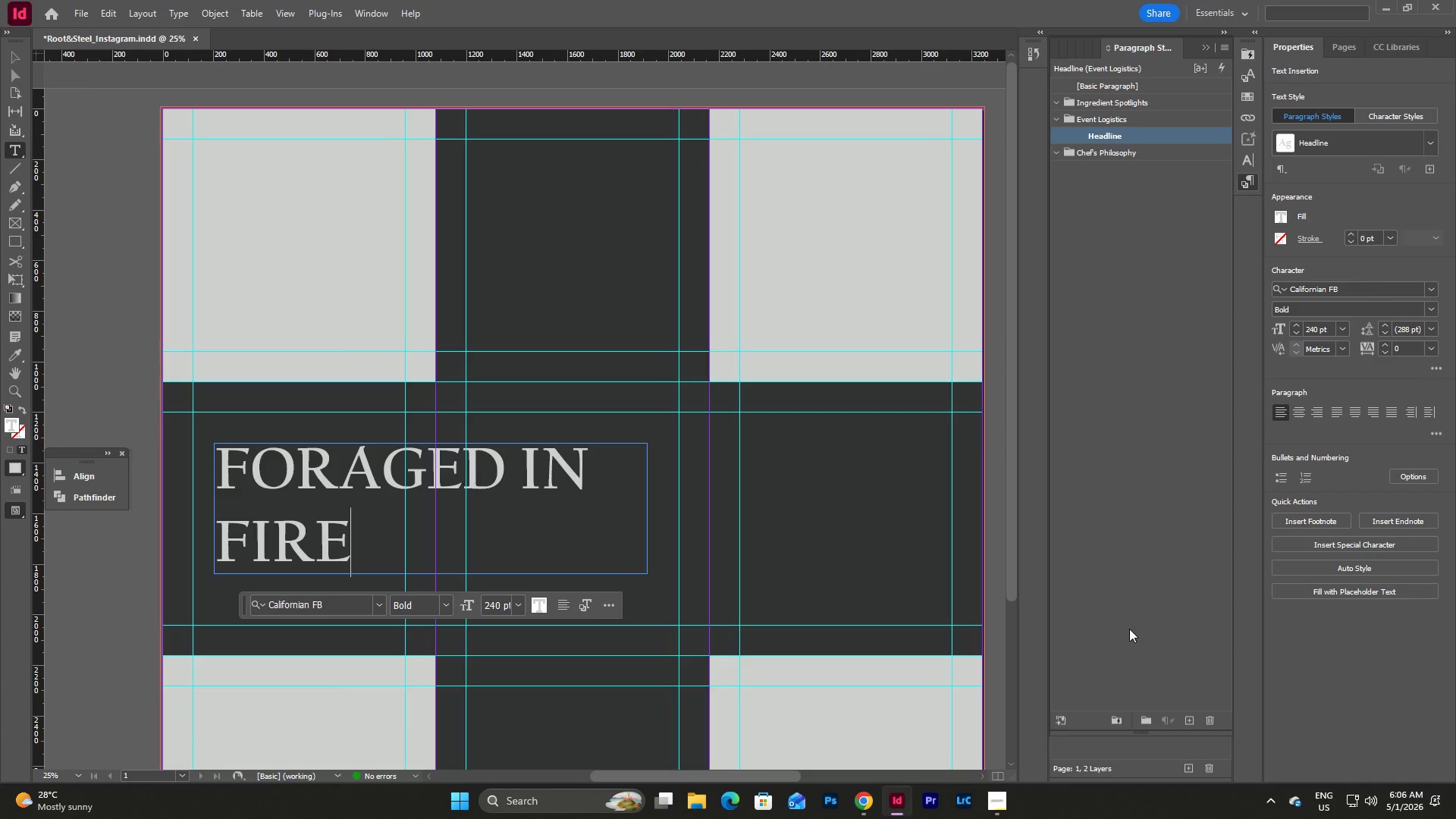 
double_click([1112, 140])
 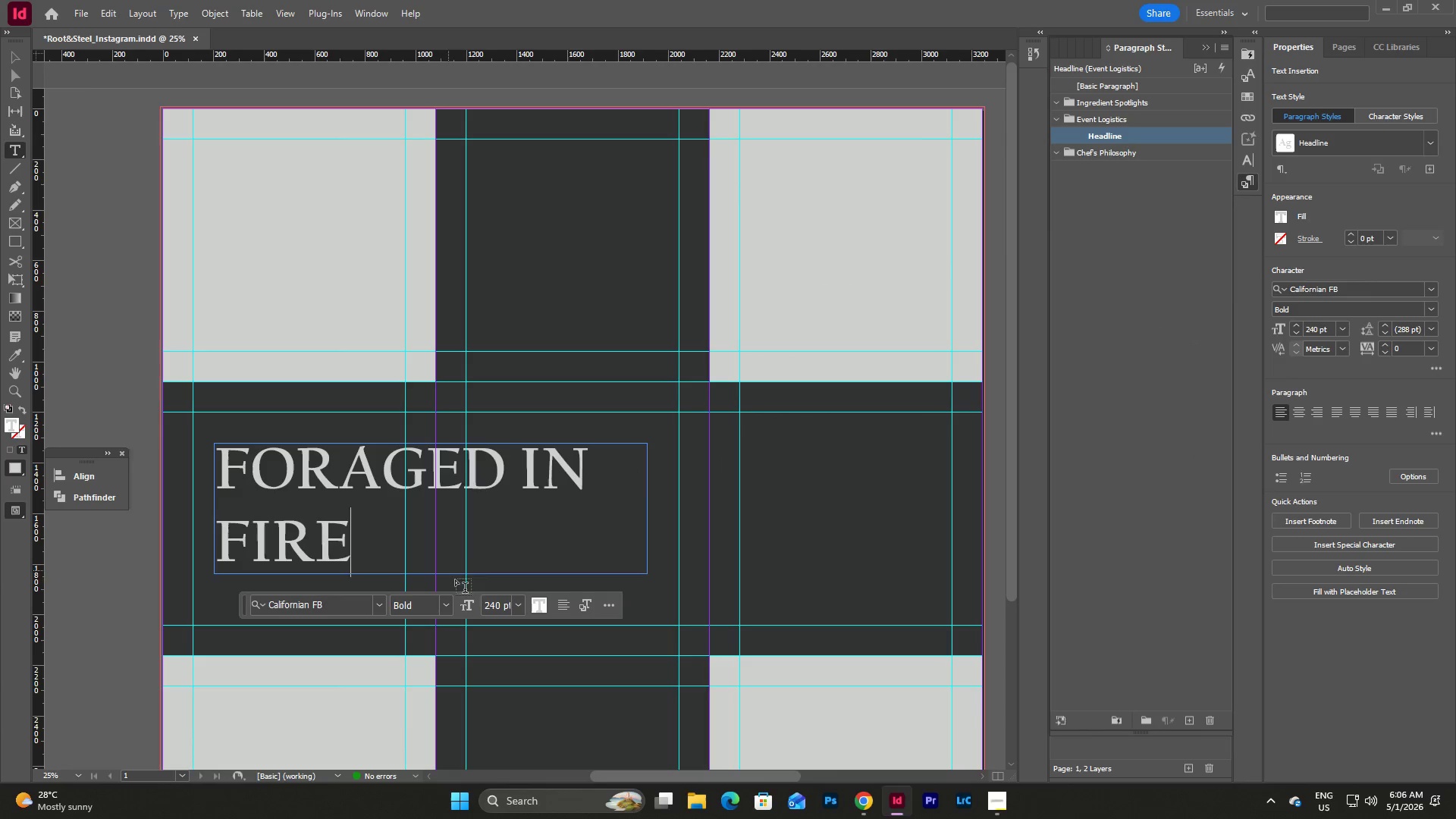 
left_click([378, 603])
 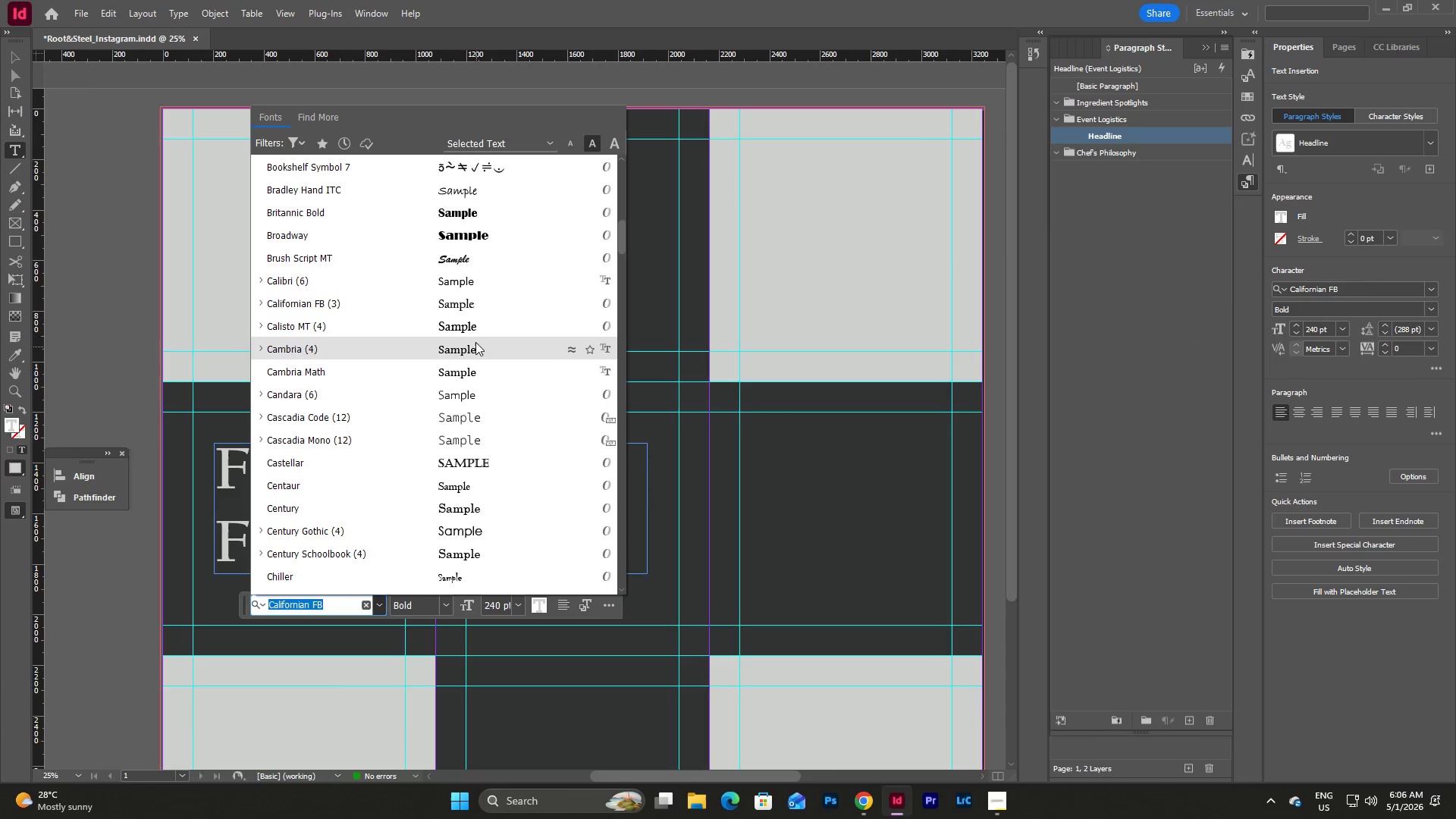 
scroll: coordinate [475, 331], scroll_direction: down, amount: 5.0
 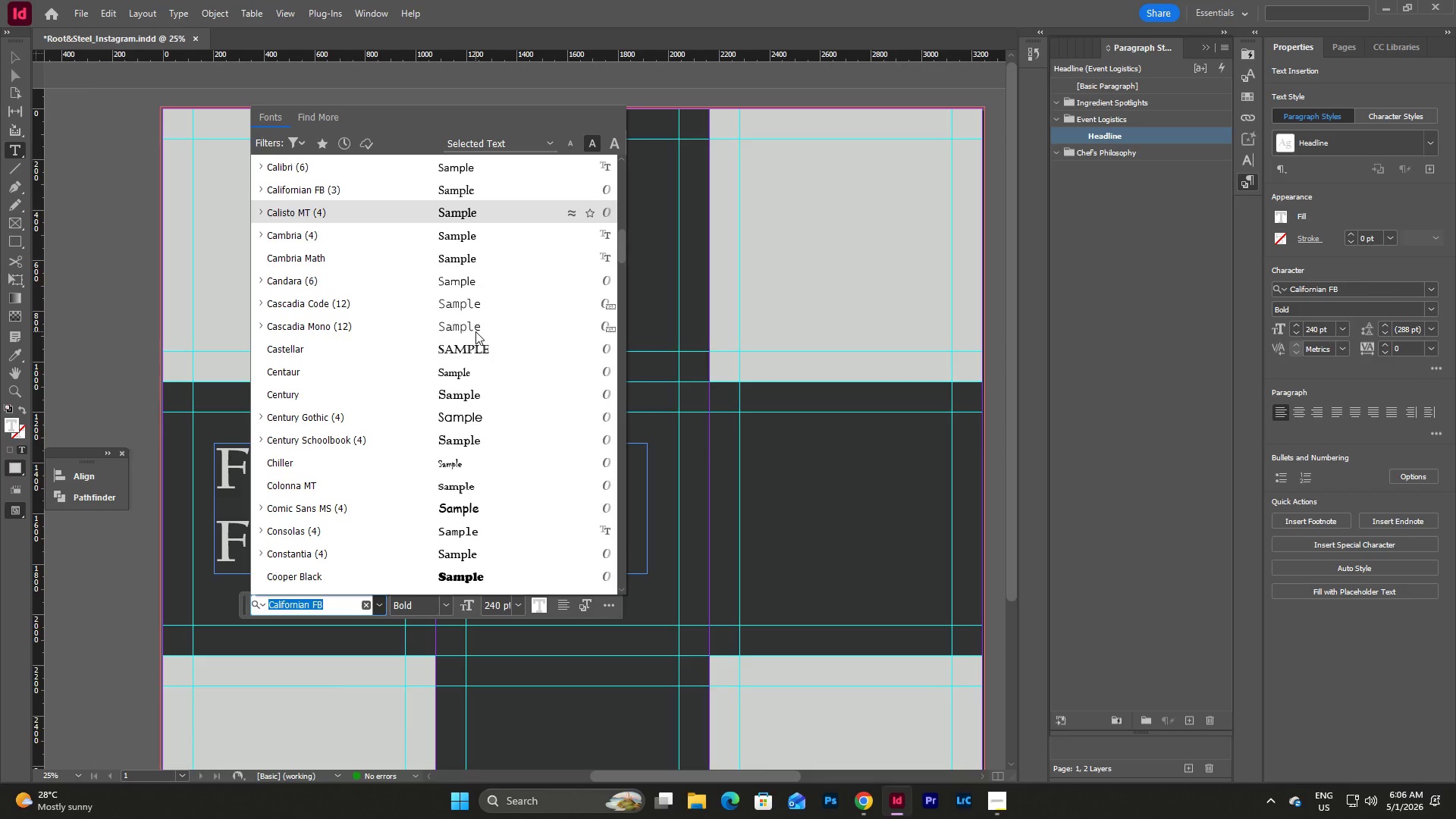 
left_click([364, 445])
 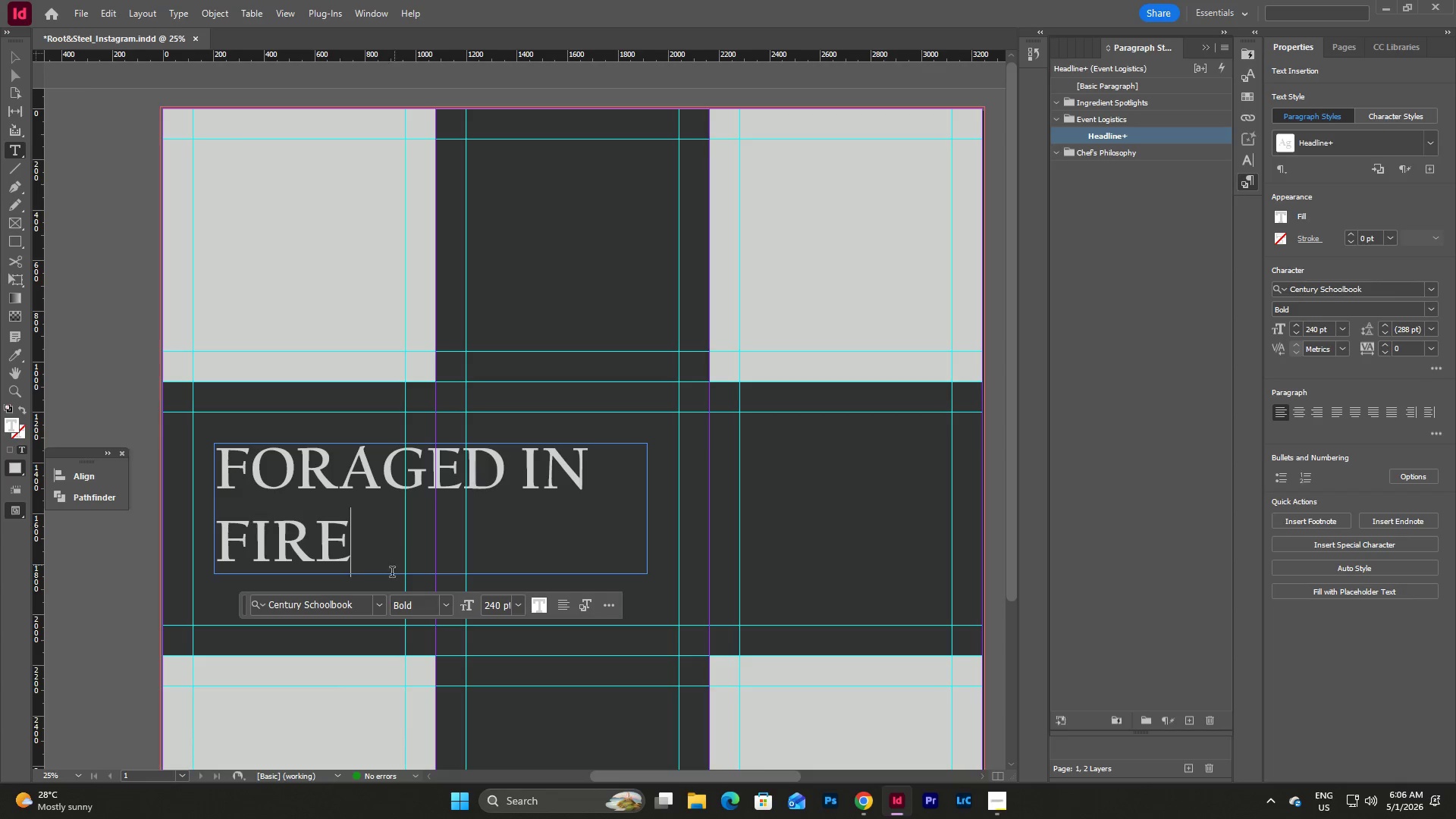 
left_click_drag(start_coordinate=[366, 569], to_coordinate=[178, 469])
 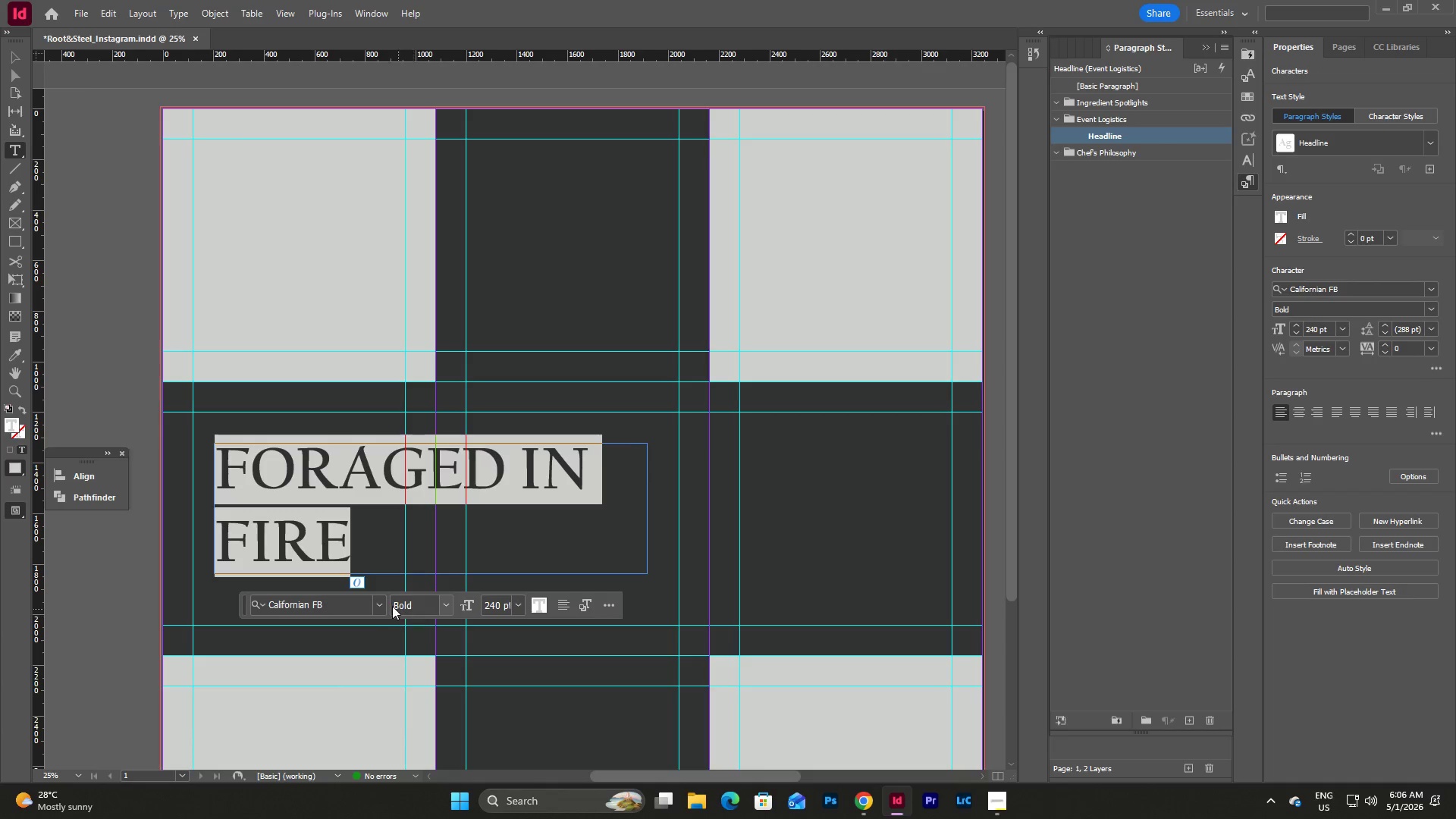 
left_click([379, 605])
 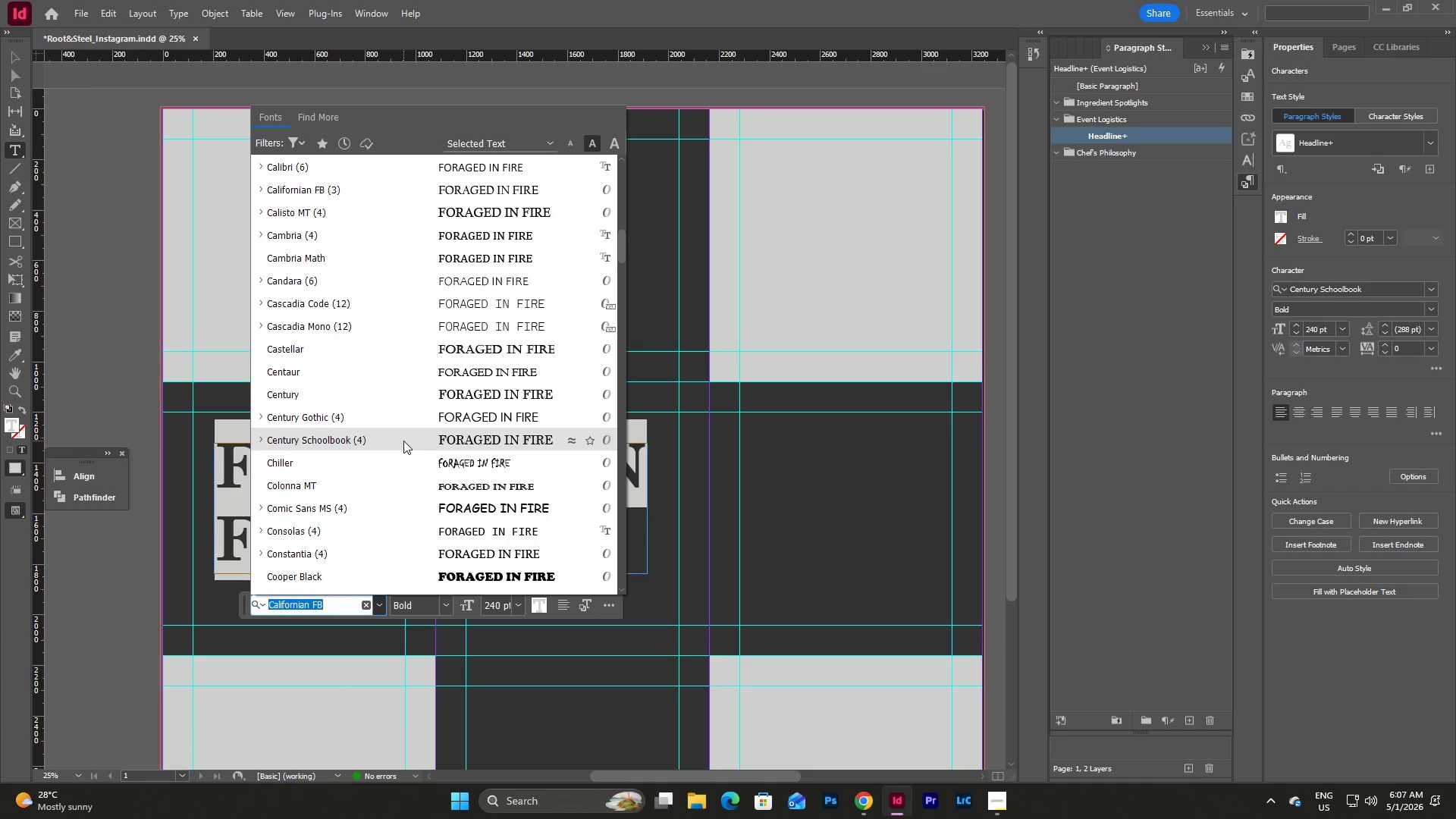 
wait(10.05)
 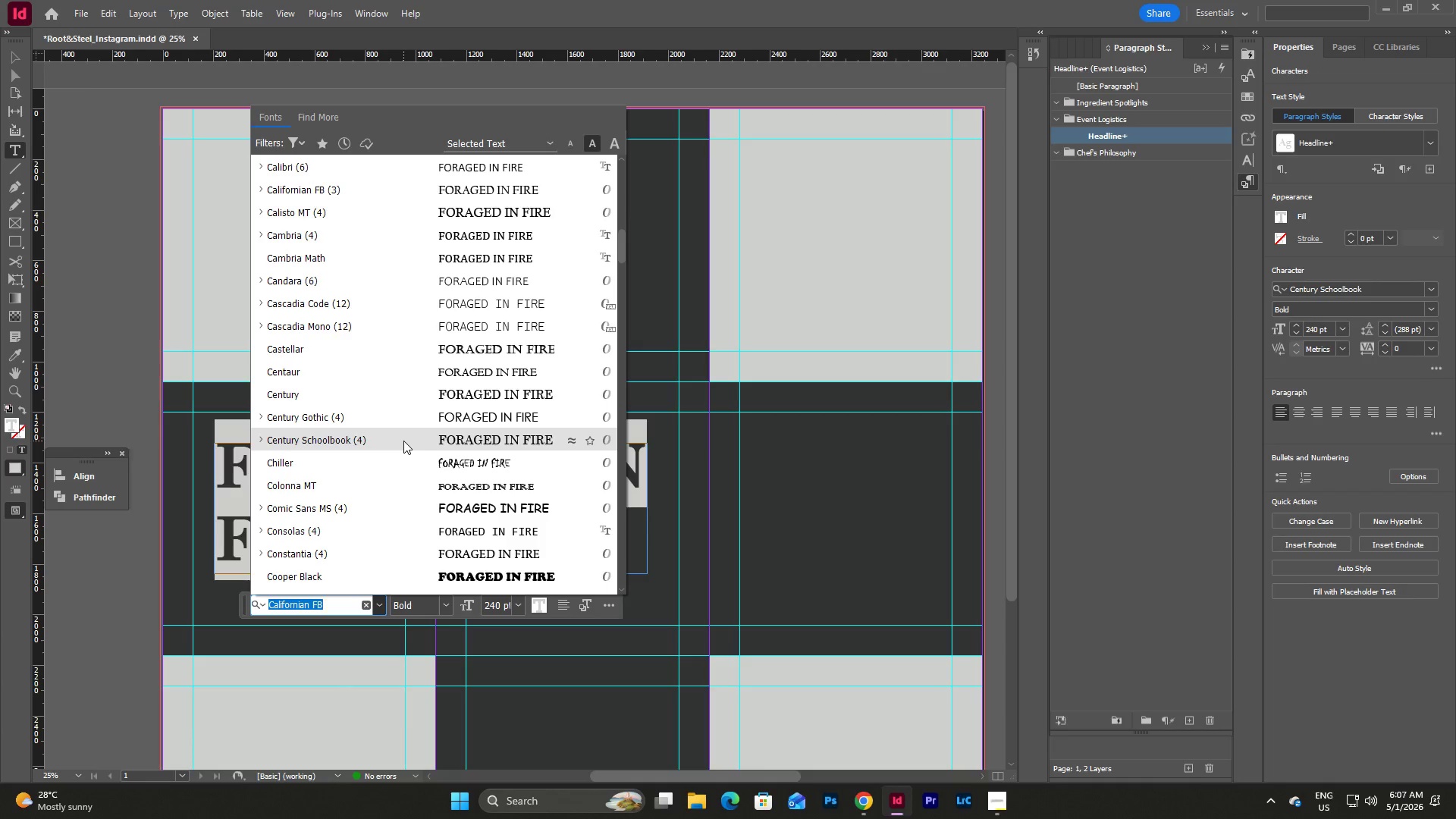 
left_click([405, 553])
 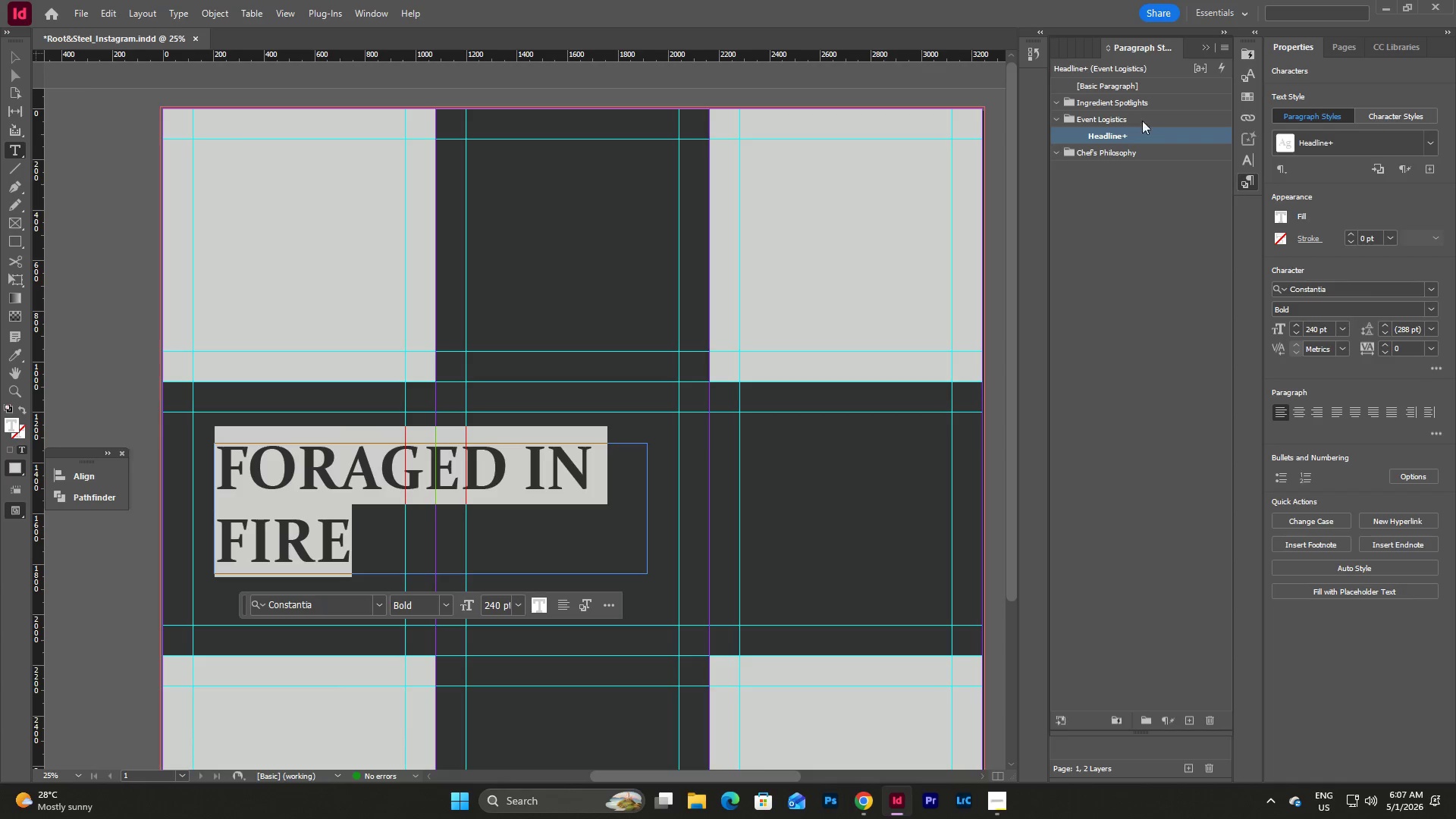 
double_click([1138, 138])
 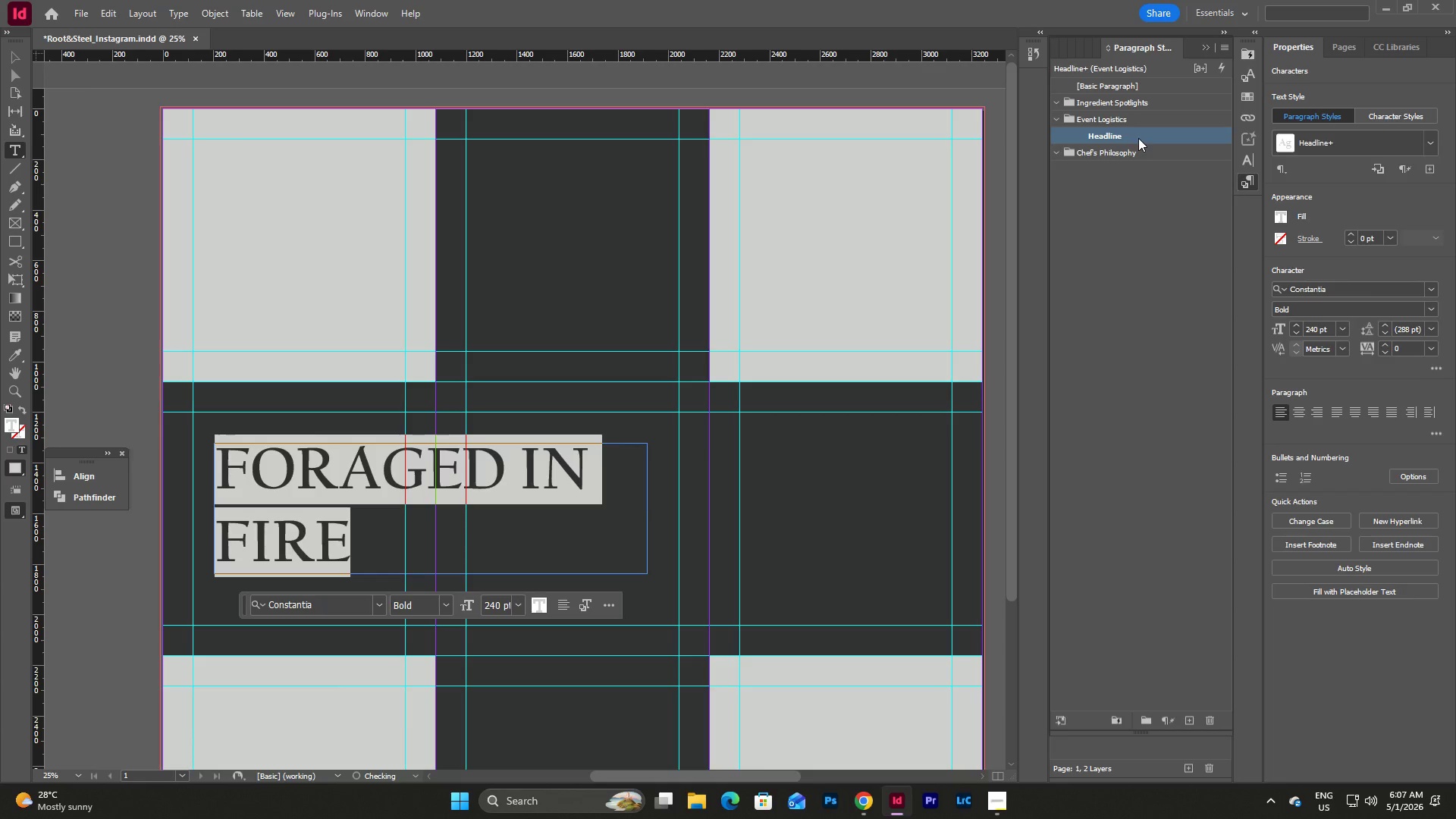 
triple_click([1138, 138])
 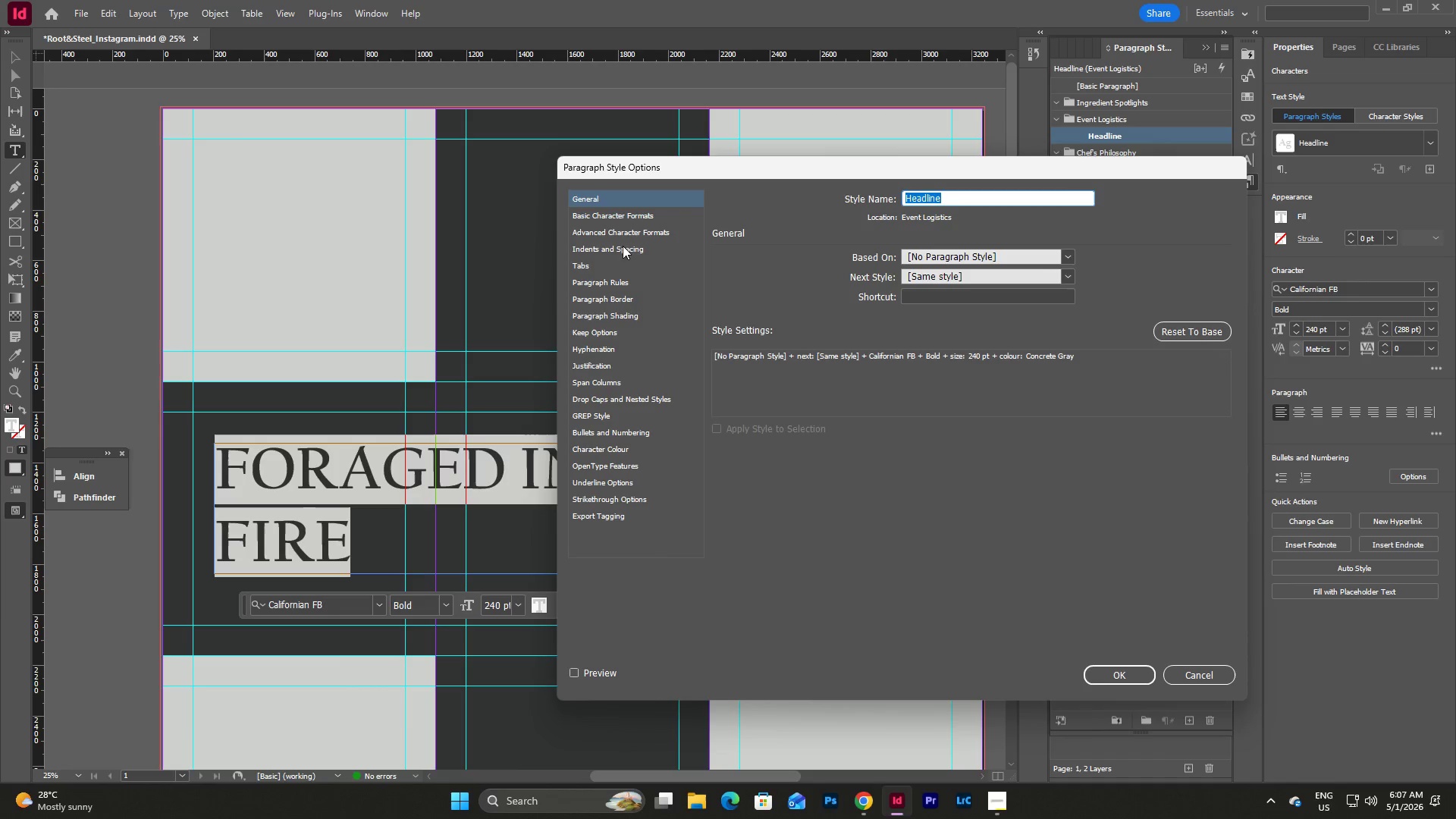 
left_click([629, 212])
 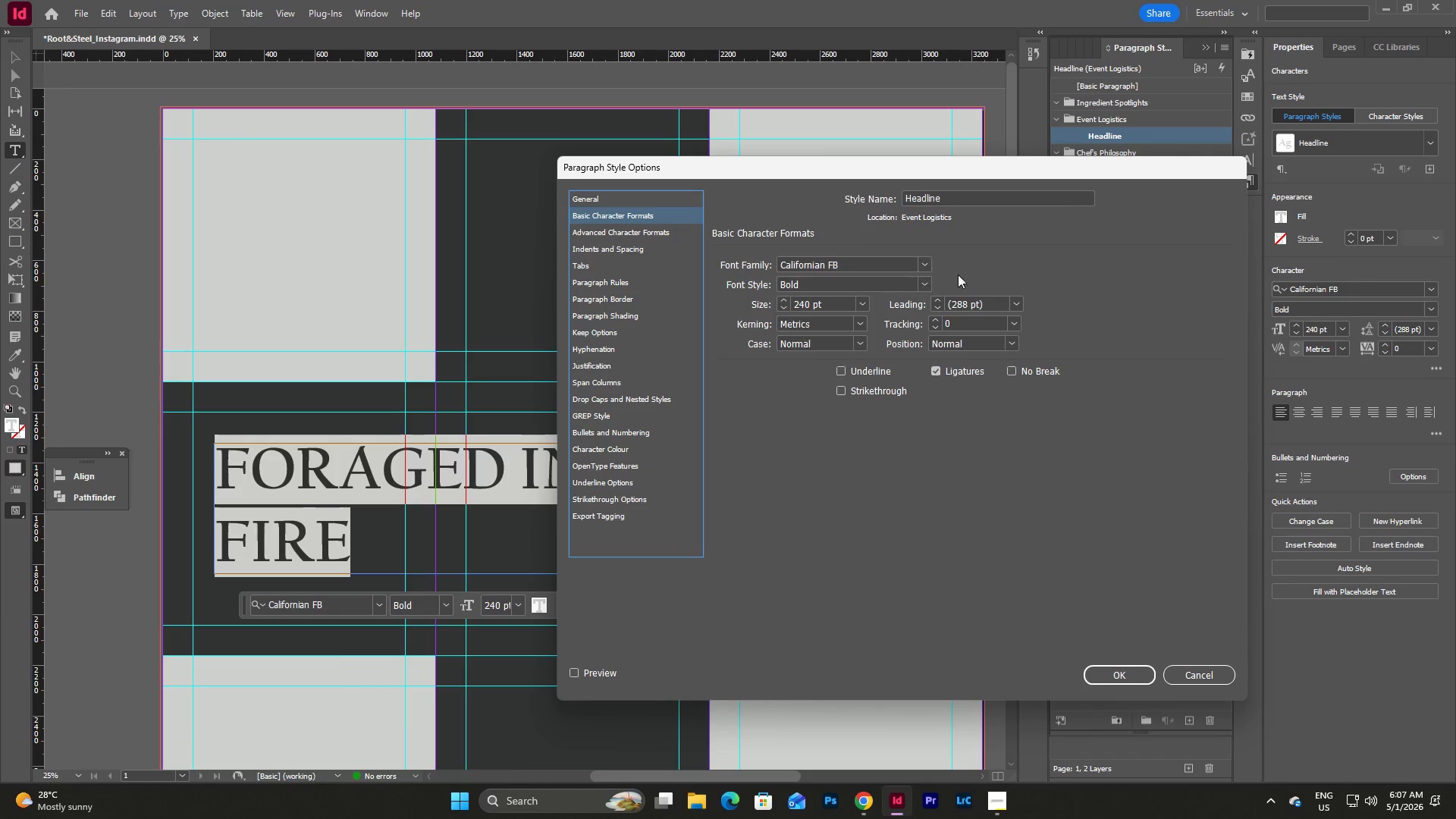 
double_click([883, 265])
 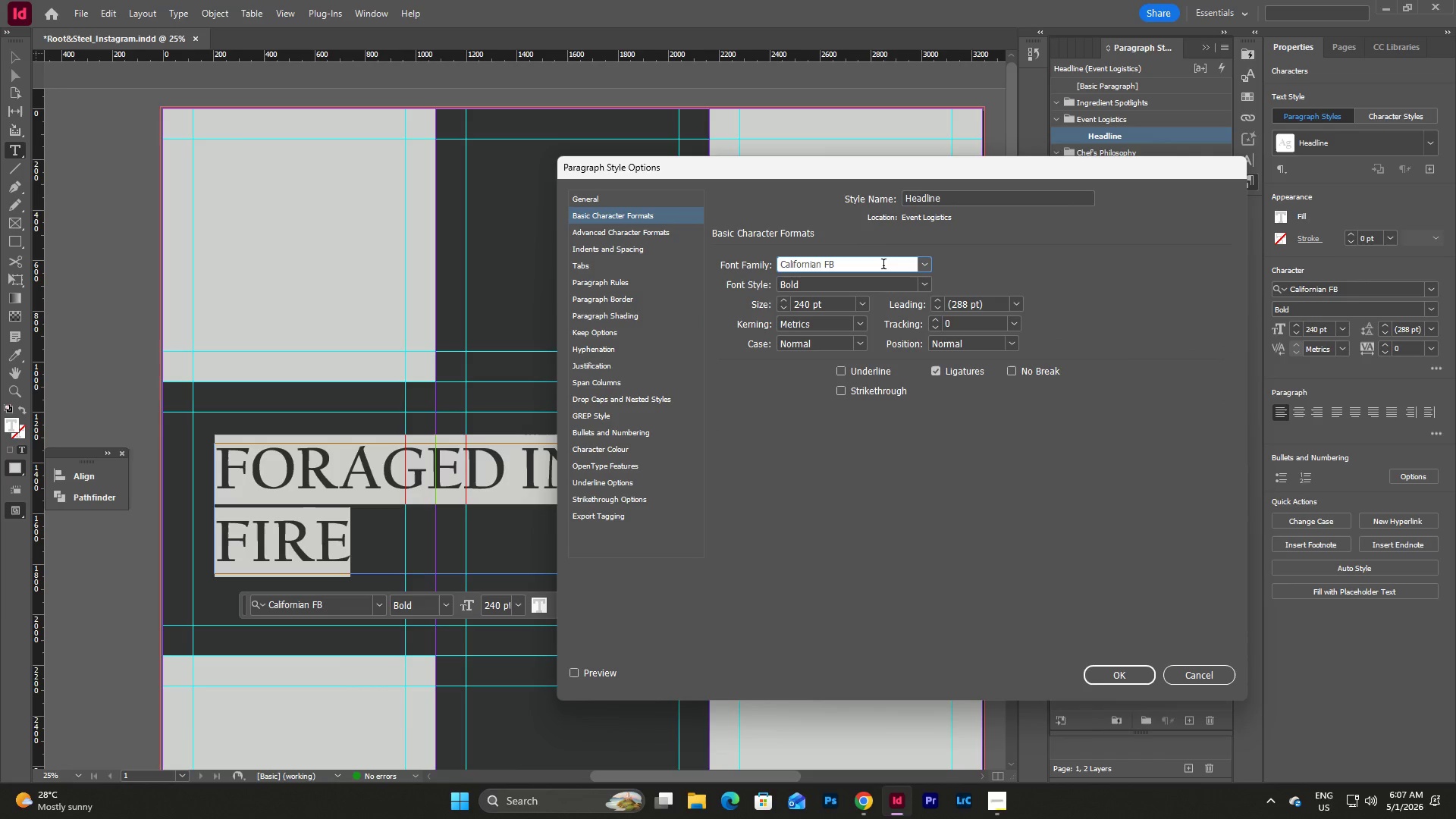 
left_click_drag(start_coordinate=[883, 265], to_coordinate=[731, 255])
 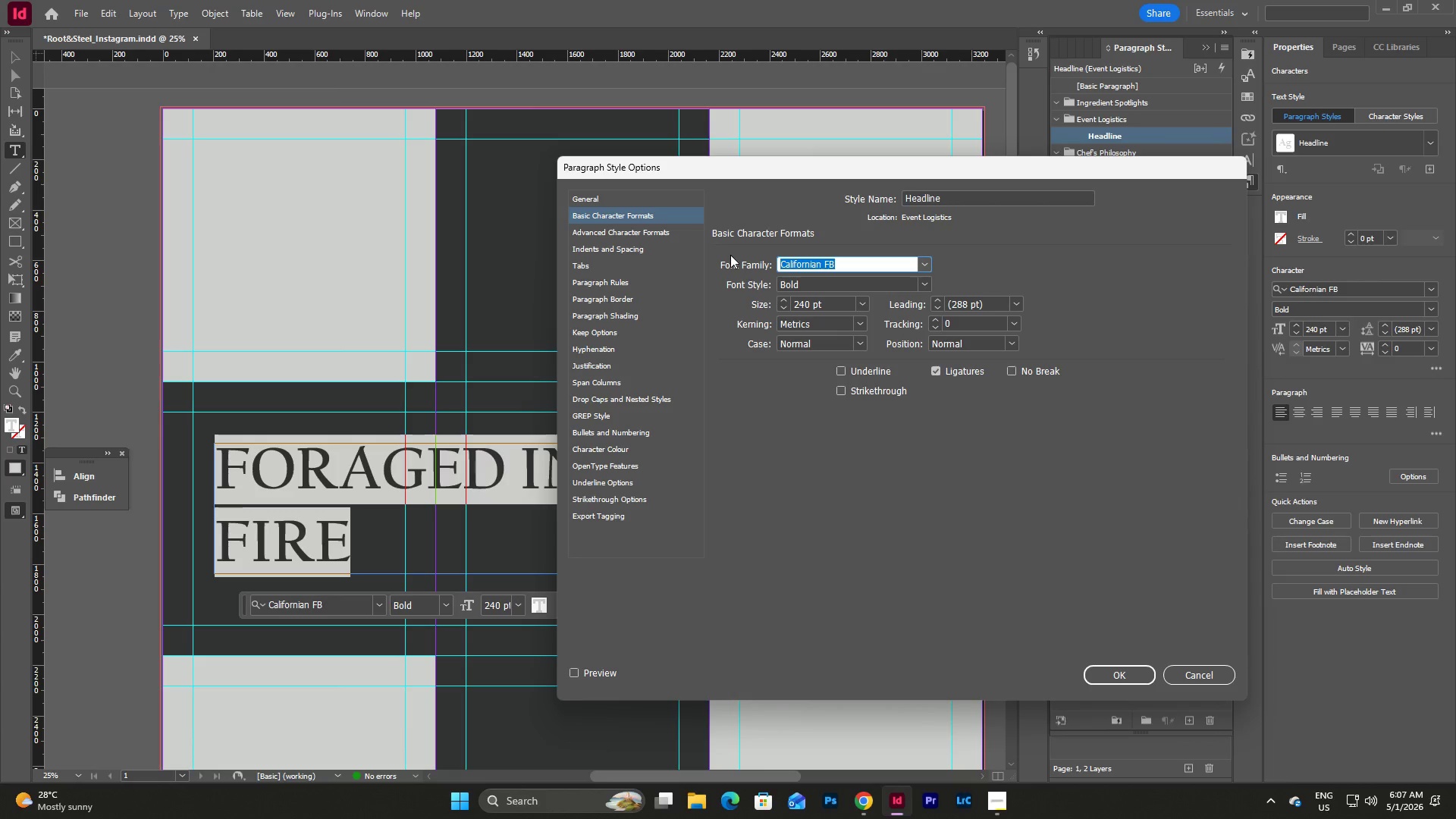 
type(consta)
 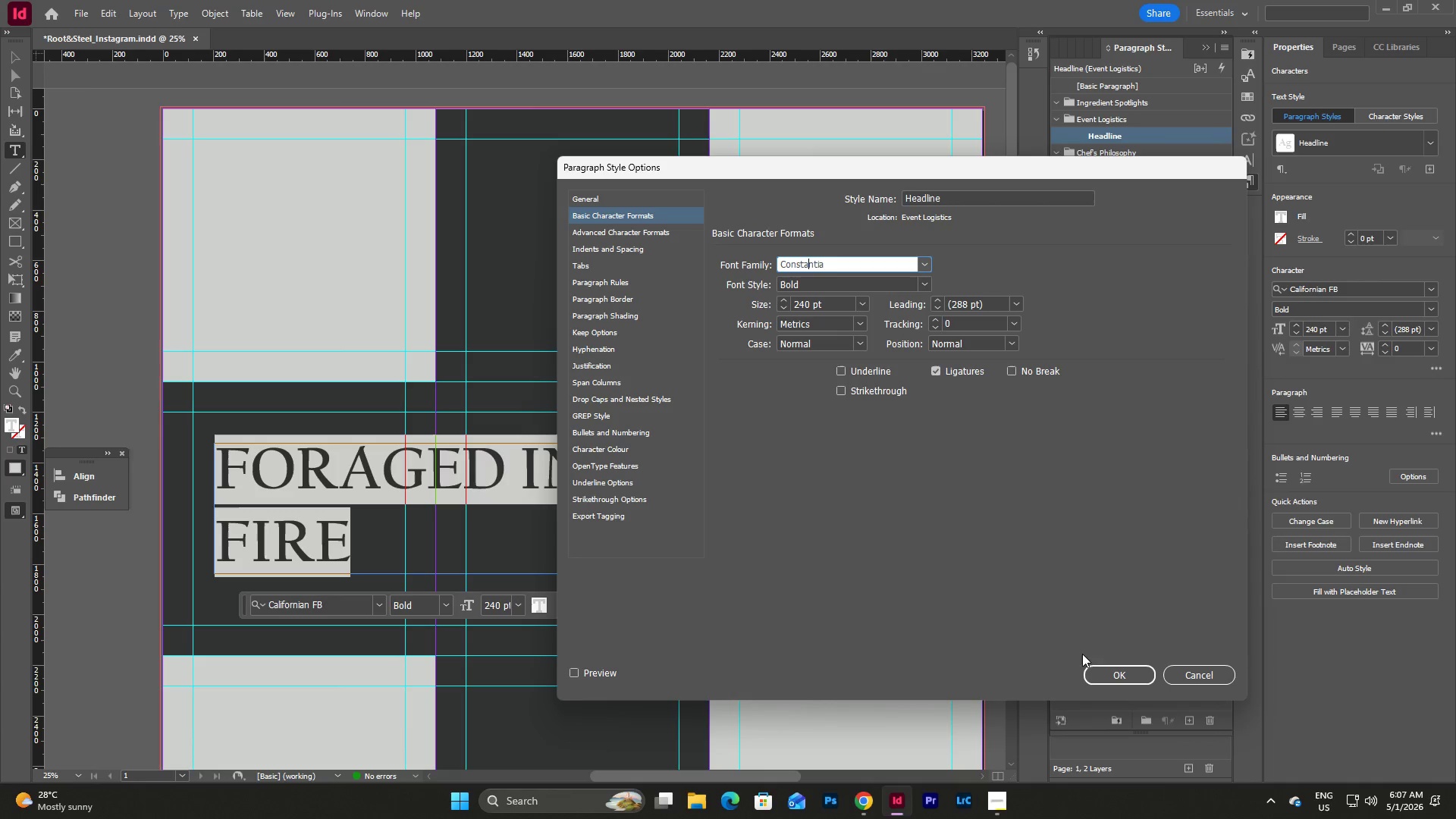 
left_click([1112, 670])
 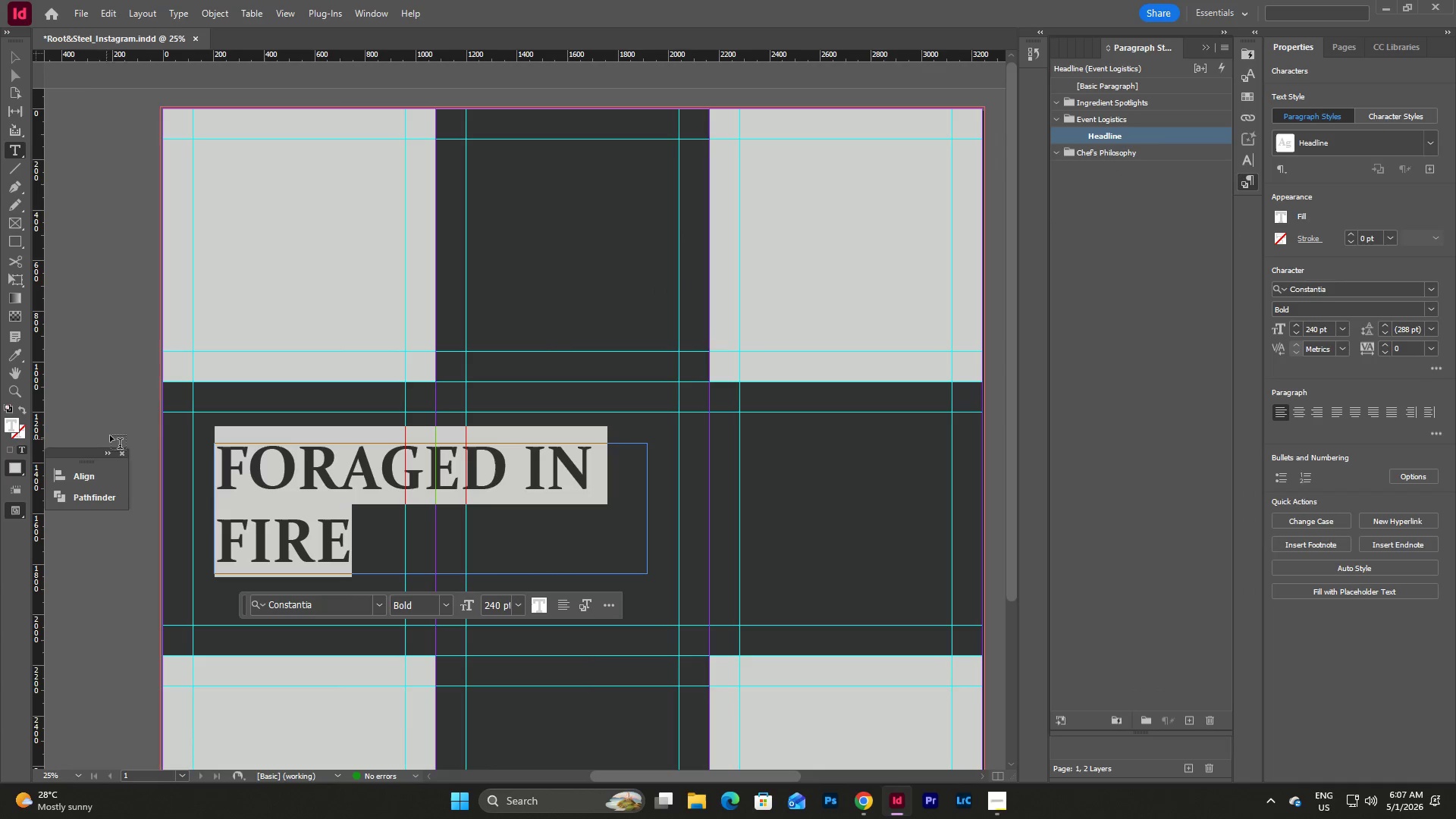 
key(Escape)
 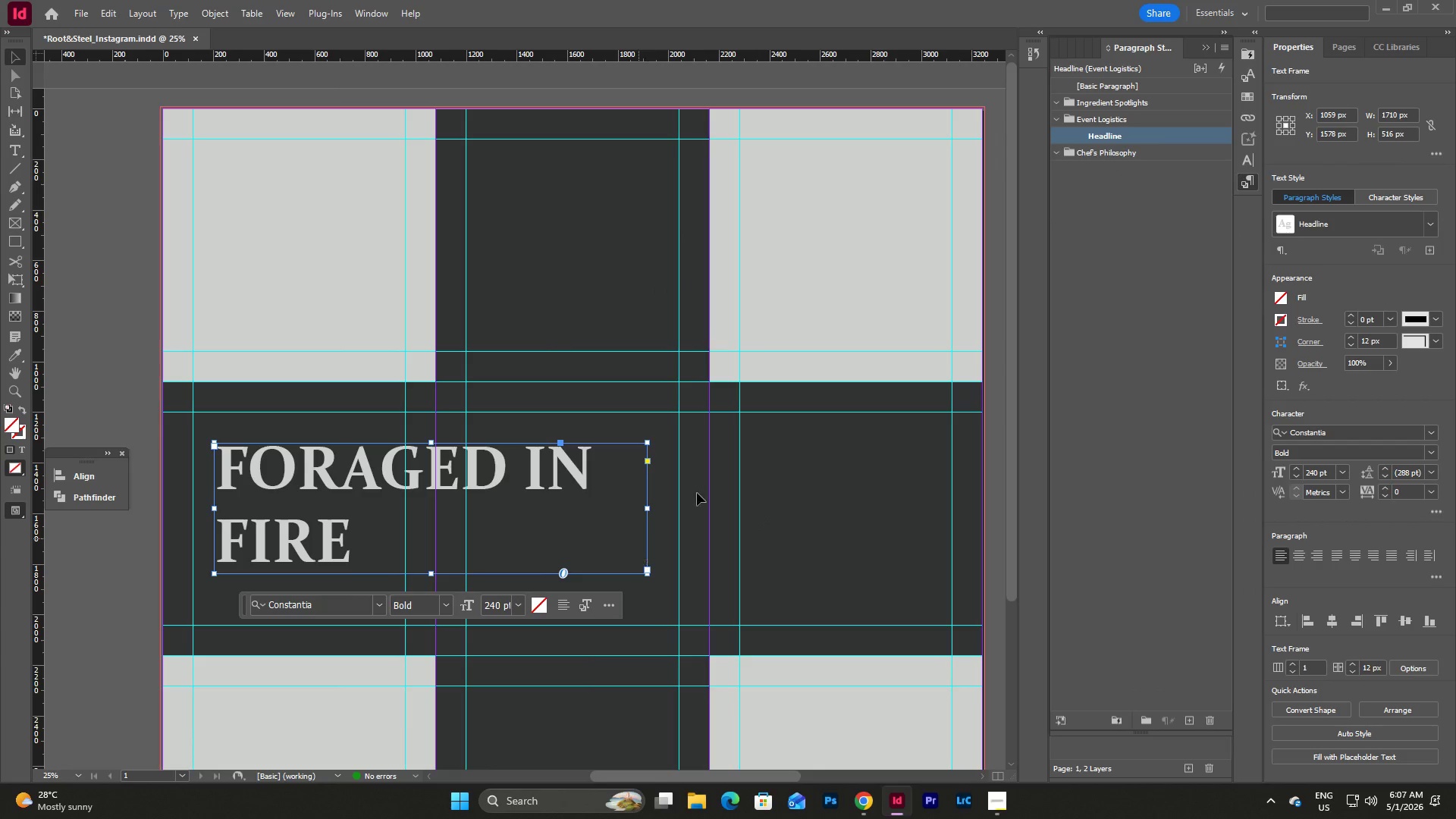 
double_click([1115, 130])
 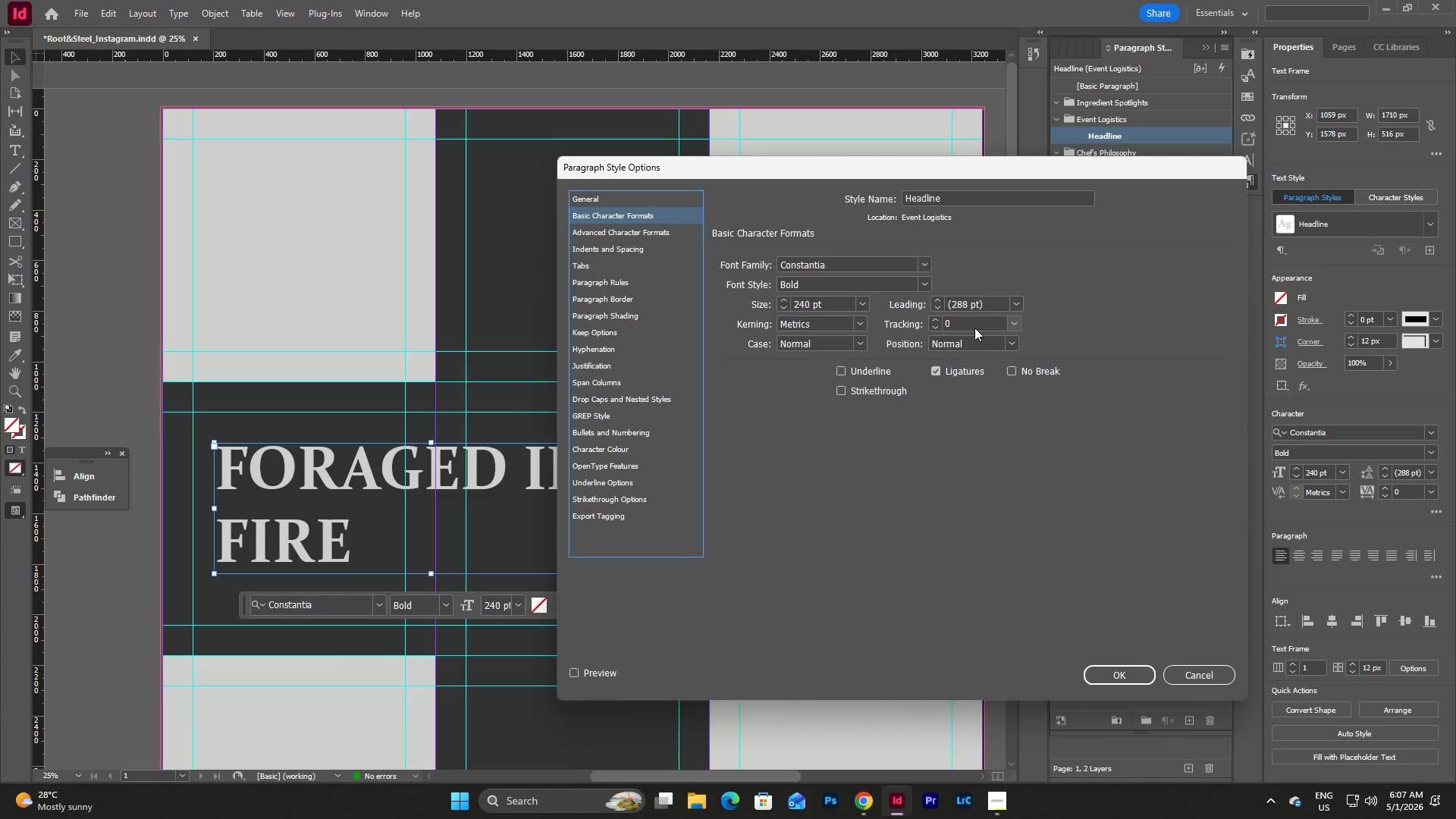 
left_click([1020, 297])
 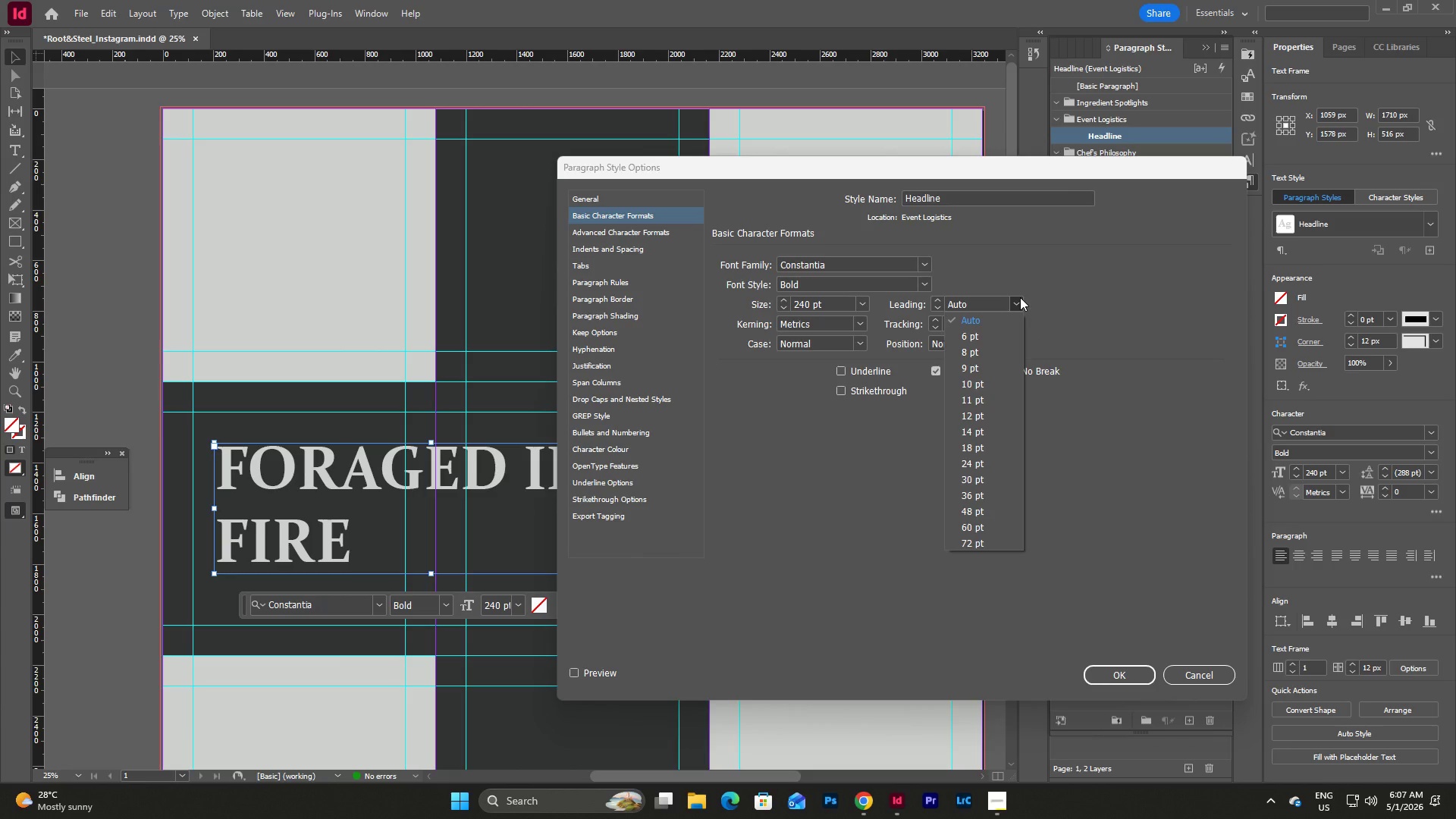 
left_click([1020, 297])
 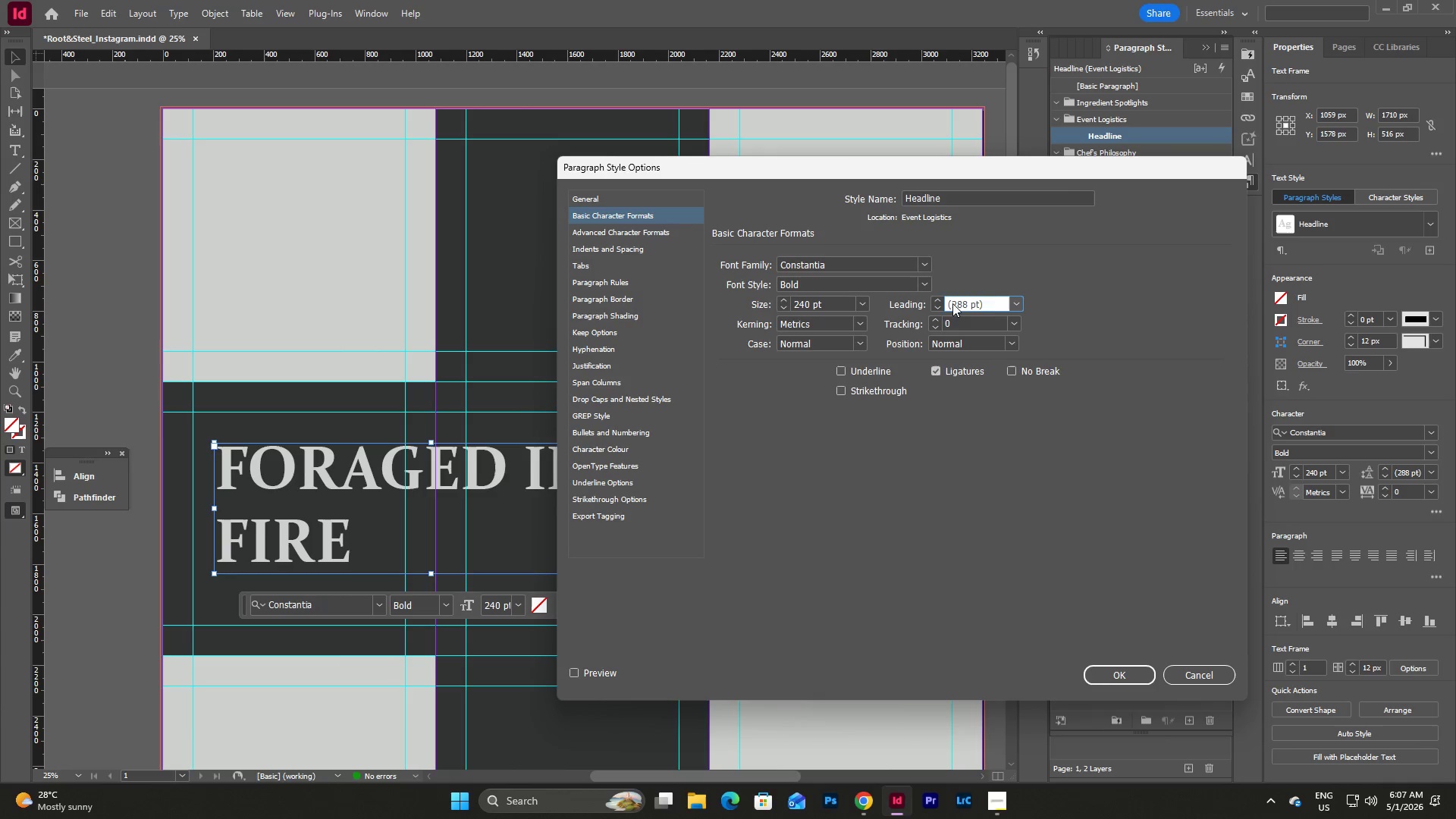 
double_click([993, 301])
 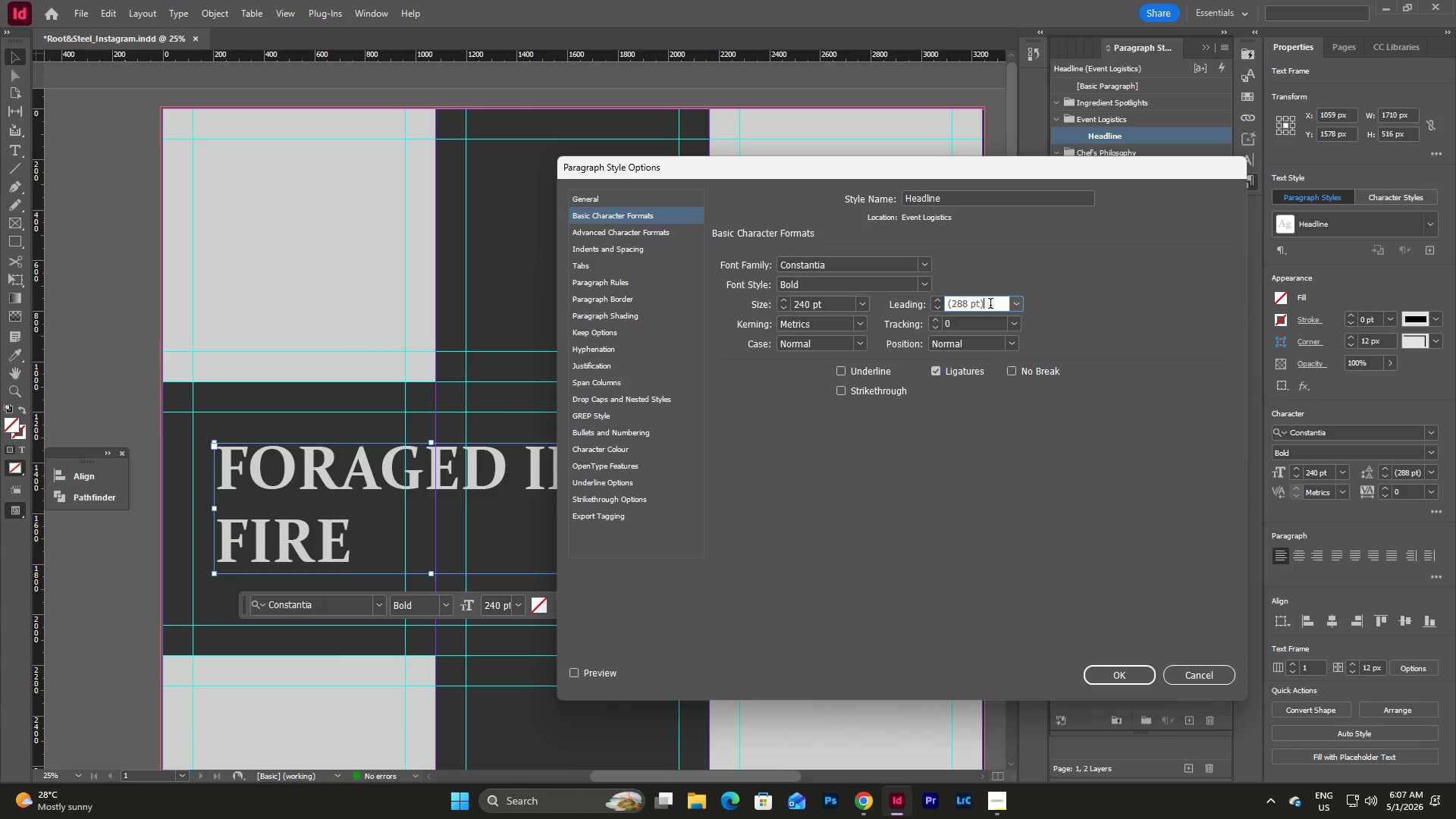 
left_click_drag(start_coordinate=[993, 305], to_coordinate=[905, 303])
 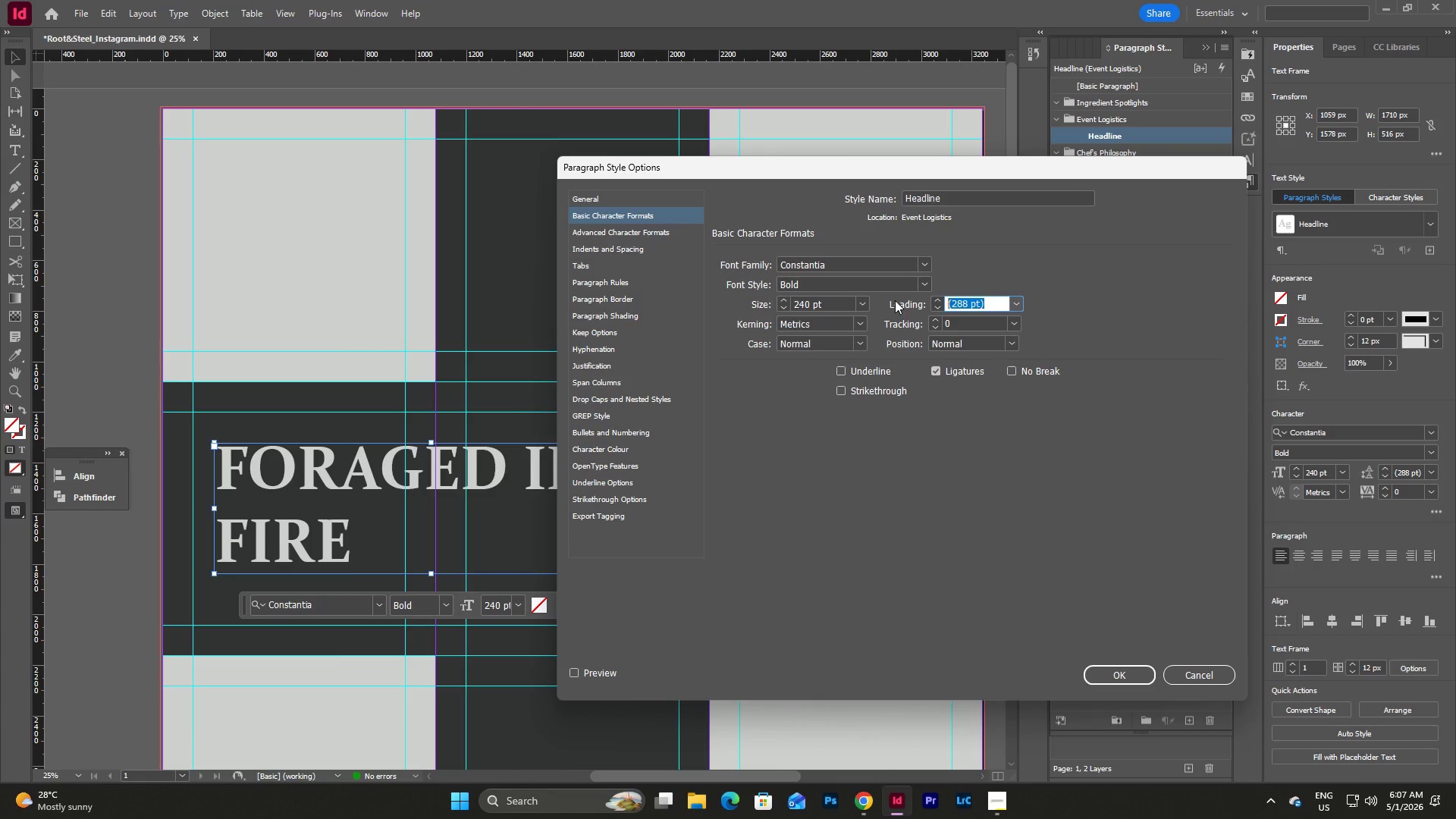 
key(Numpad2)
 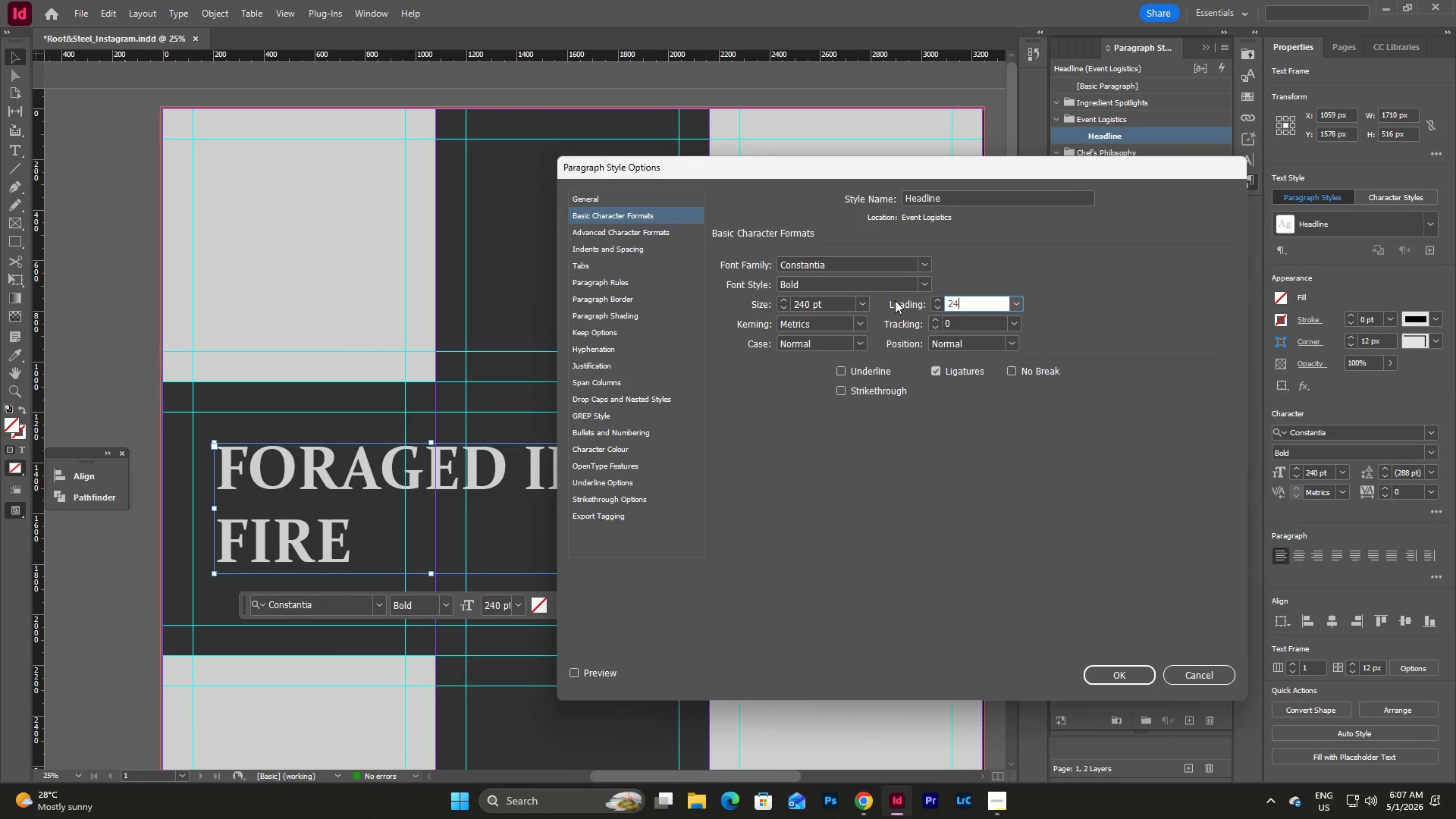 
key(Numpad4)
 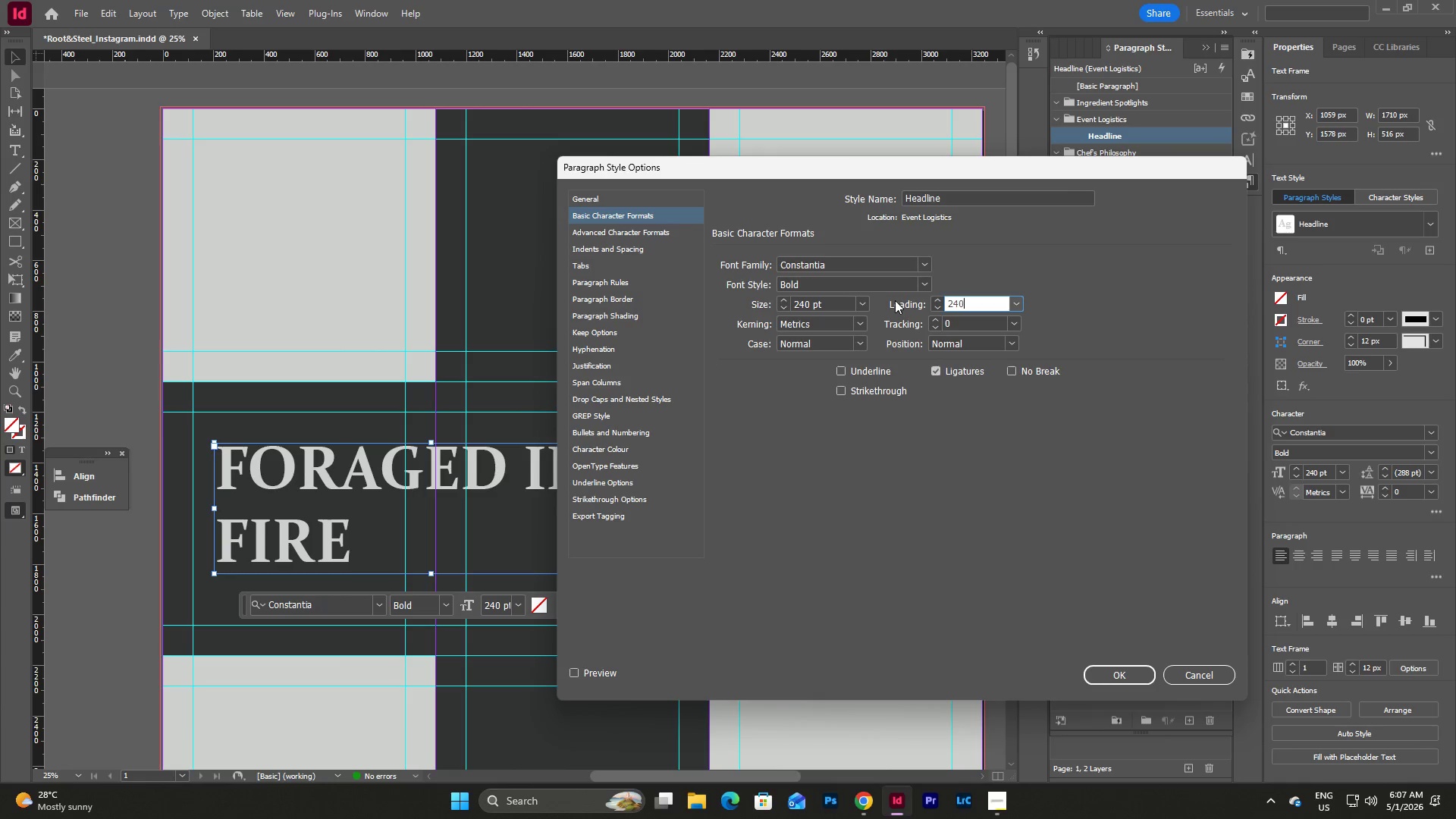 
key(Numpad0)
 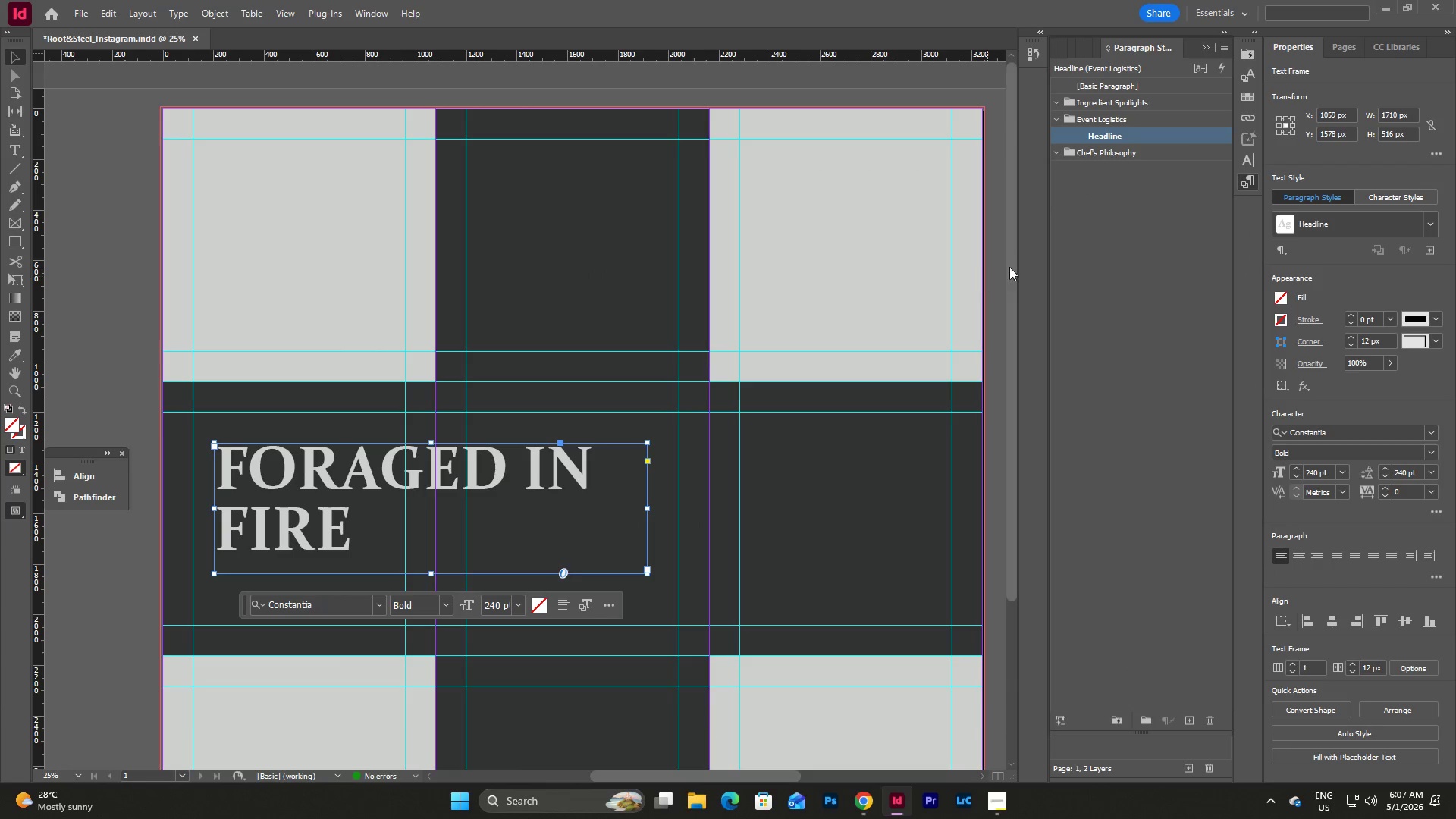 
double_click([1145, 140])
 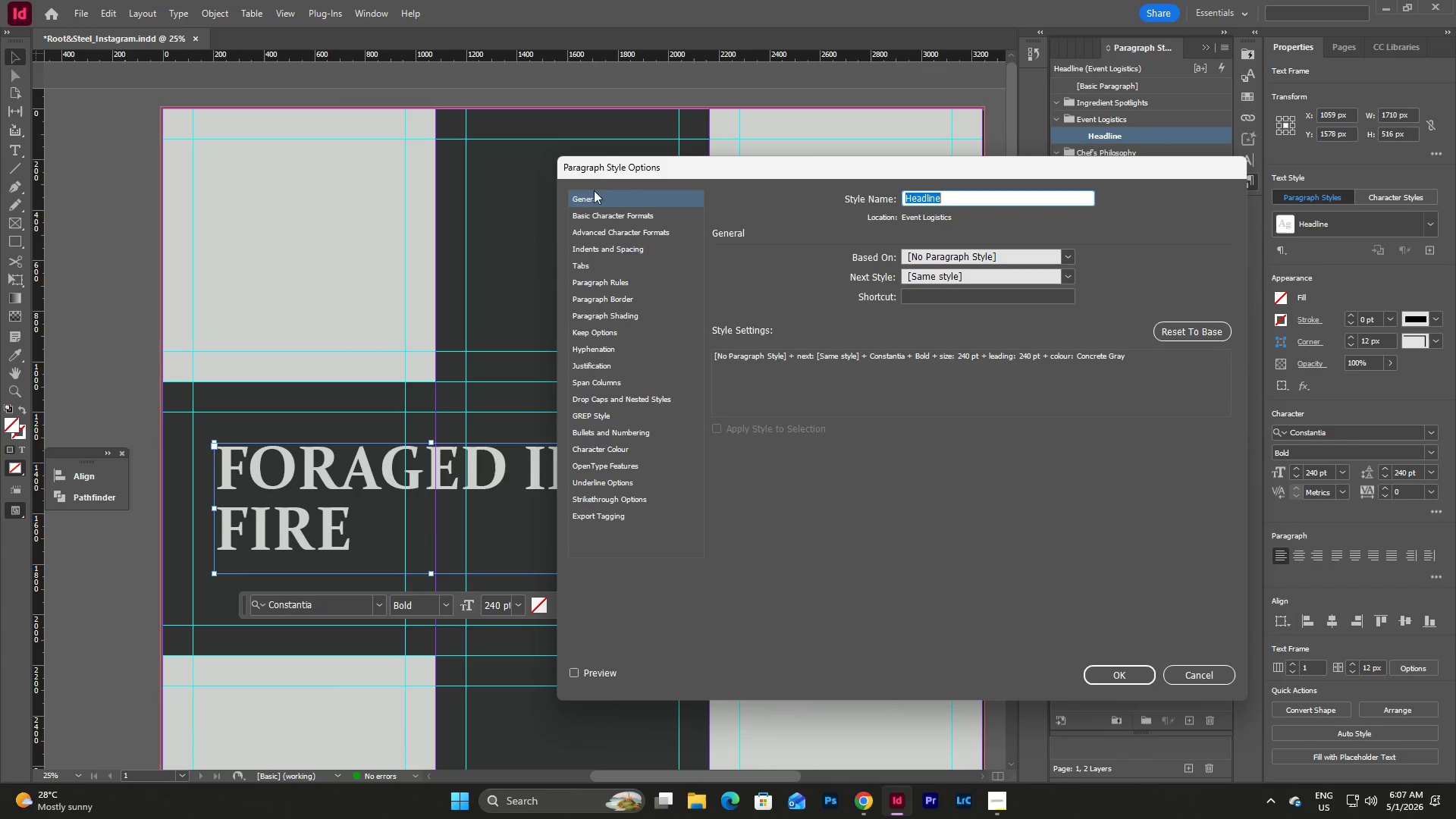 
left_click([595, 215])
 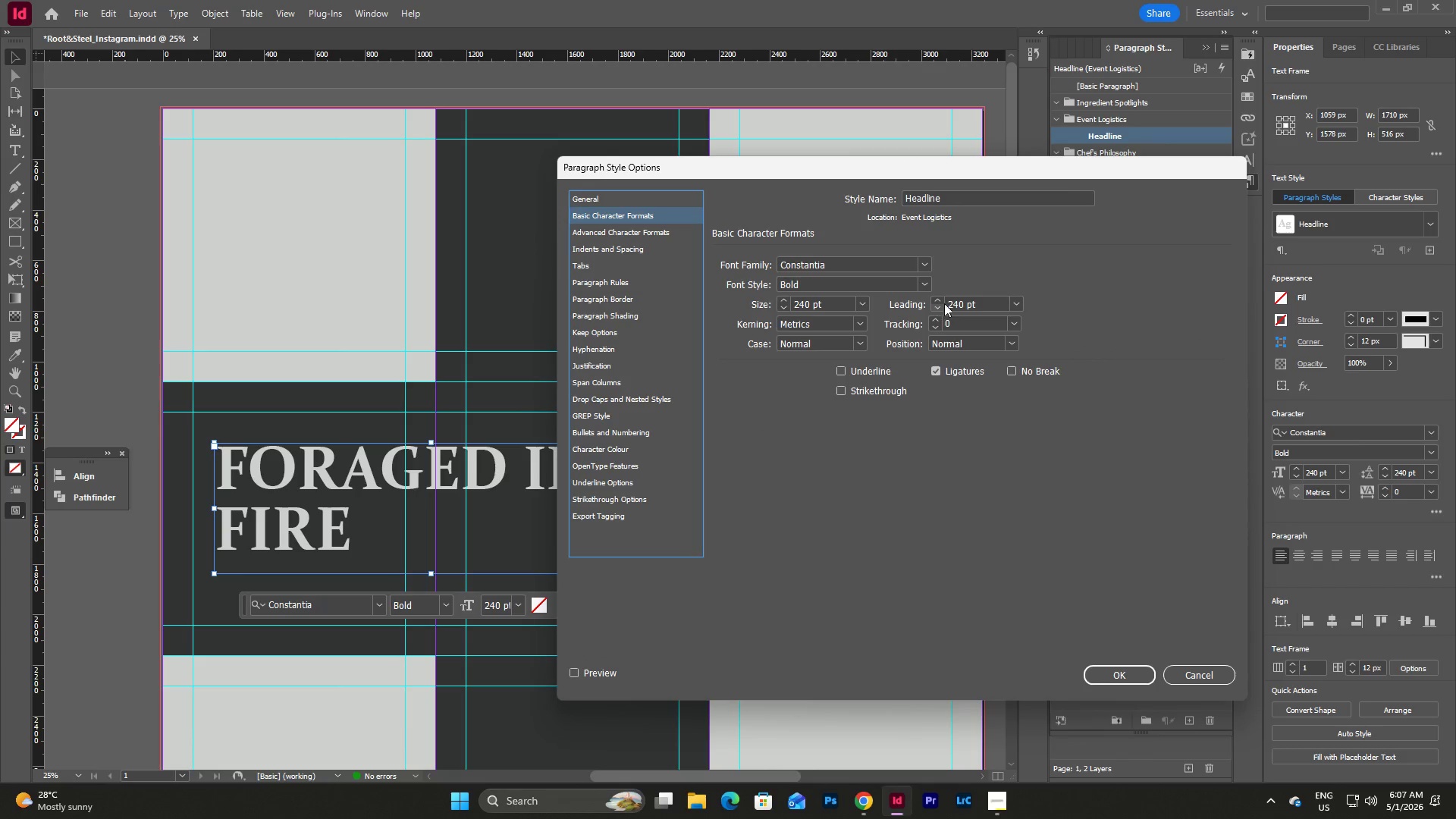 
double_click([991, 300])
 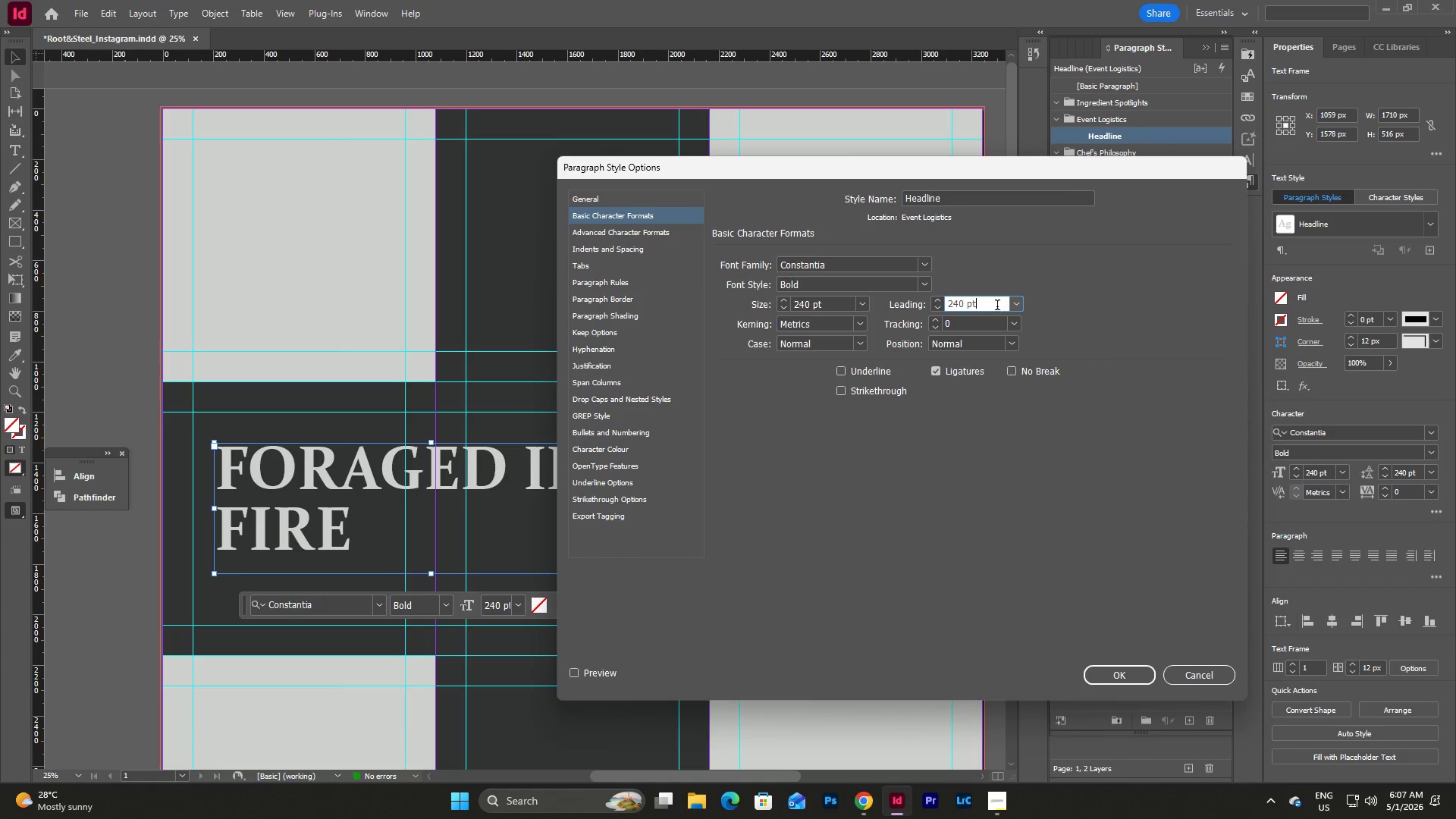 
left_click_drag(start_coordinate=[998, 307], to_coordinate=[899, 299])
 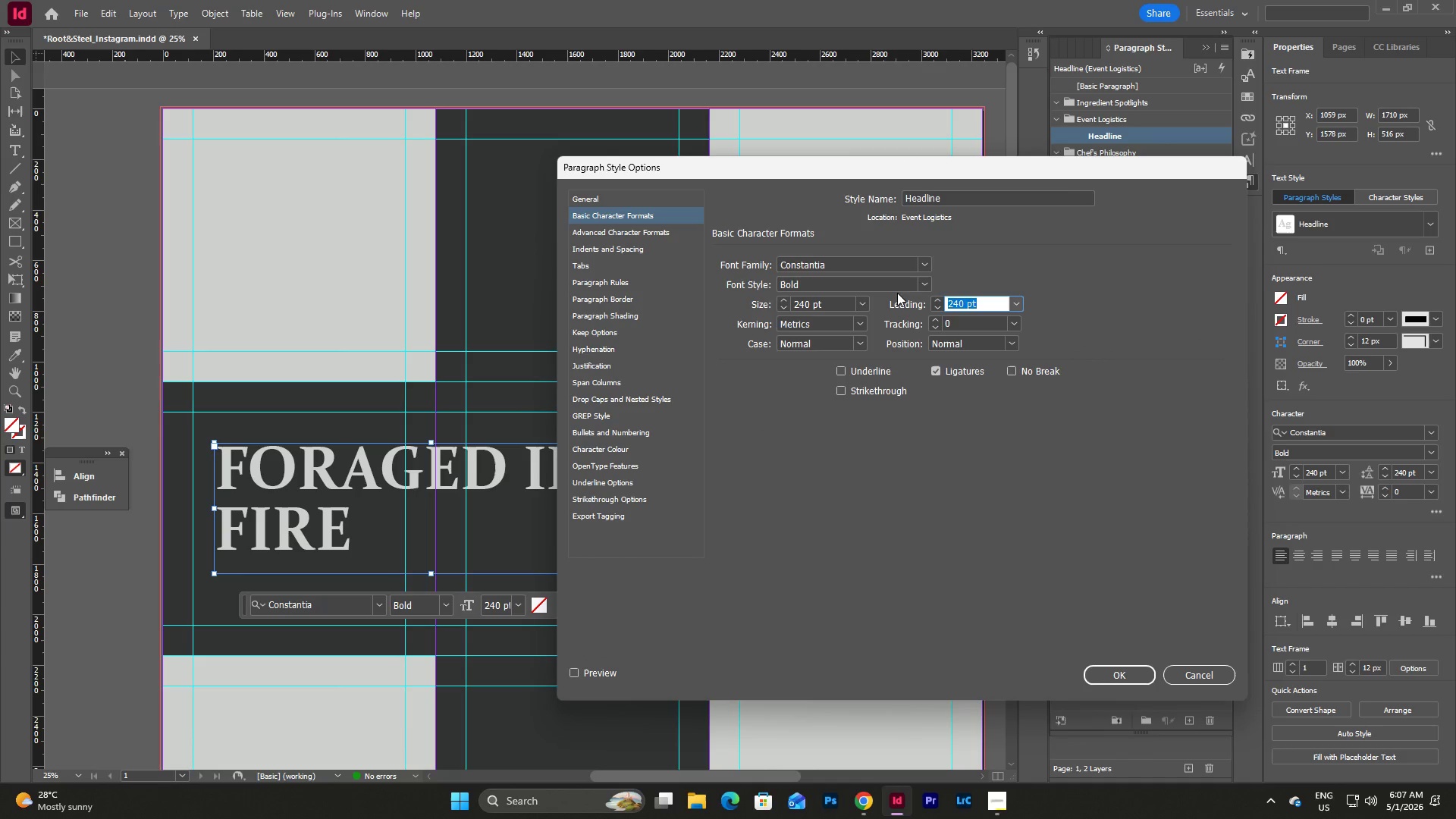 
key(Numpad2)
 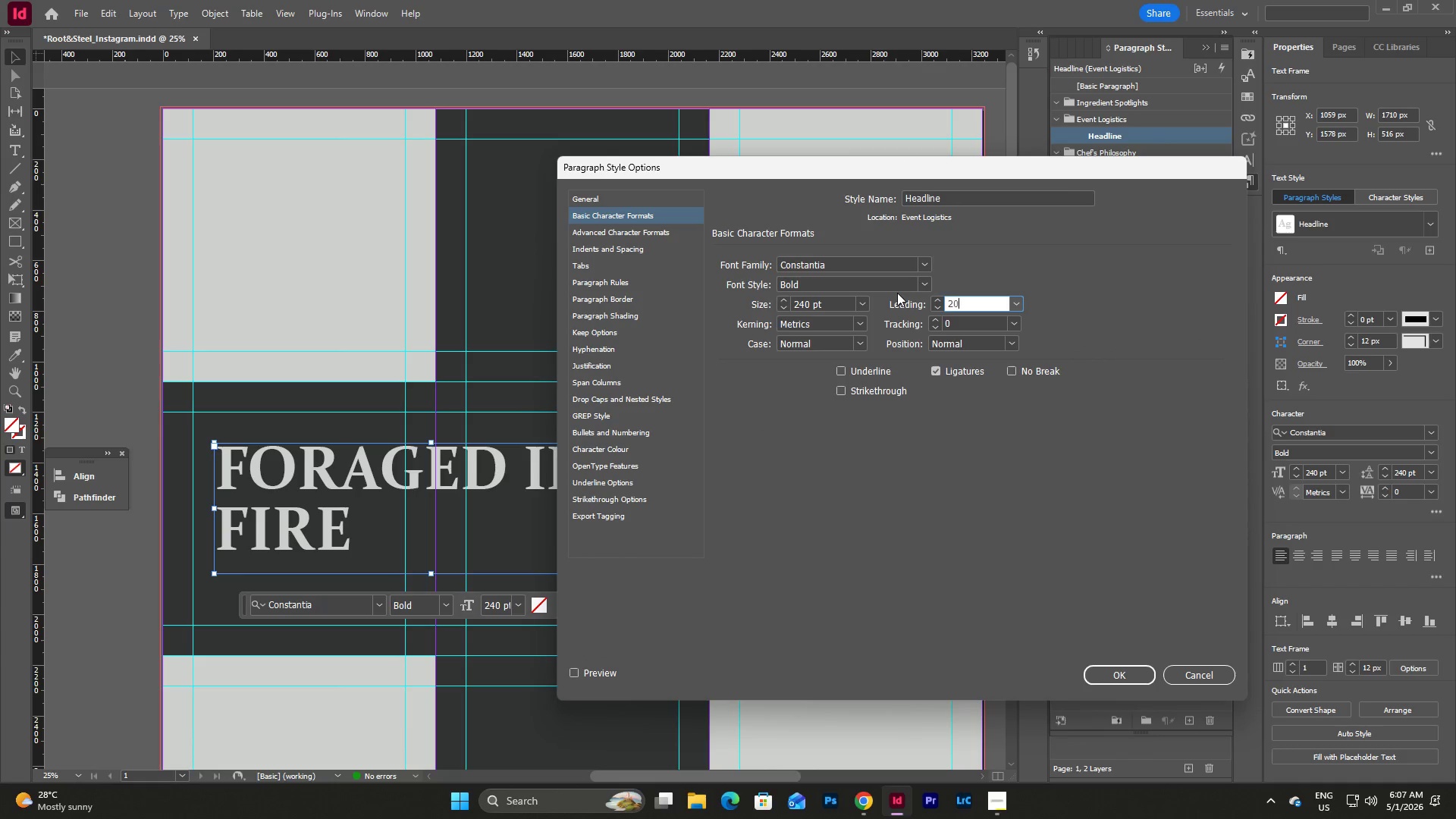 
key(Numpad0)
 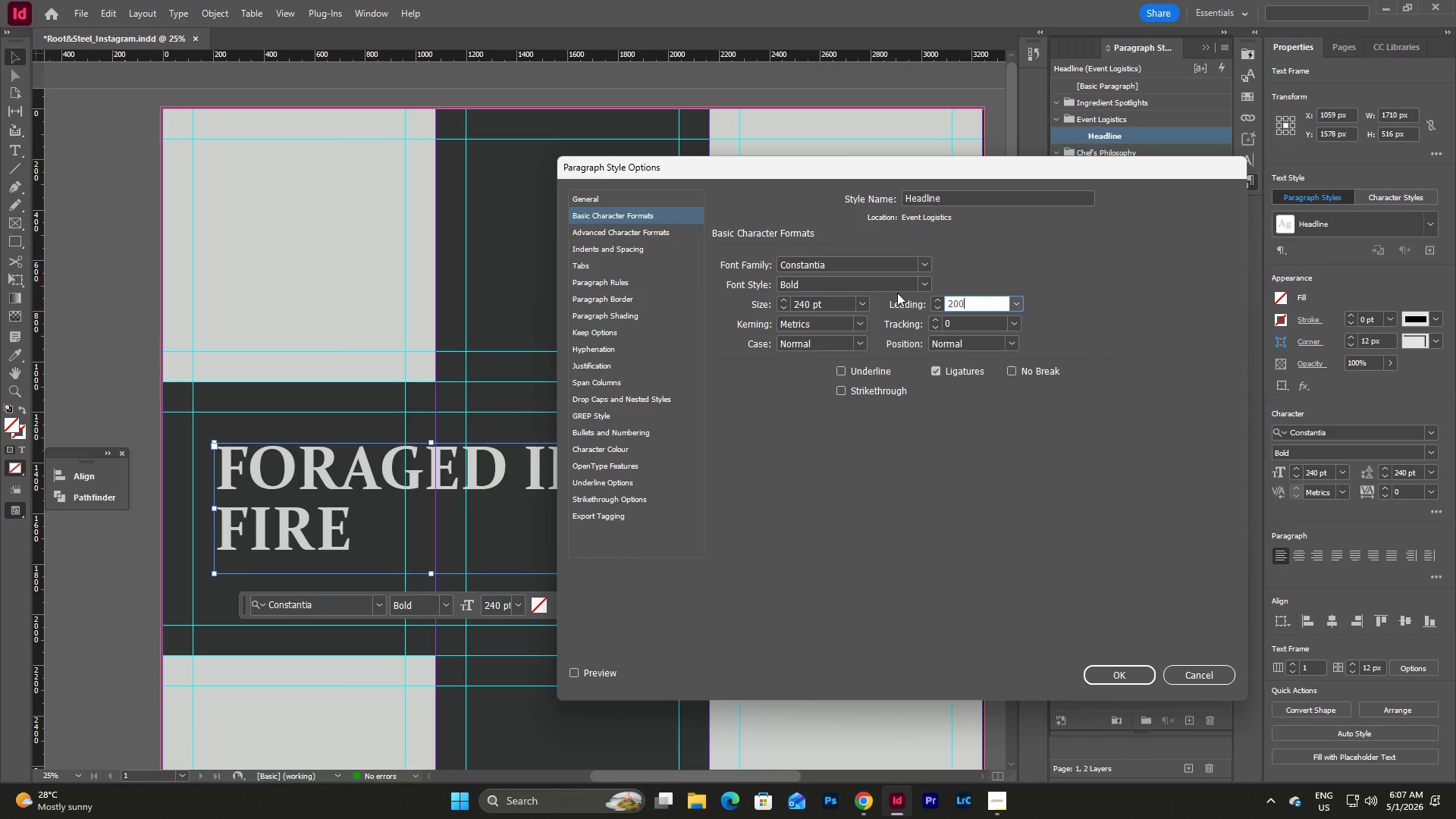 
key(Numpad0)
 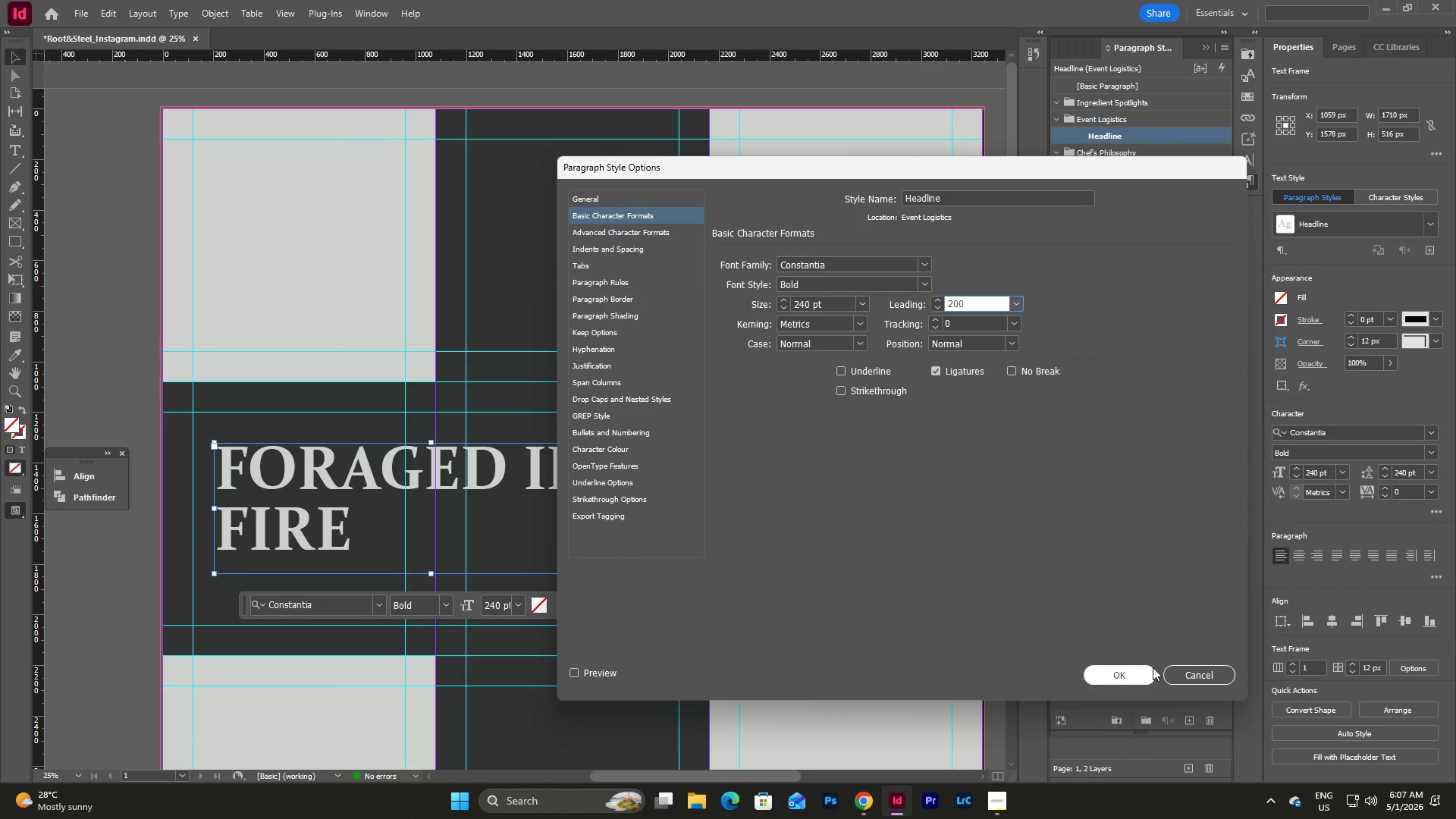 
left_click([1120, 665])
 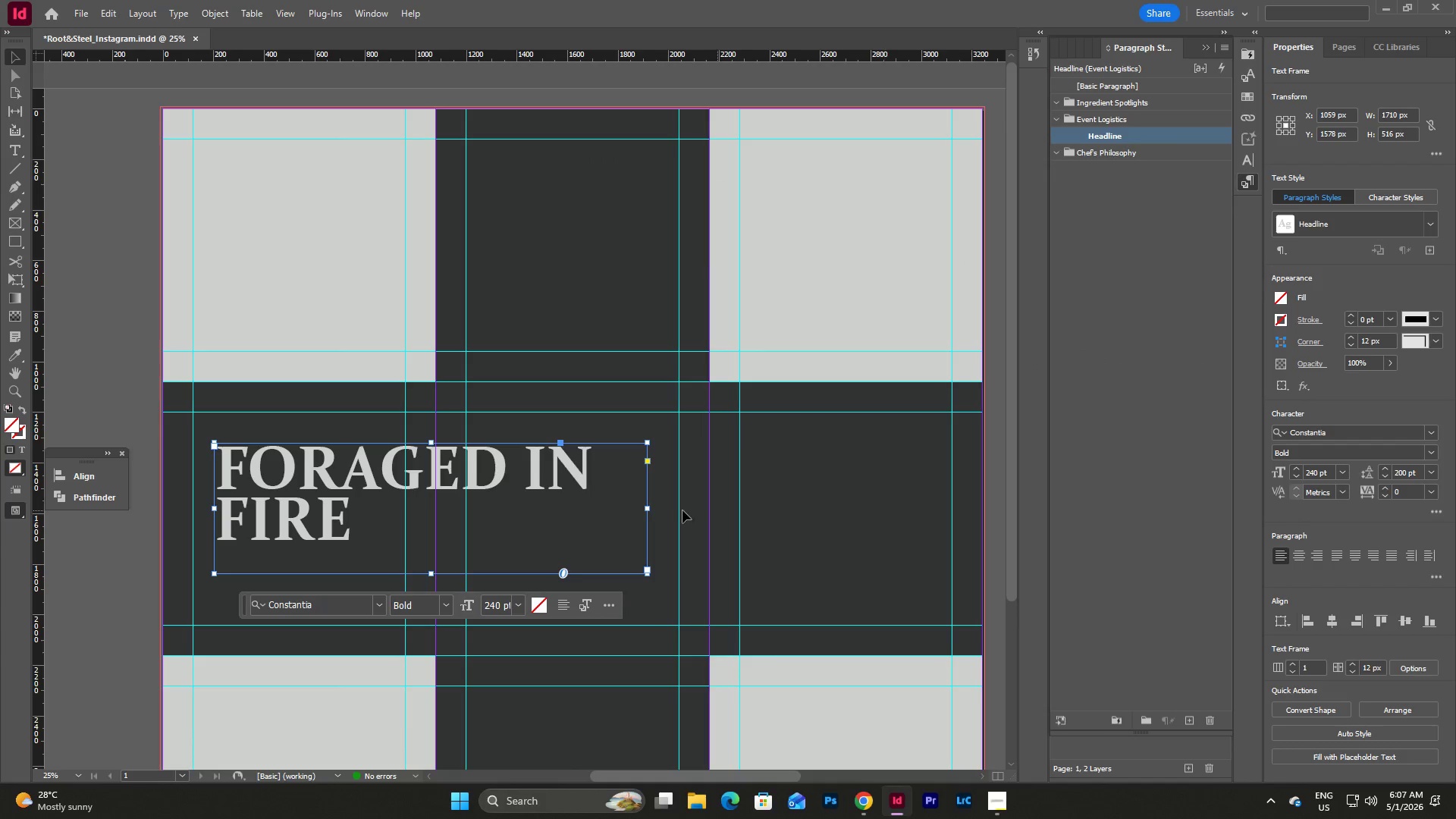 
wait(6.19)
 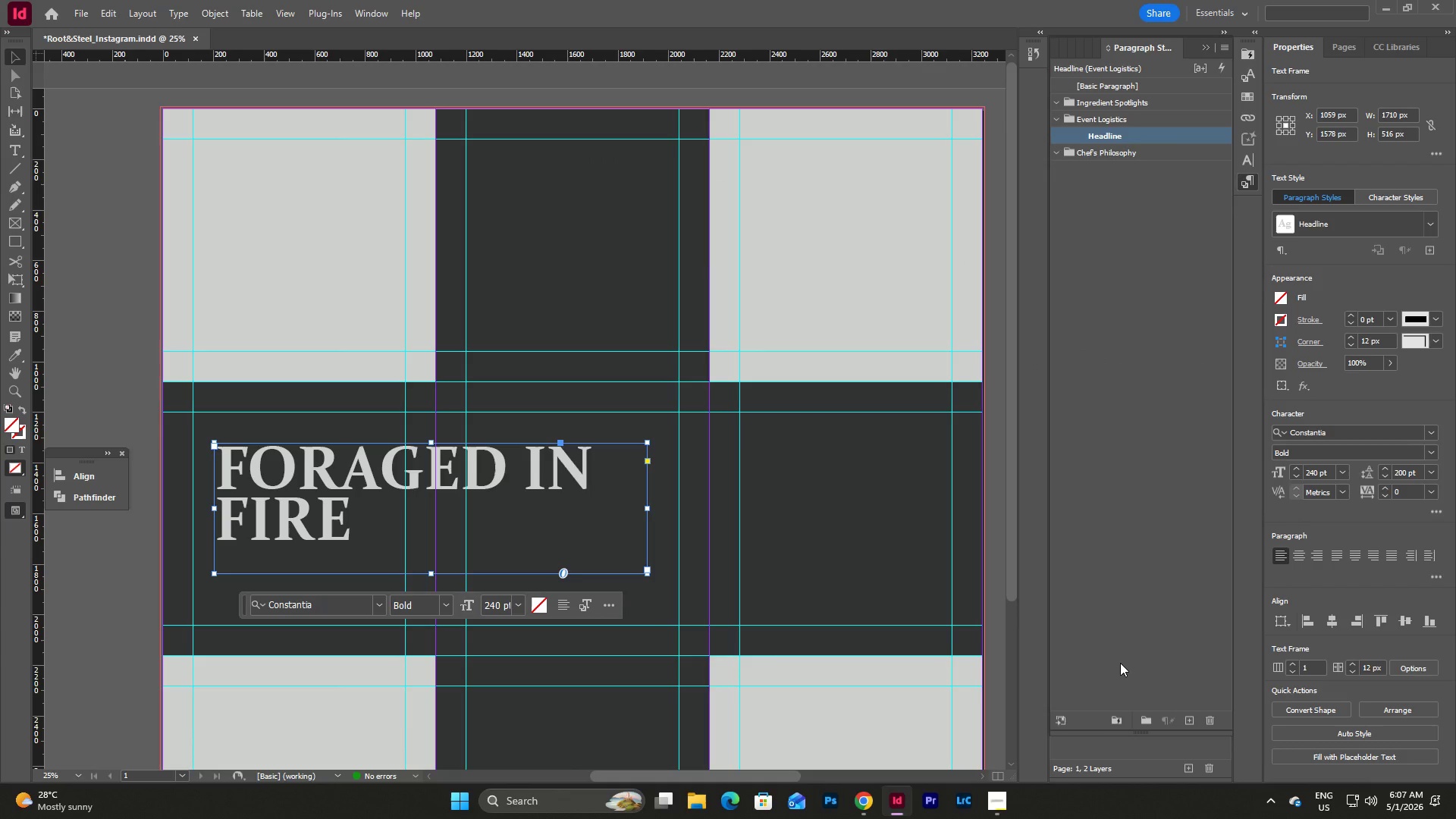 
key(Escape)
 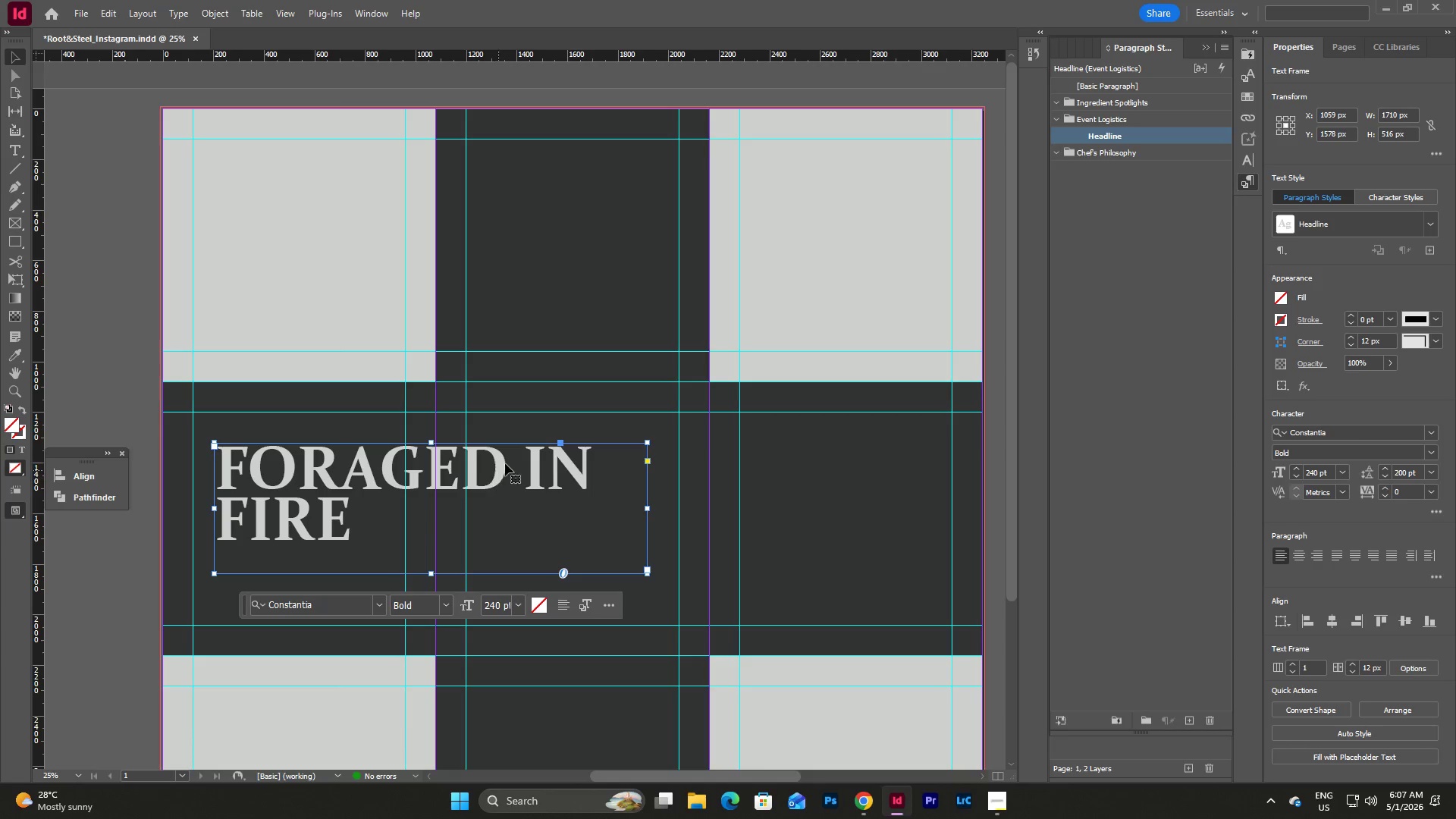 
left_click([517, 456])
 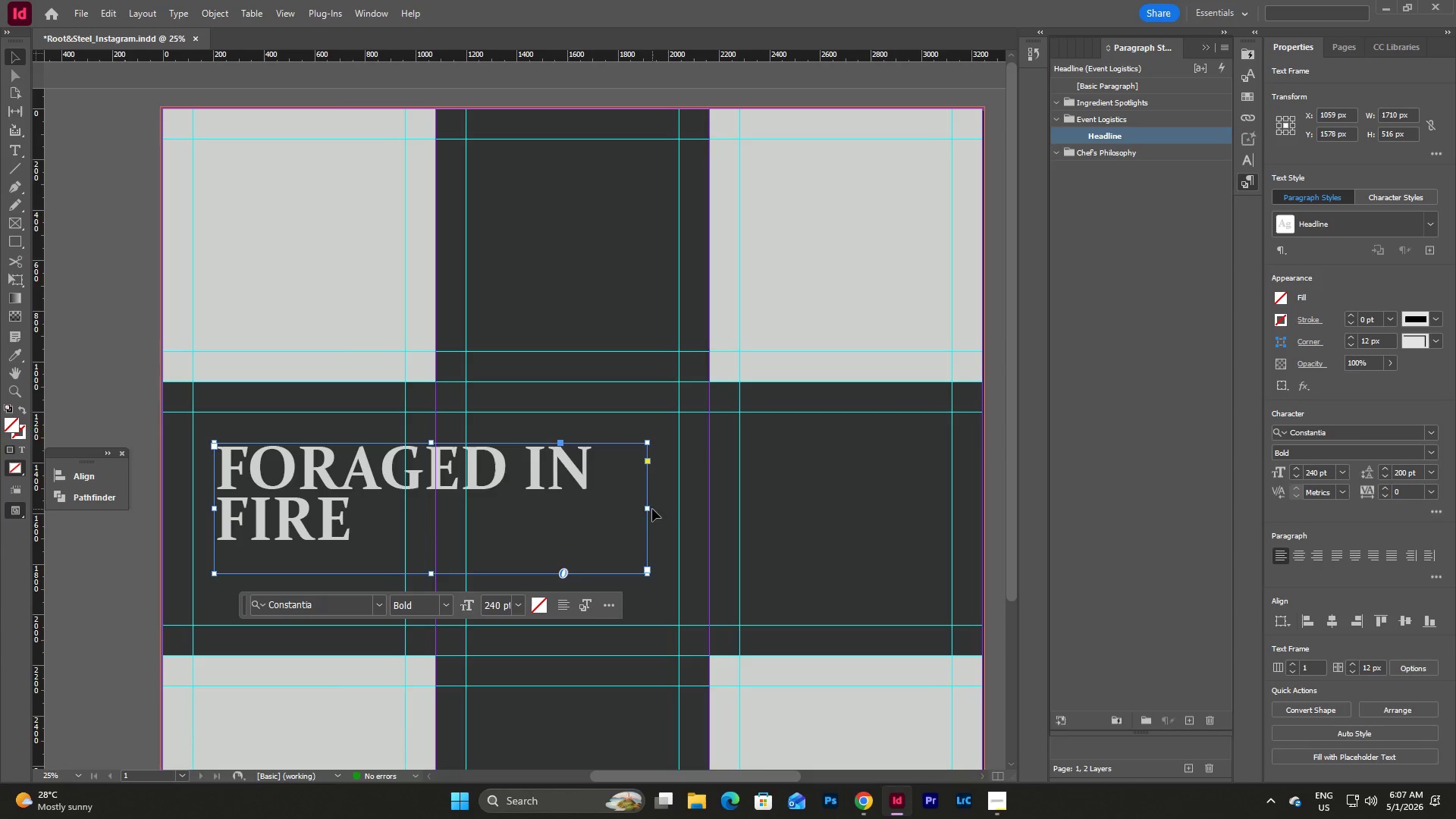 
left_click_drag(start_coordinate=[647, 510], to_coordinate=[514, 515])
 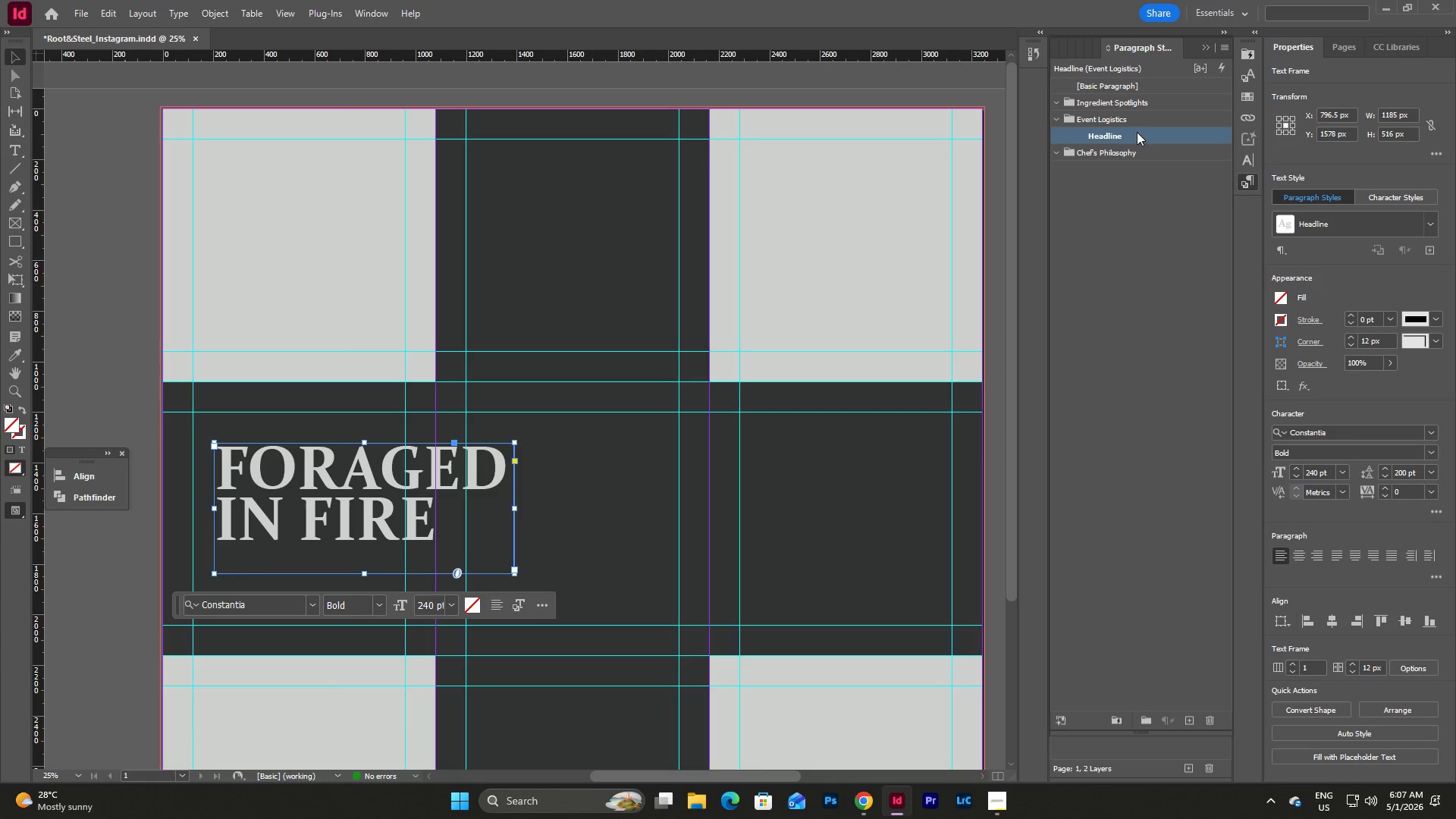 
double_click([1136, 138])
 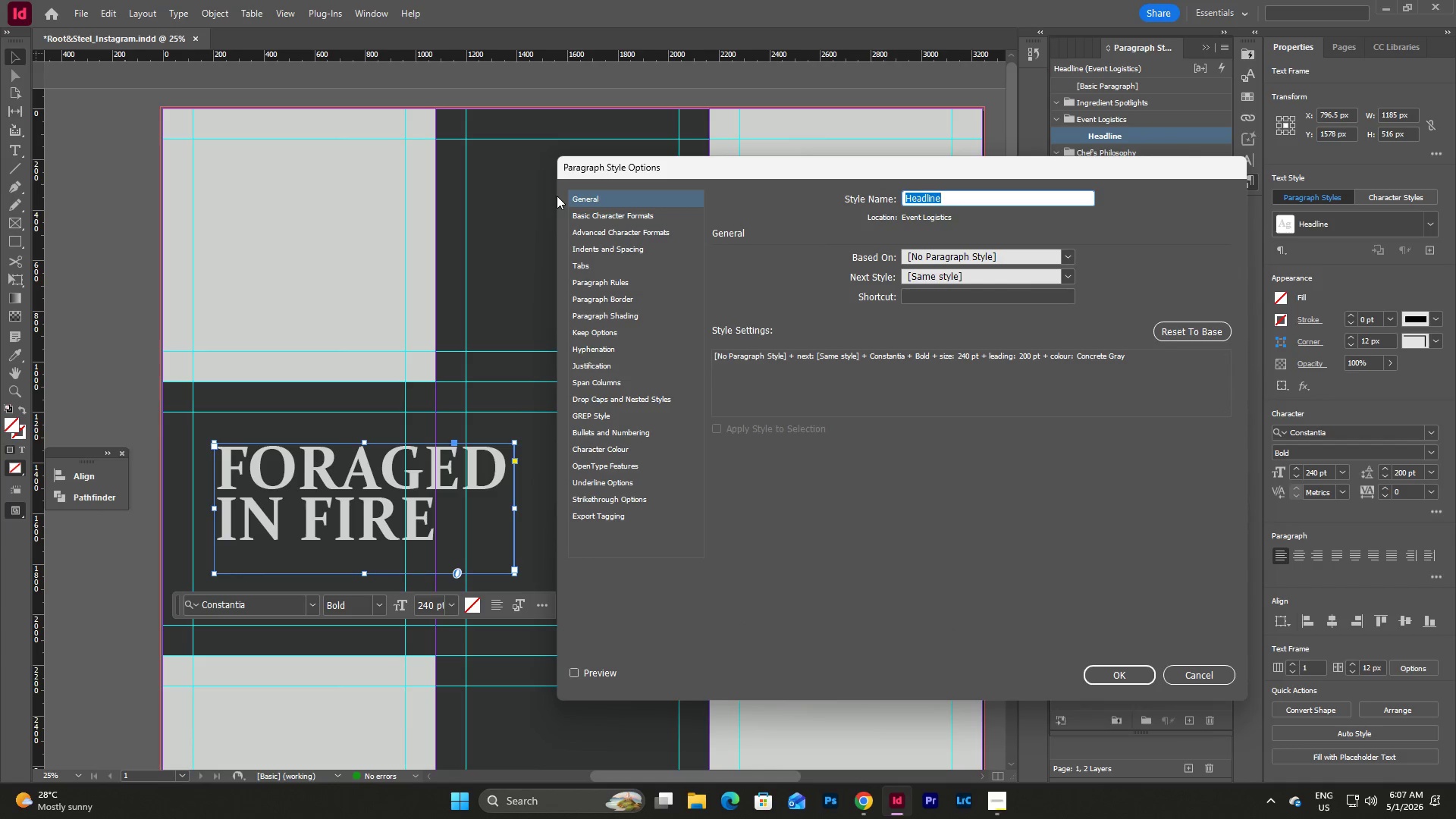 
left_click([585, 215])
 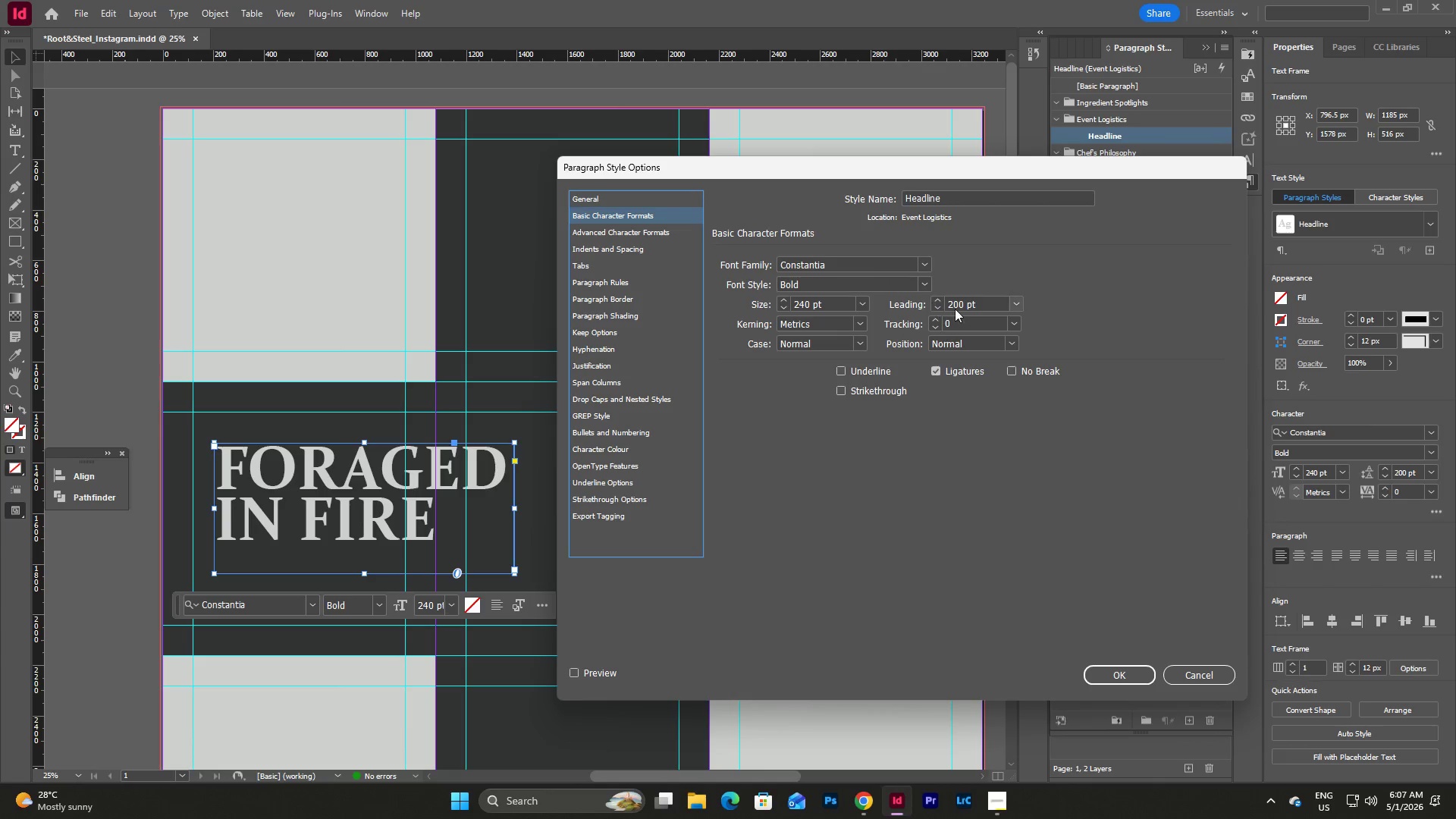 
double_click([979, 308])
 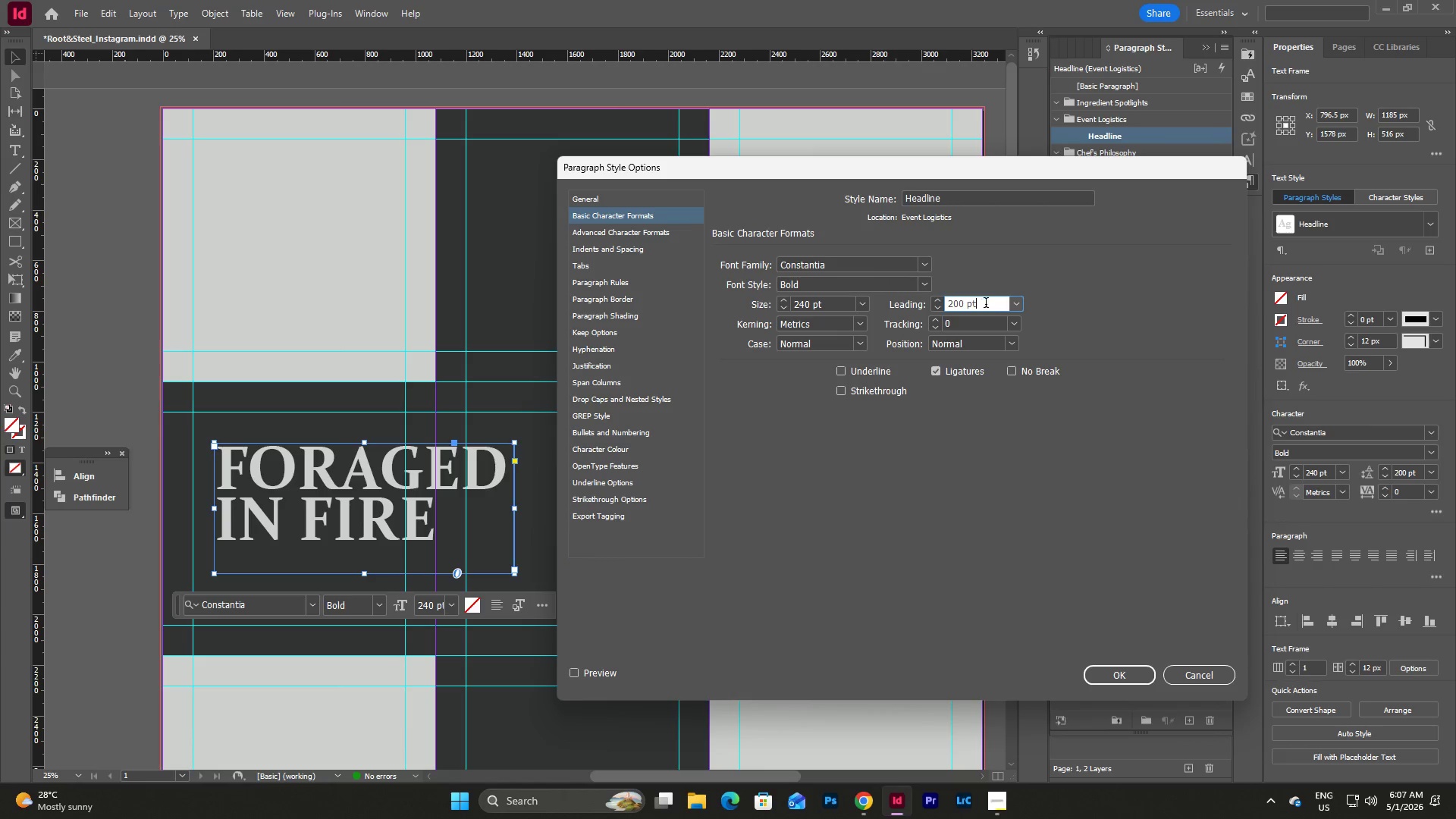 
left_click_drag(start_coordinate=[987, 304], to_coordinate=[930, 303])
 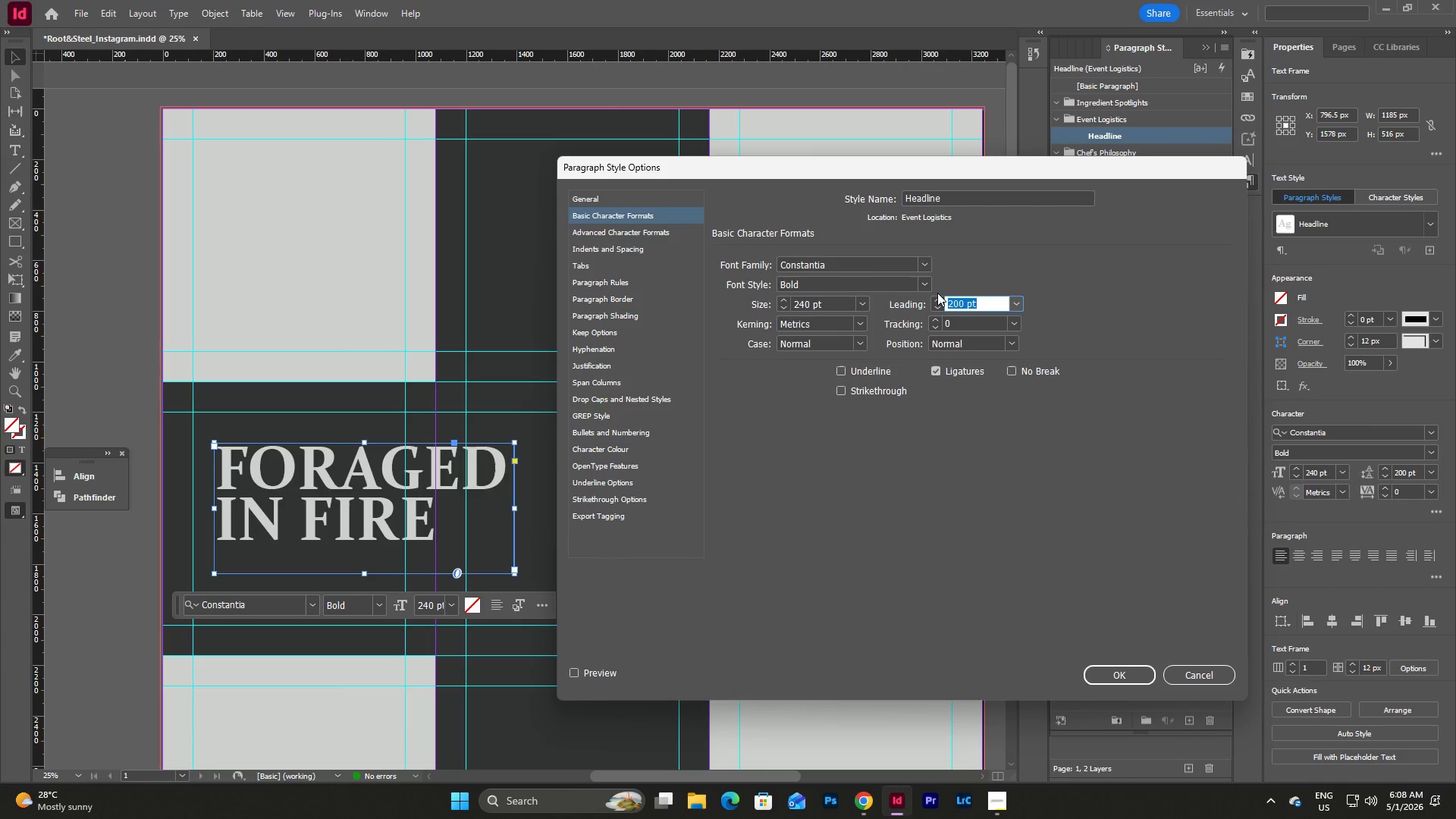 
key(Numpad2)
 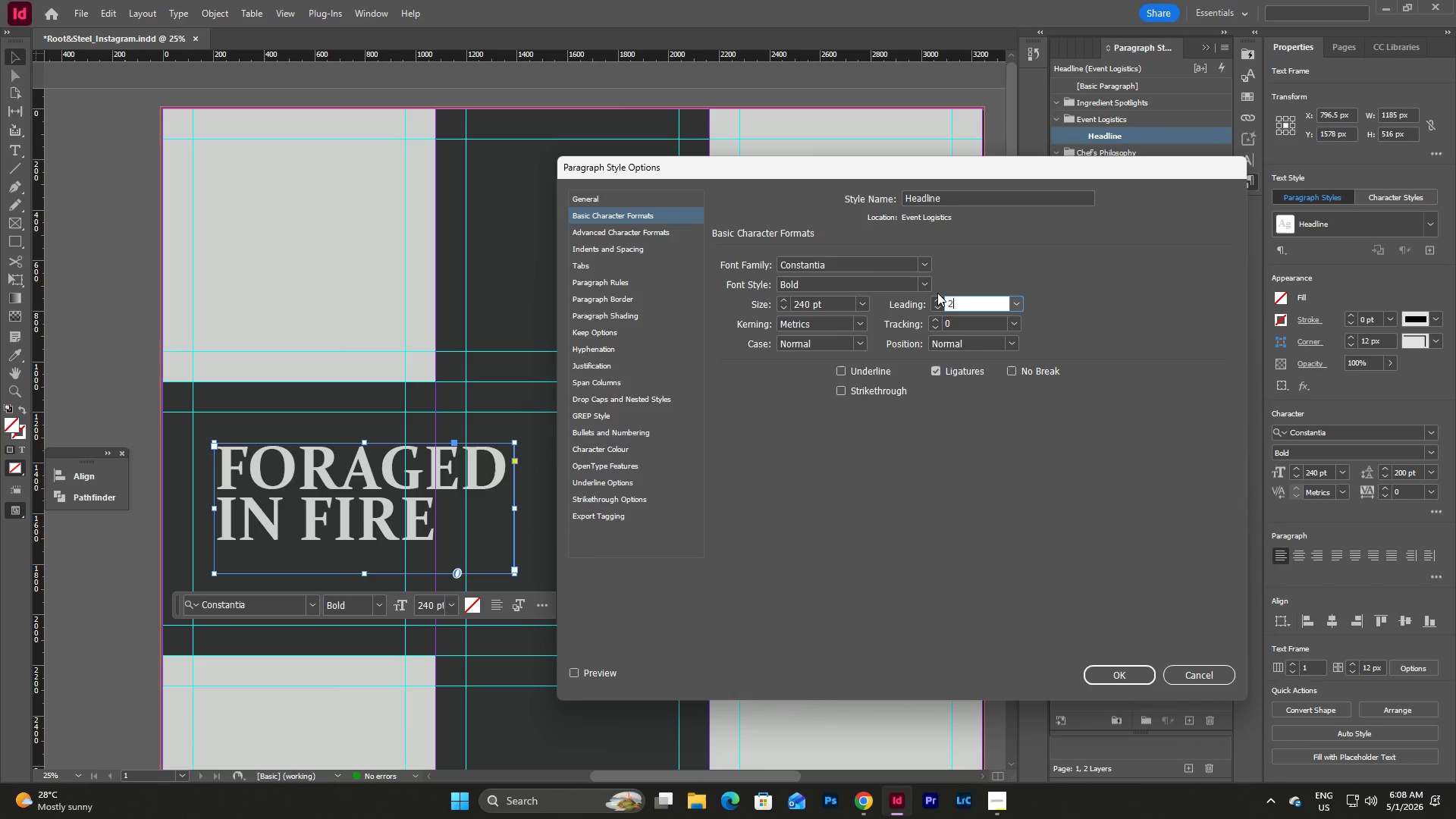 
key(Numpad2)
 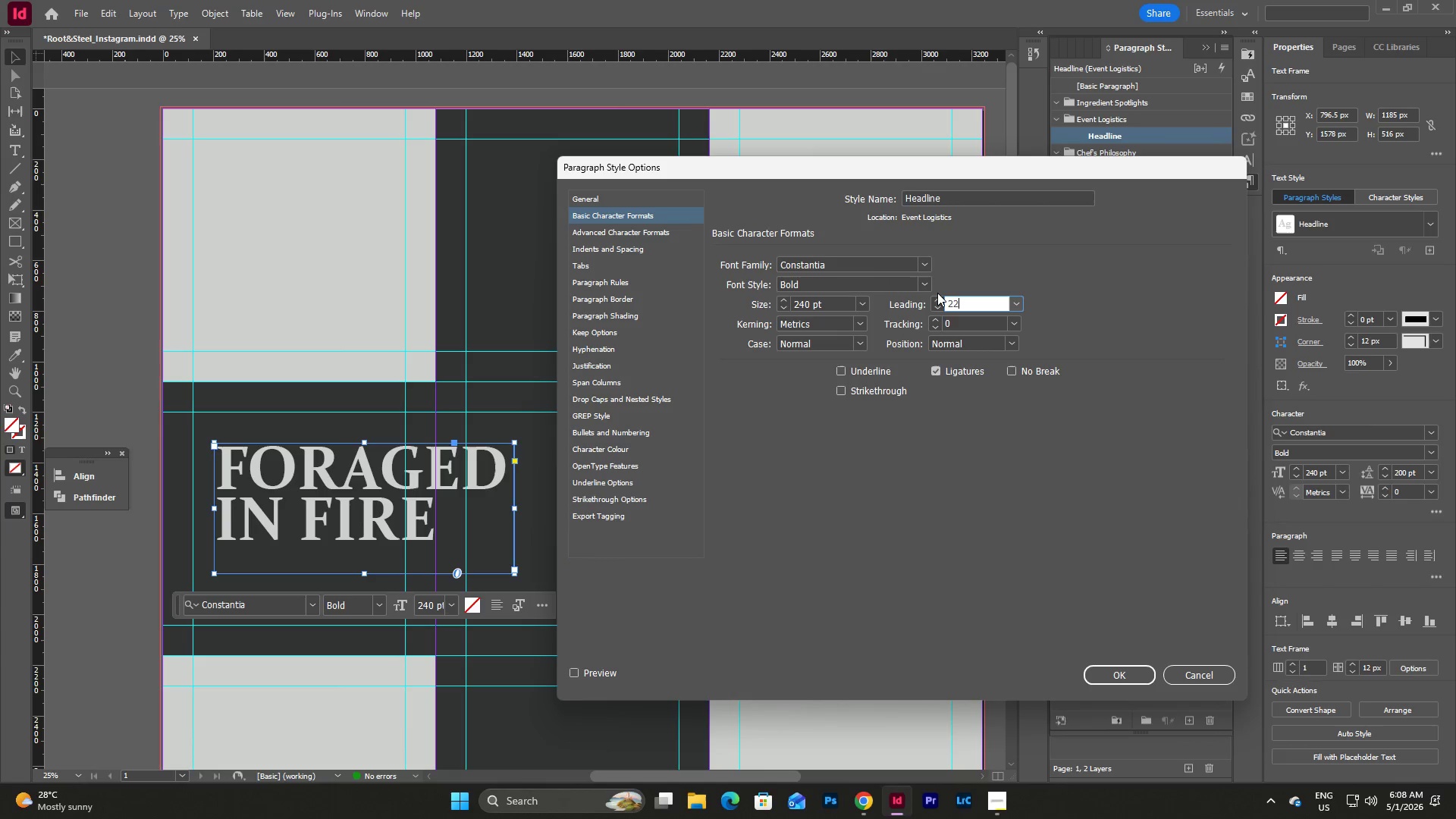 
key(Numpad0)
 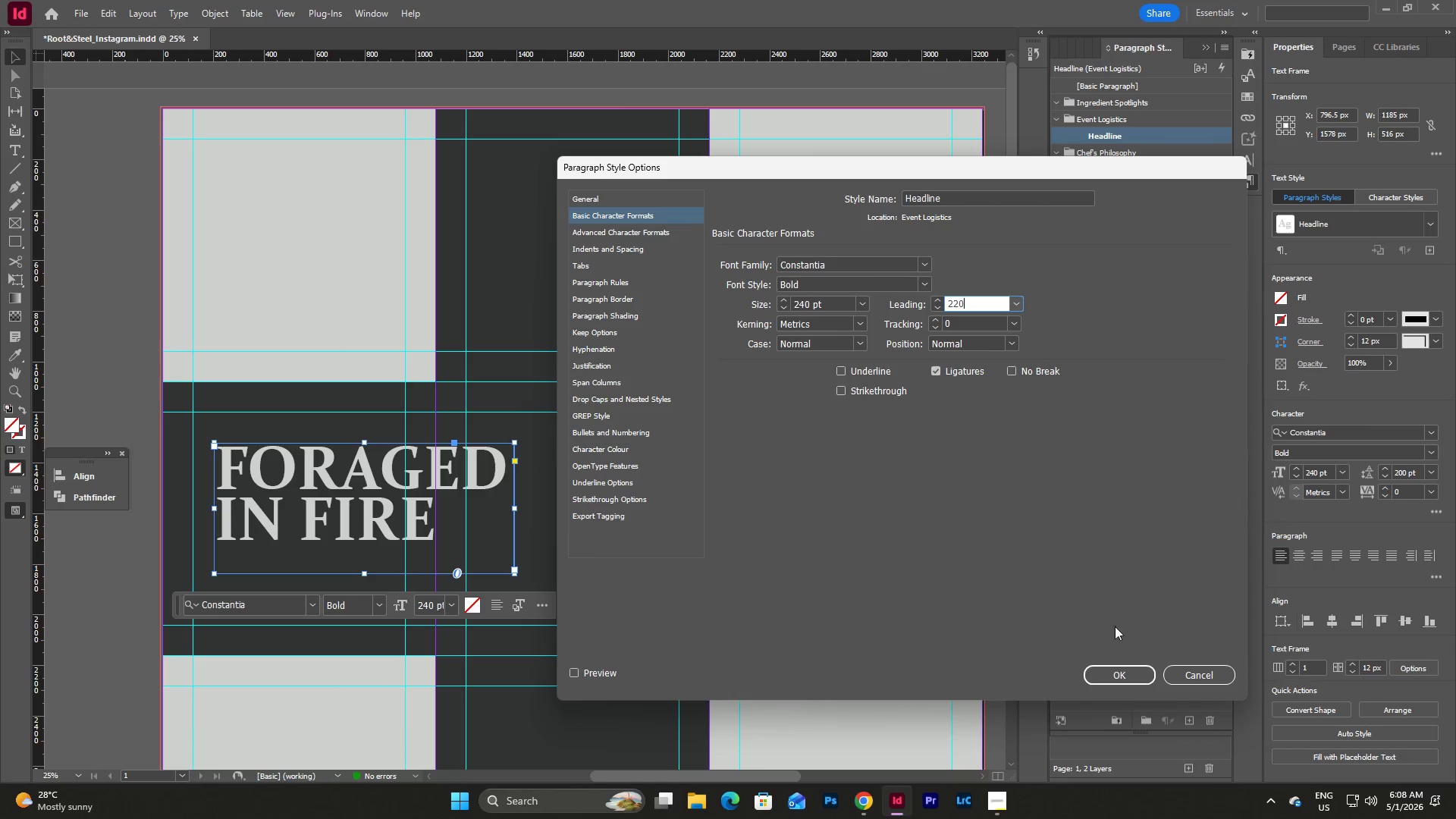 
left_click([1112, 671])
 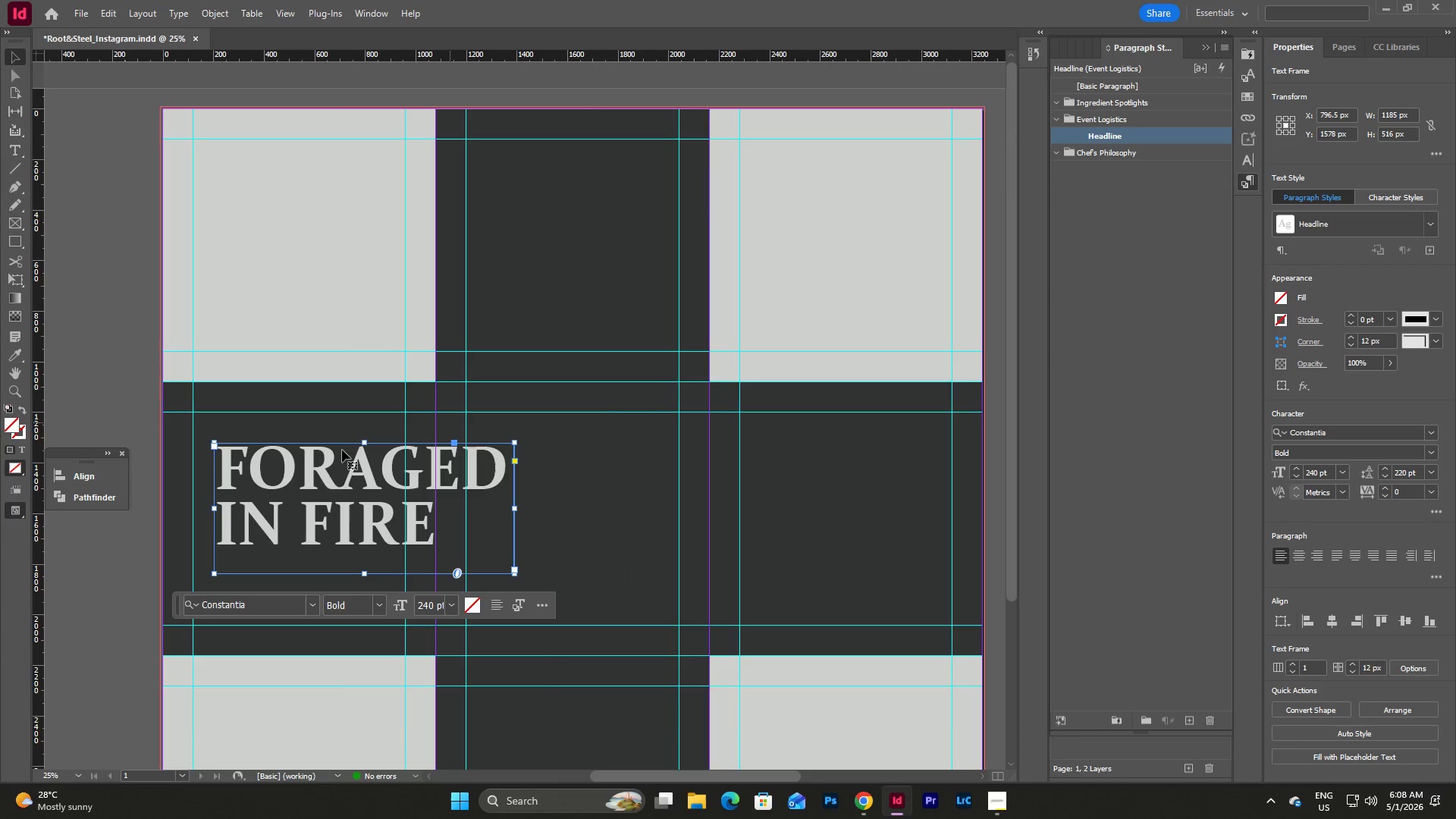 
wait(5.41)
 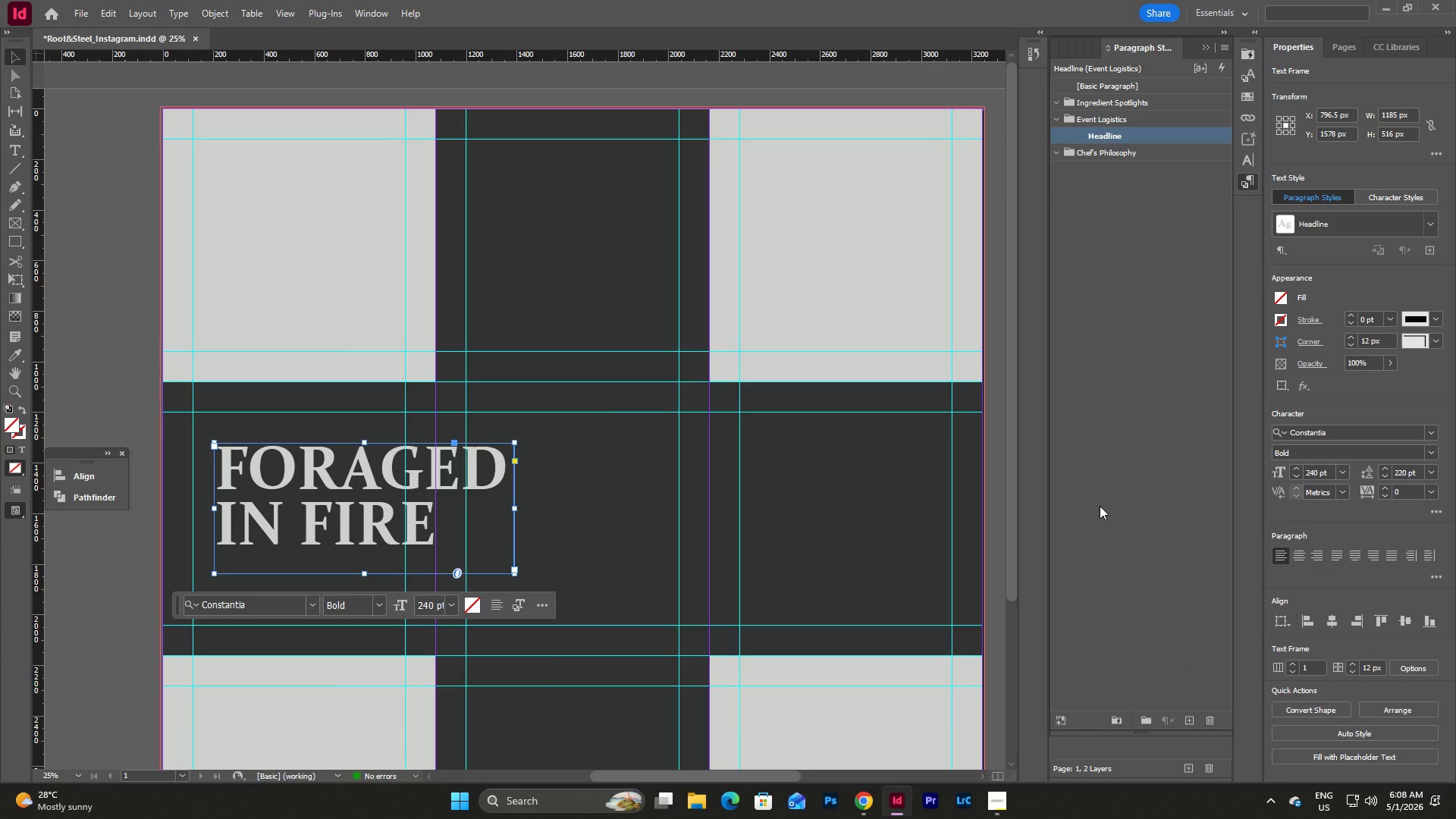 
left_click_drag(start_coordinate=[365, 441], to_coordinate=[357, 412])
 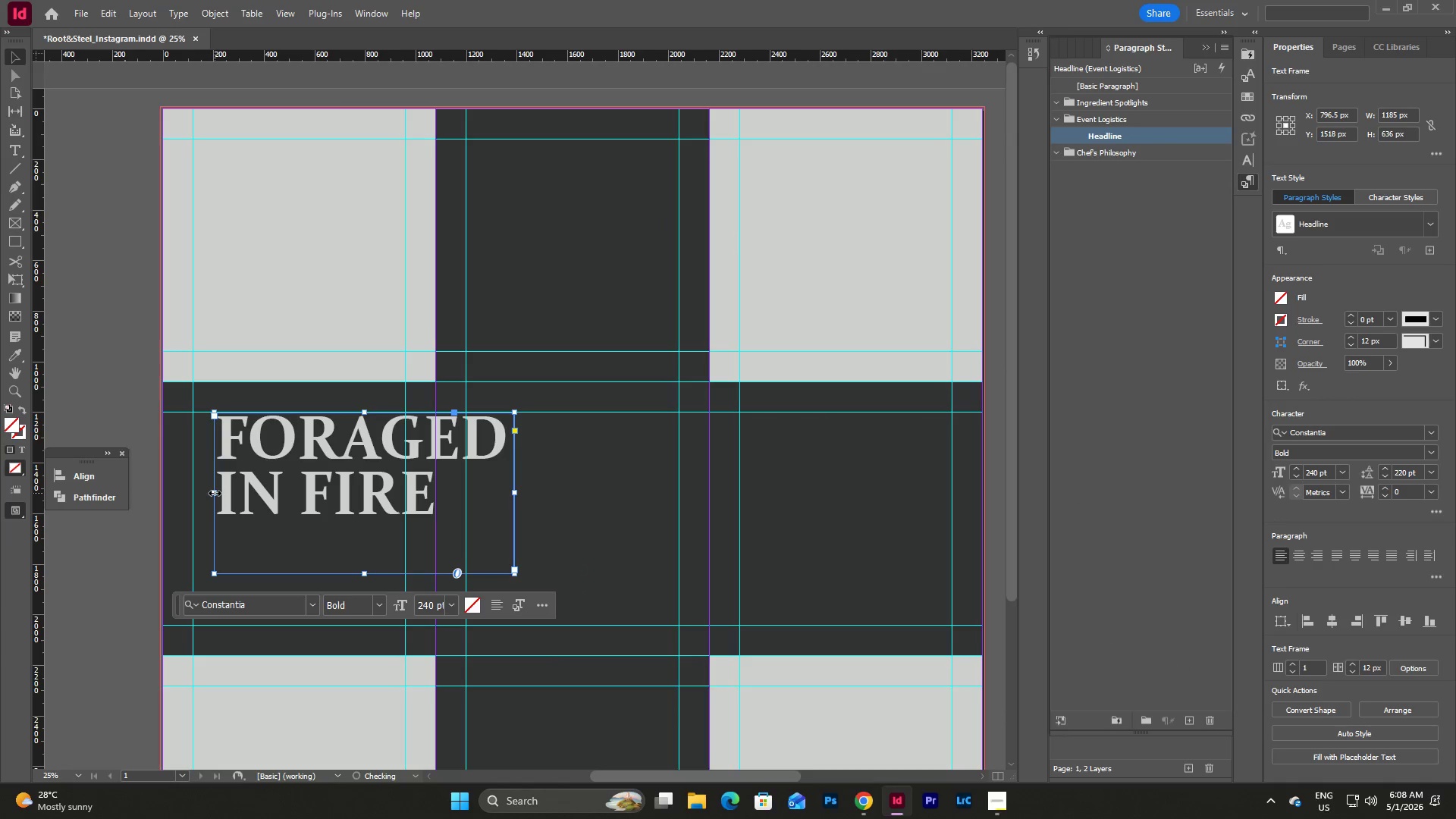 
left_click_drag(start_coordinate=[215, 493], to_coordinate=[196, 491])
 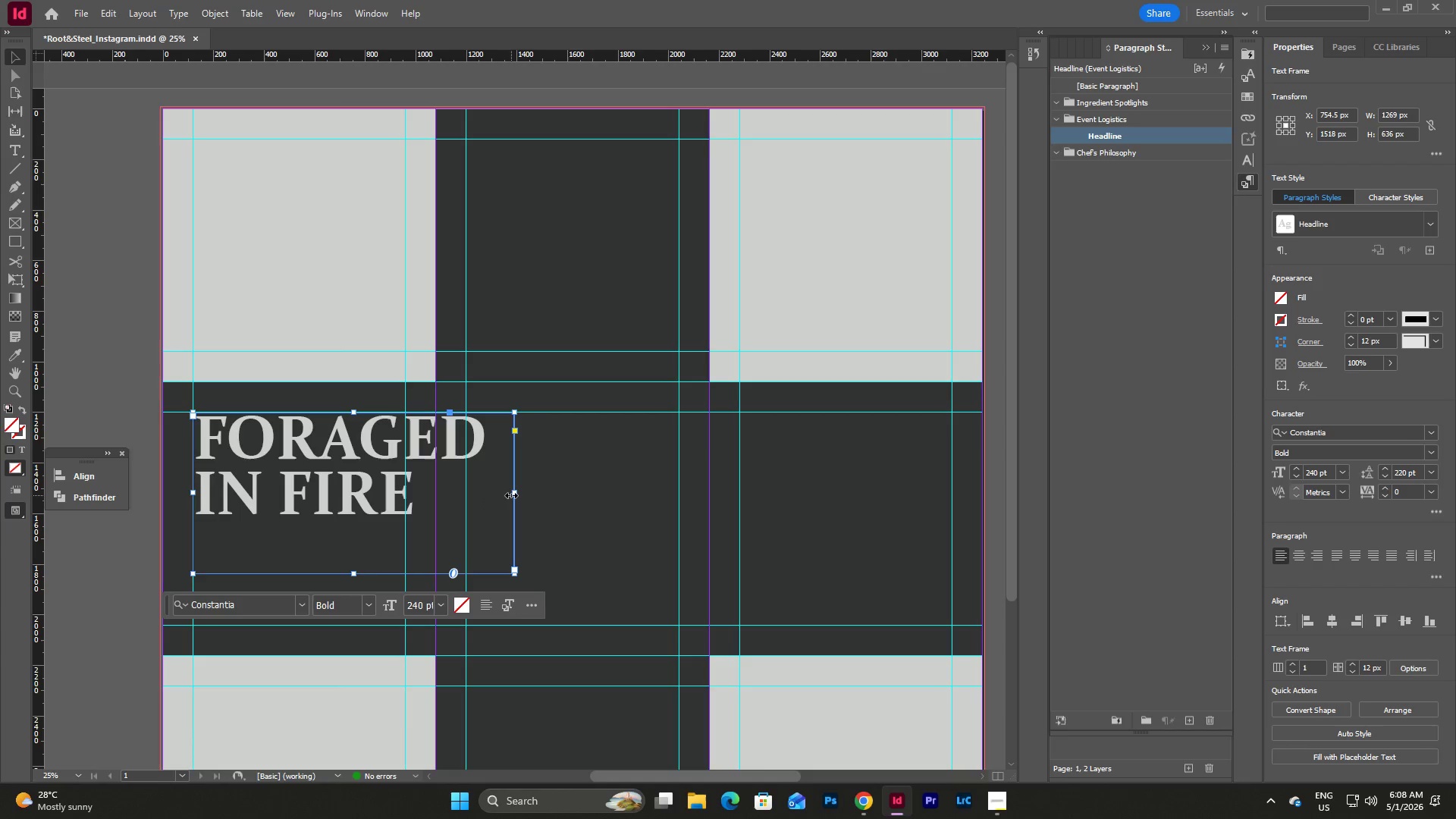 
left_click_drag(start_coordinate=[513, 494], to_coordinate=[570, 496])
 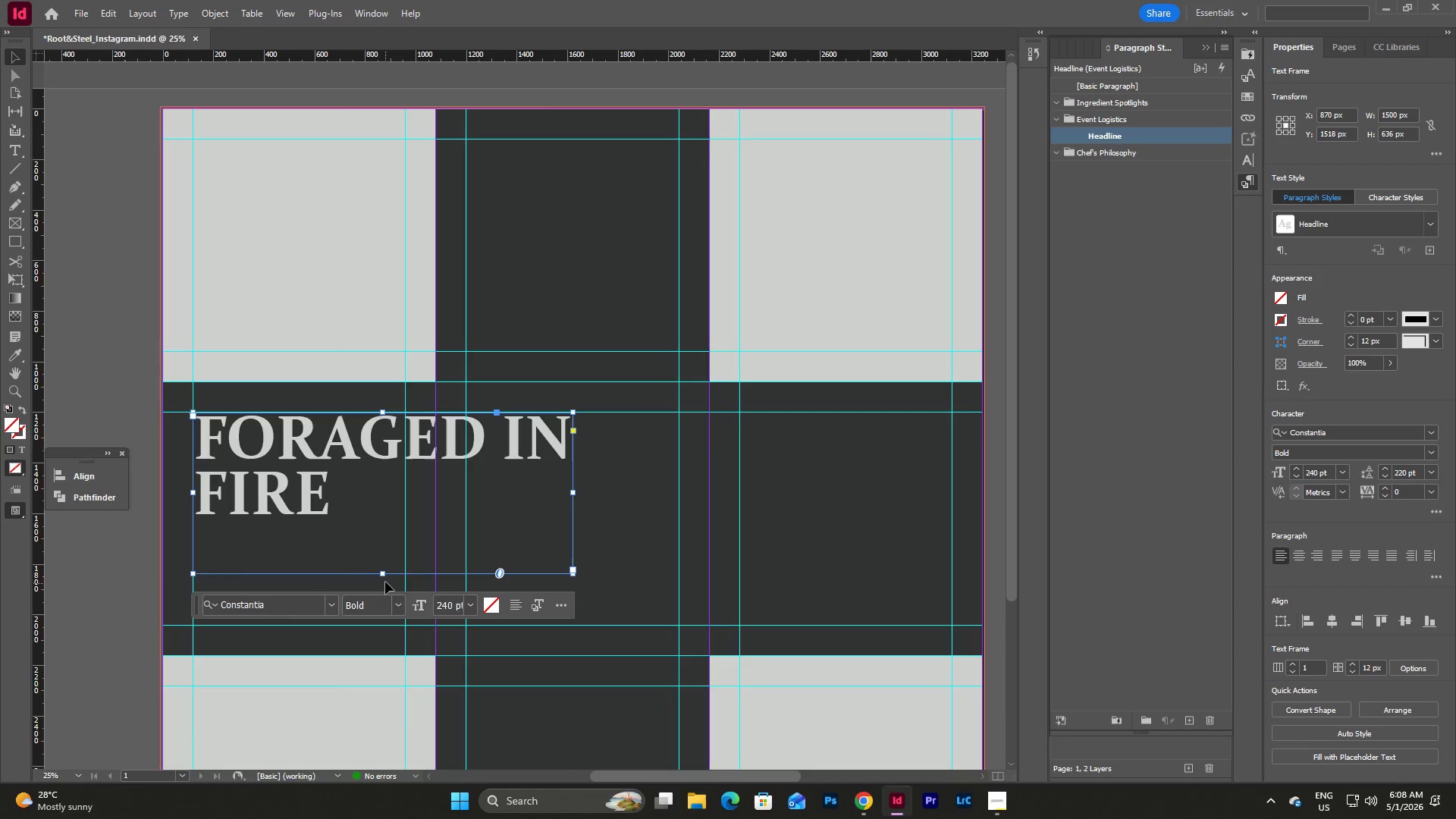 
double_click([1105, 130])
 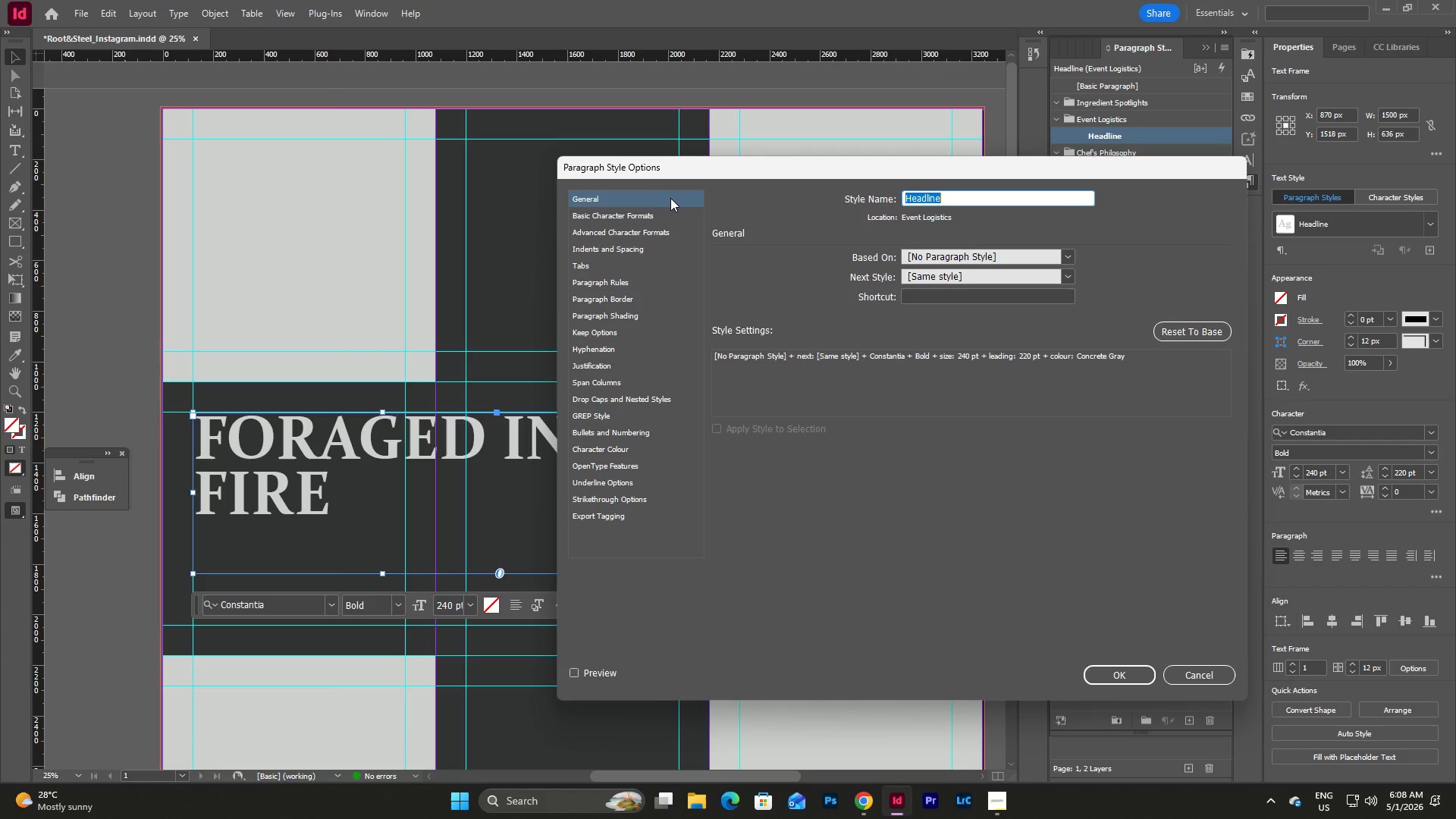 
left_click([654, 215])
 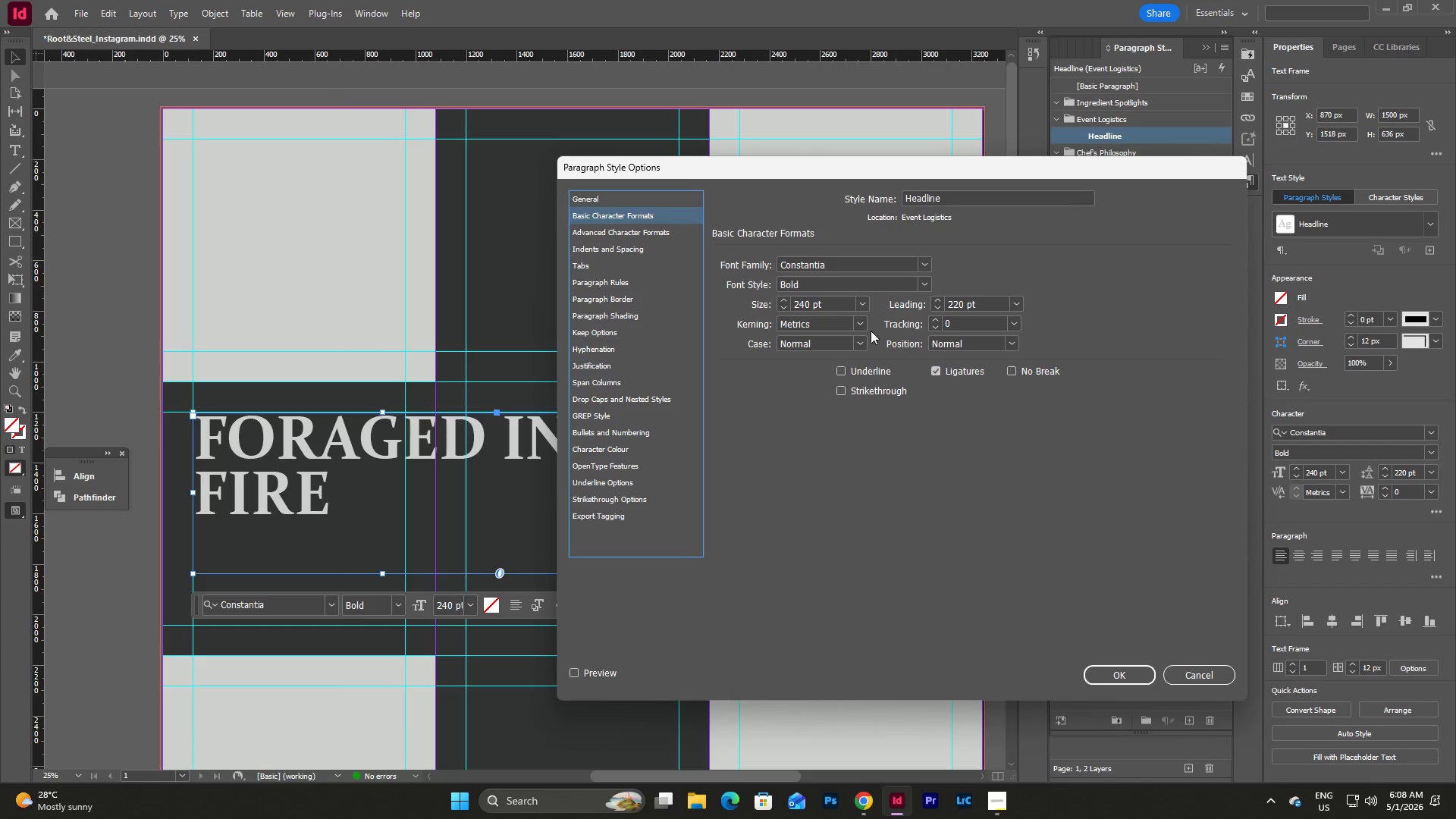 
left_click([832, 312])
 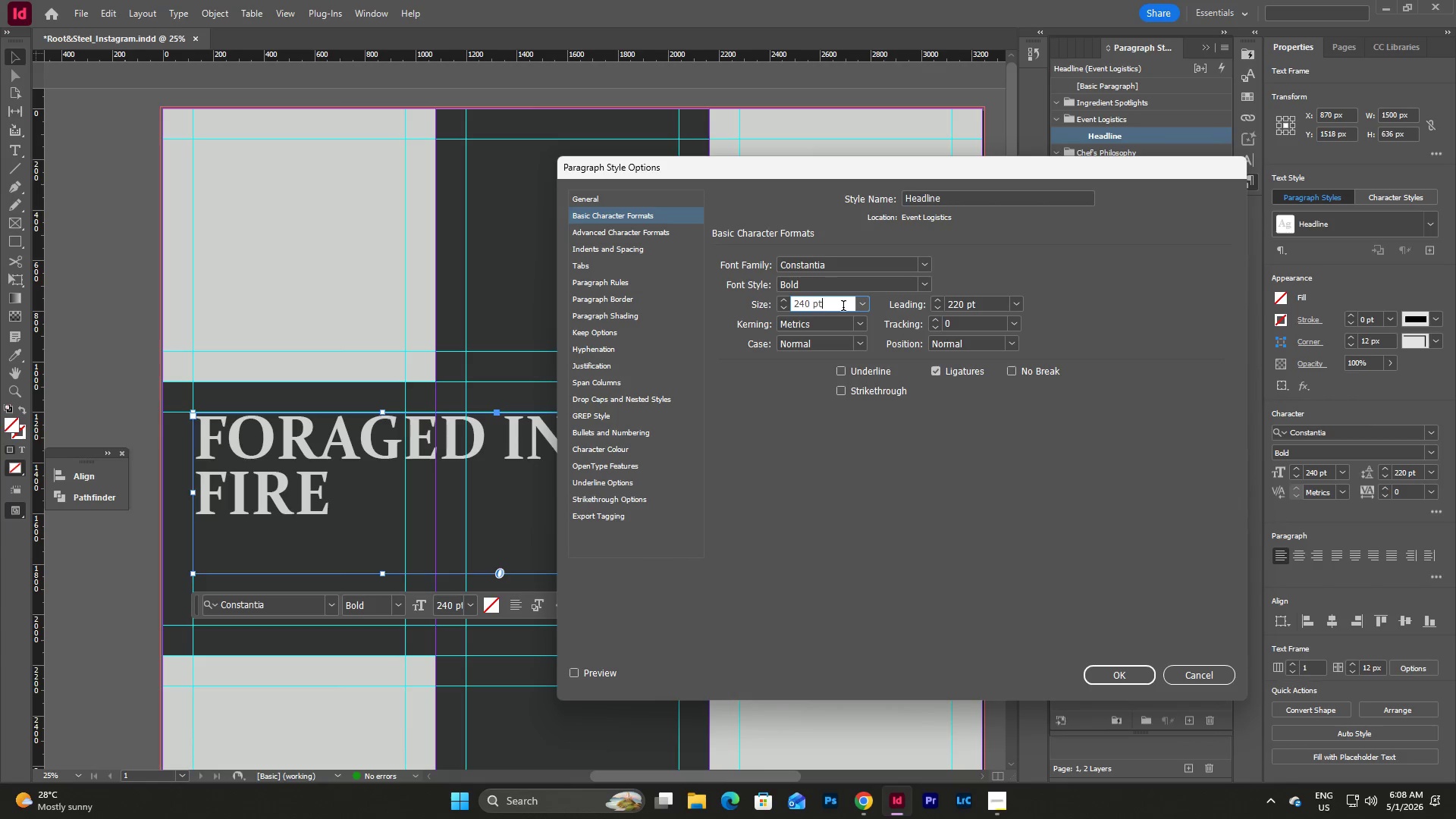 
left_click_drag(start_coordinate=[844, 307], to_coordinate=[784, 300])
 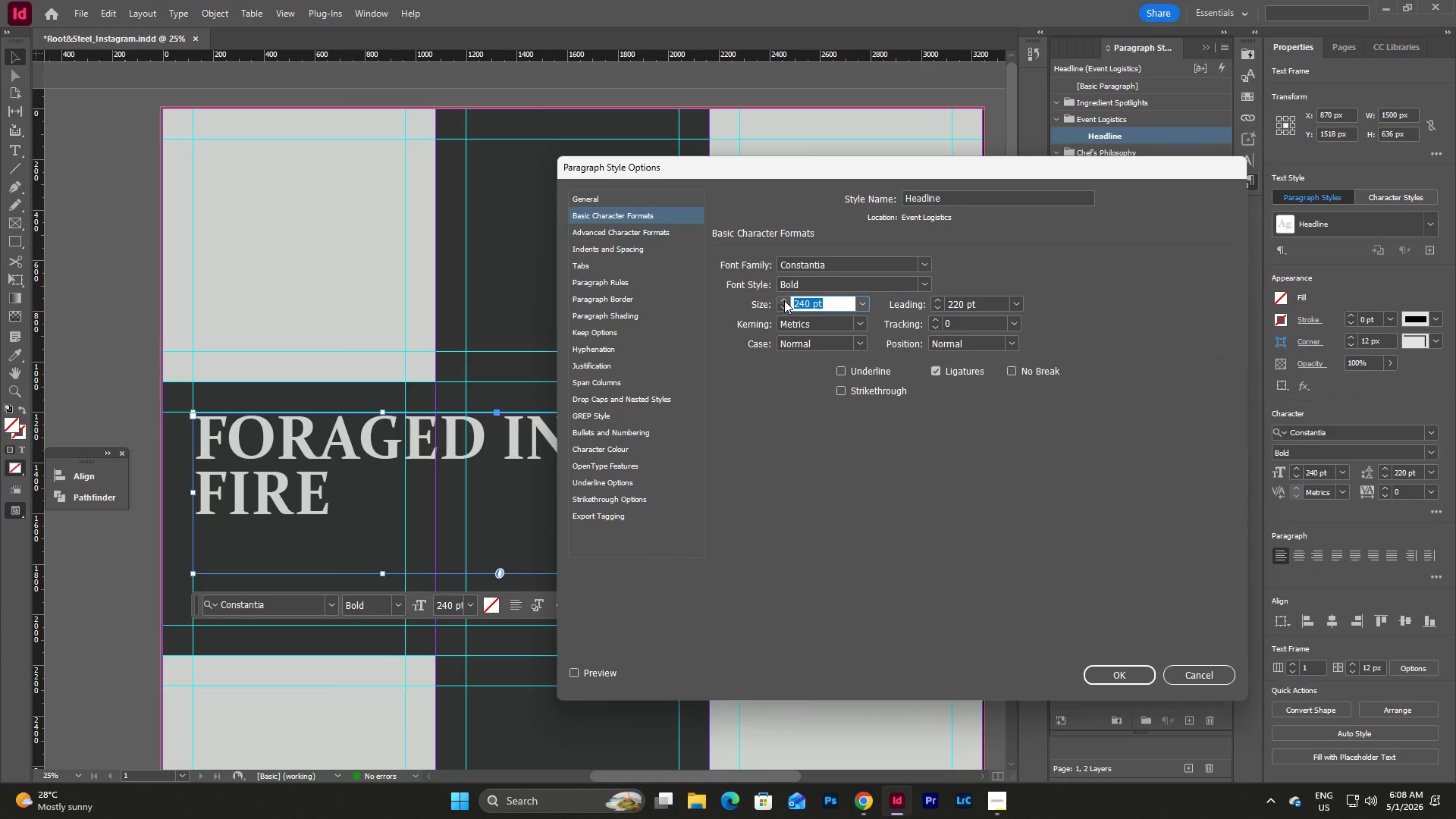 
key(Numpad3)
 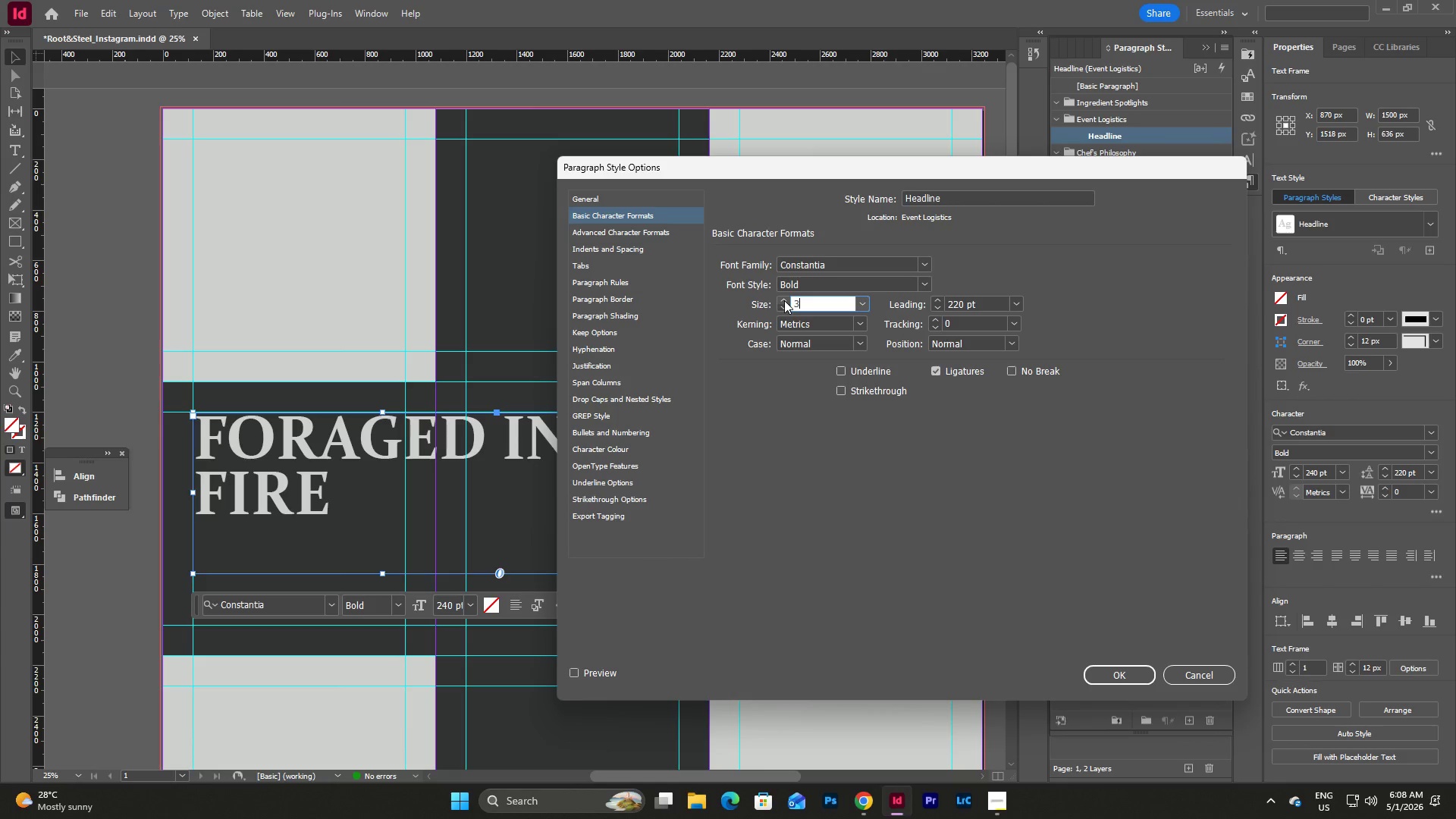 
key(Numpad0)
 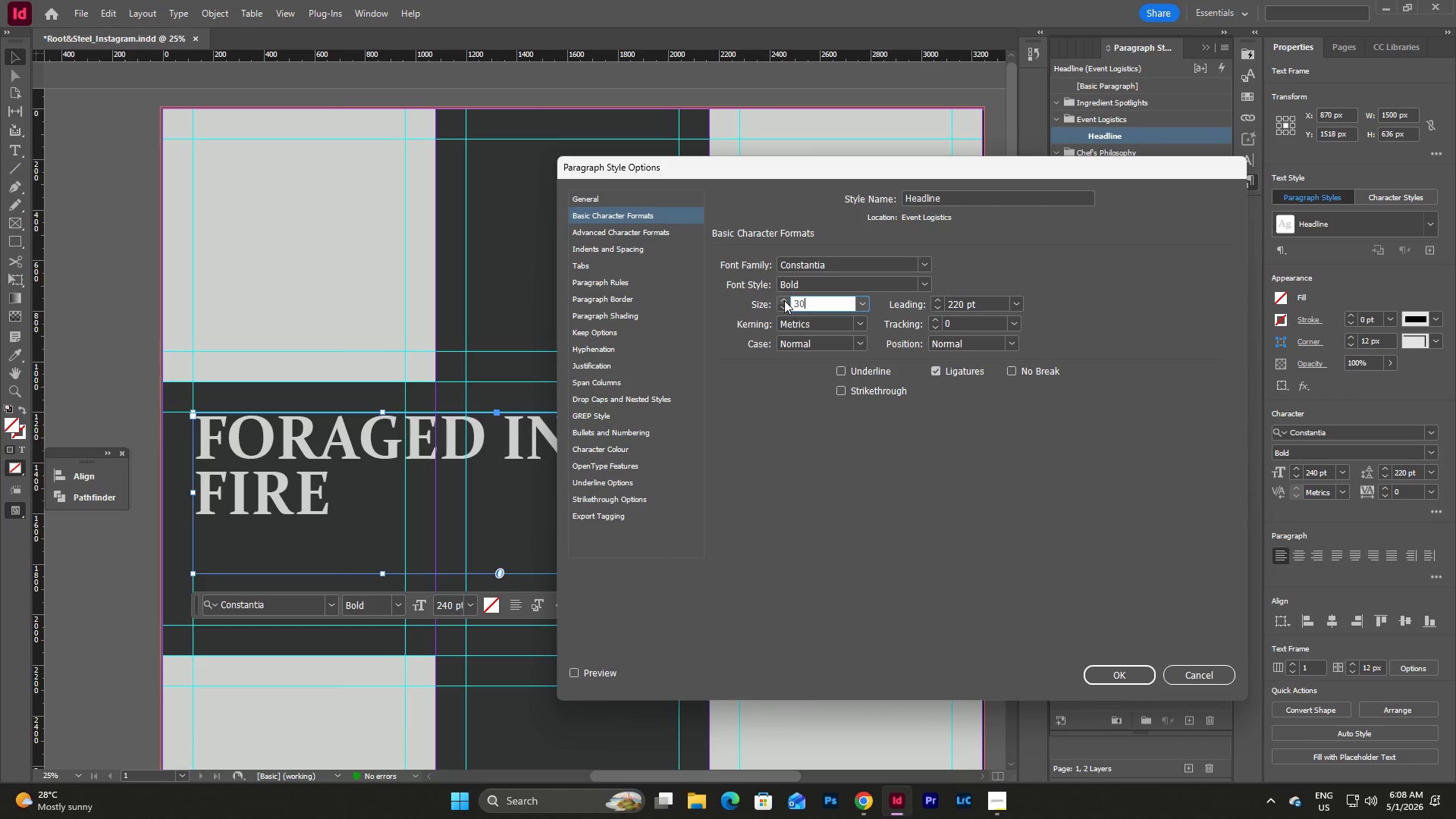 
key(Numpad0)
 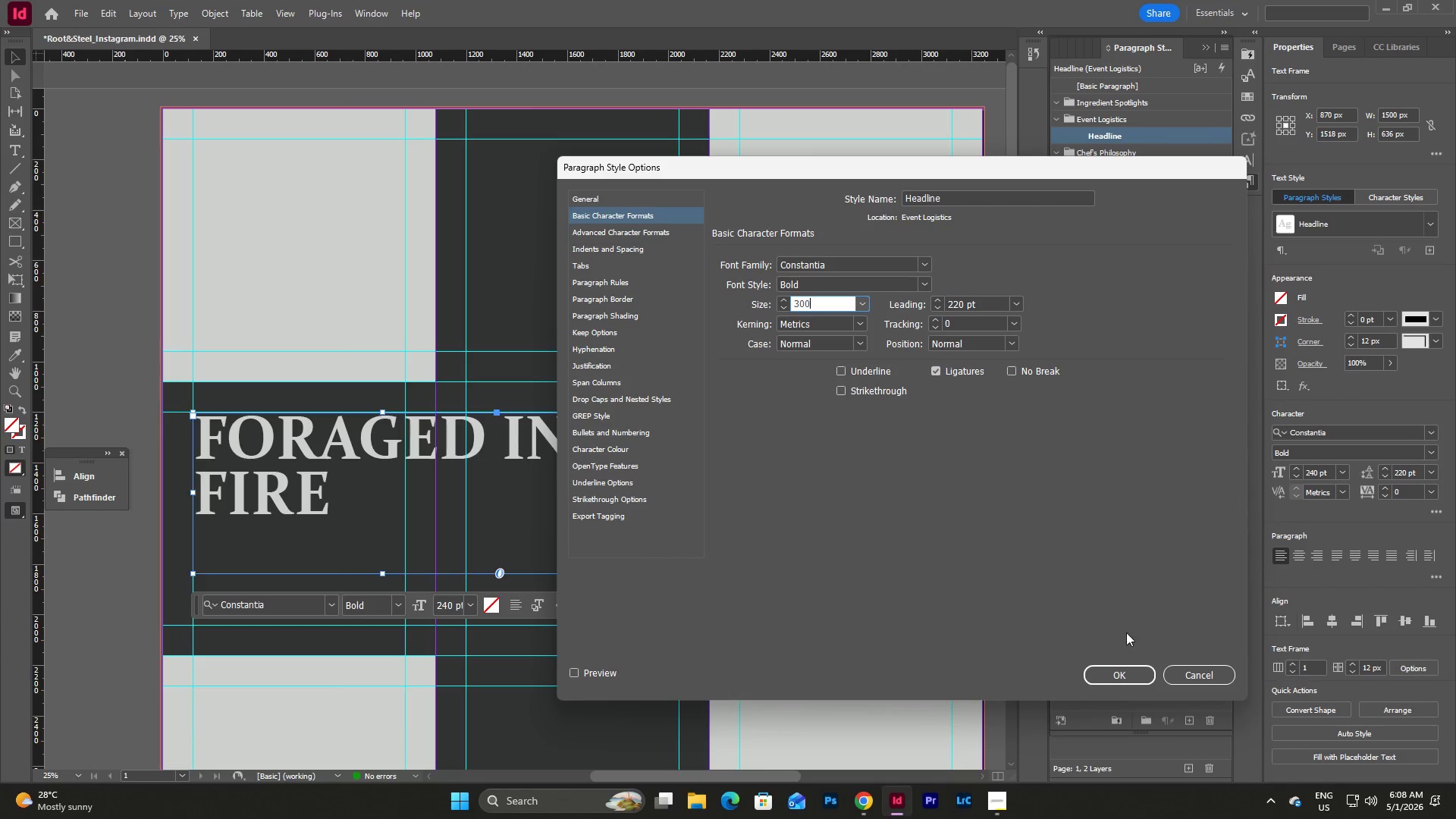 
left_click([1122, 673])
 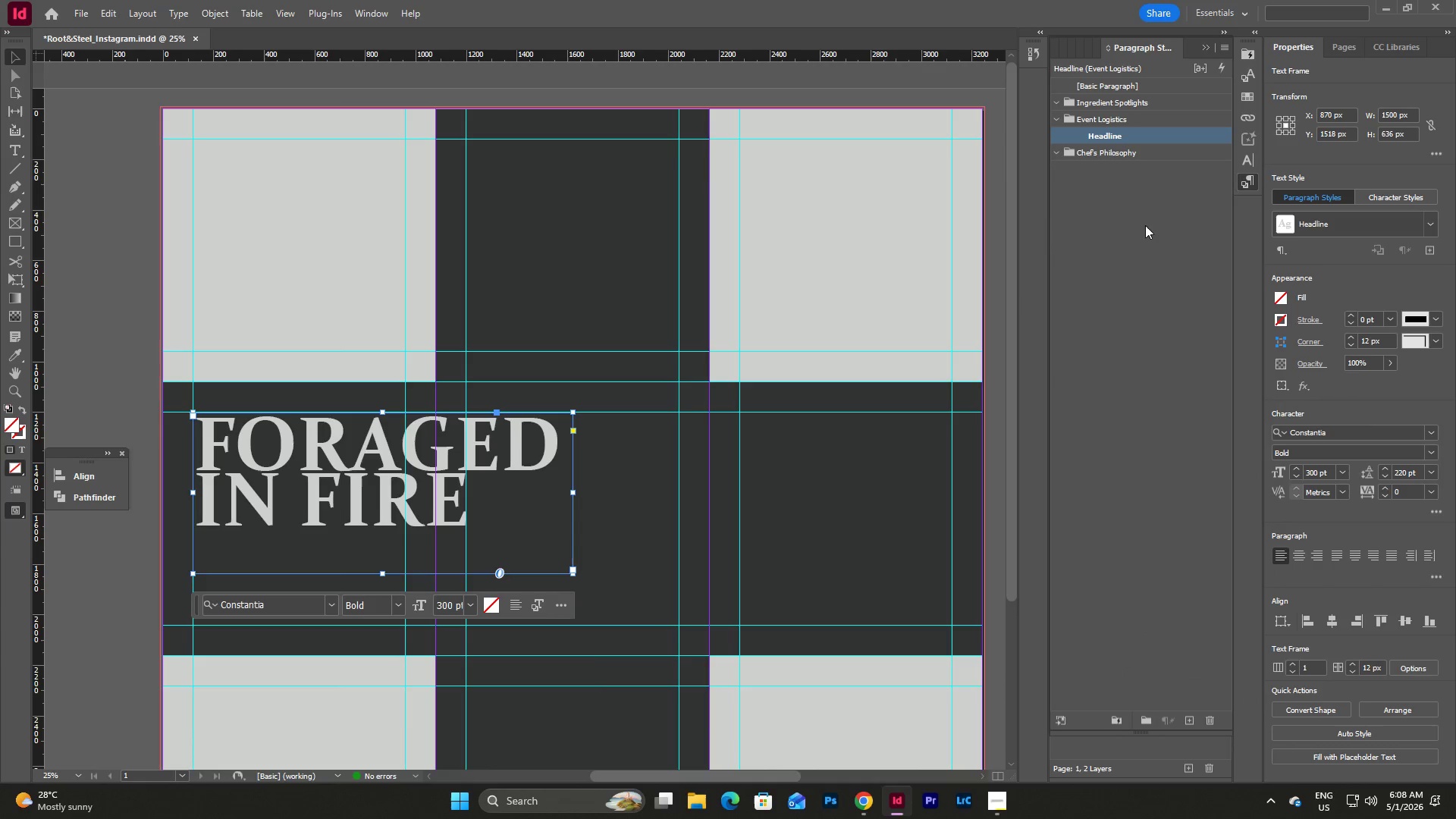 
double_click([1162, 133])
 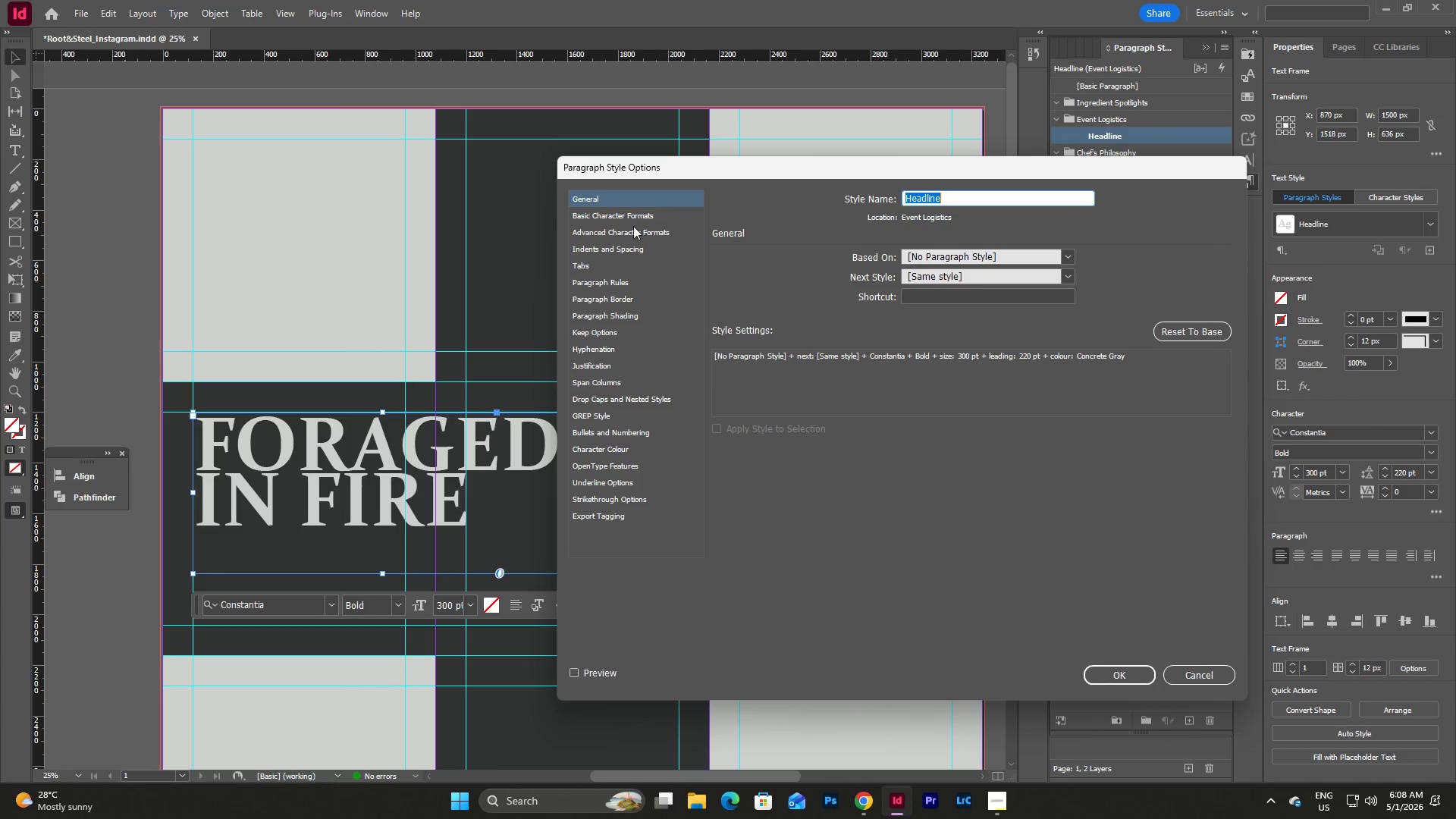 
left_click([638, 212])
 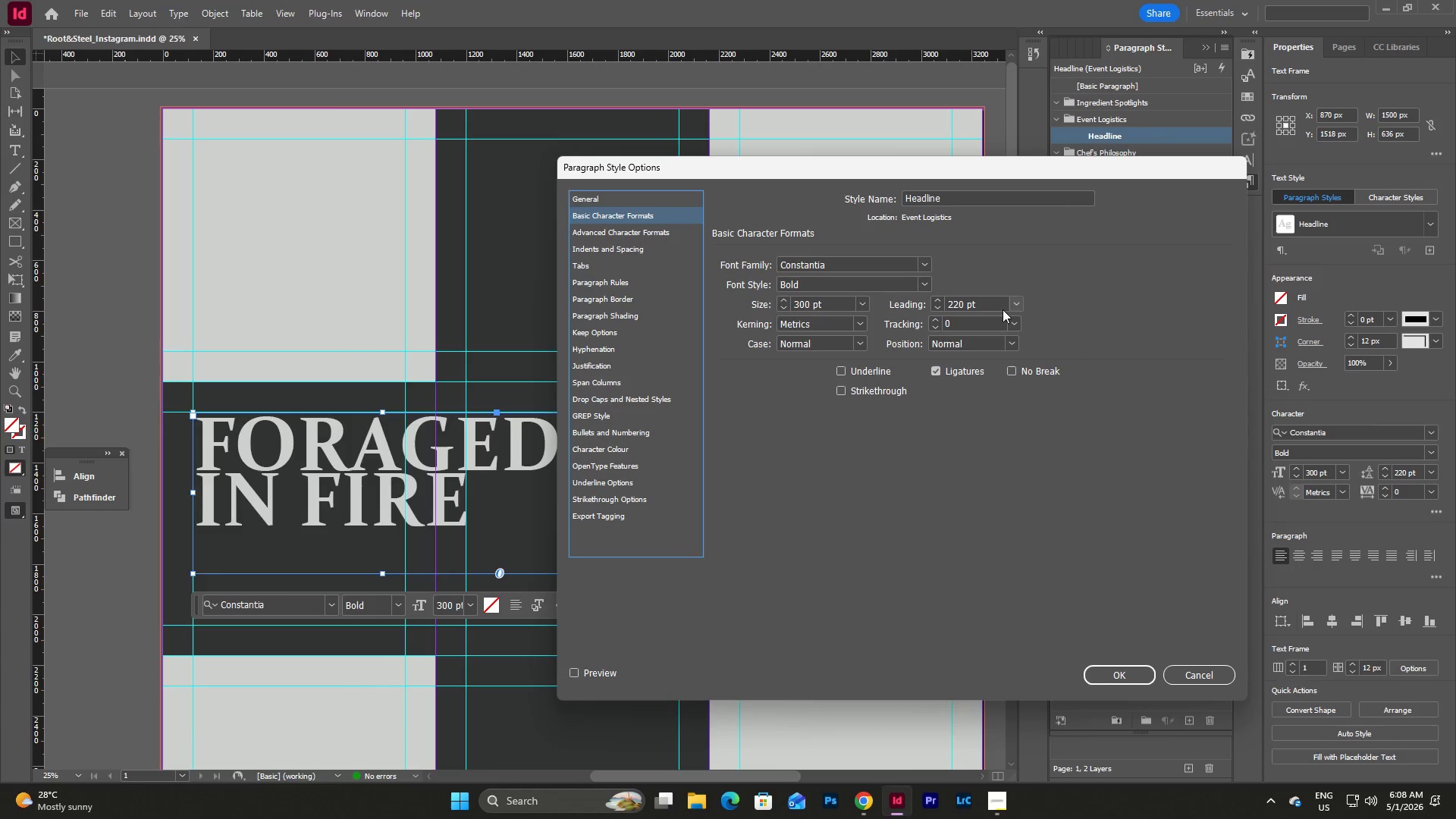 
double_click([984, 309])
 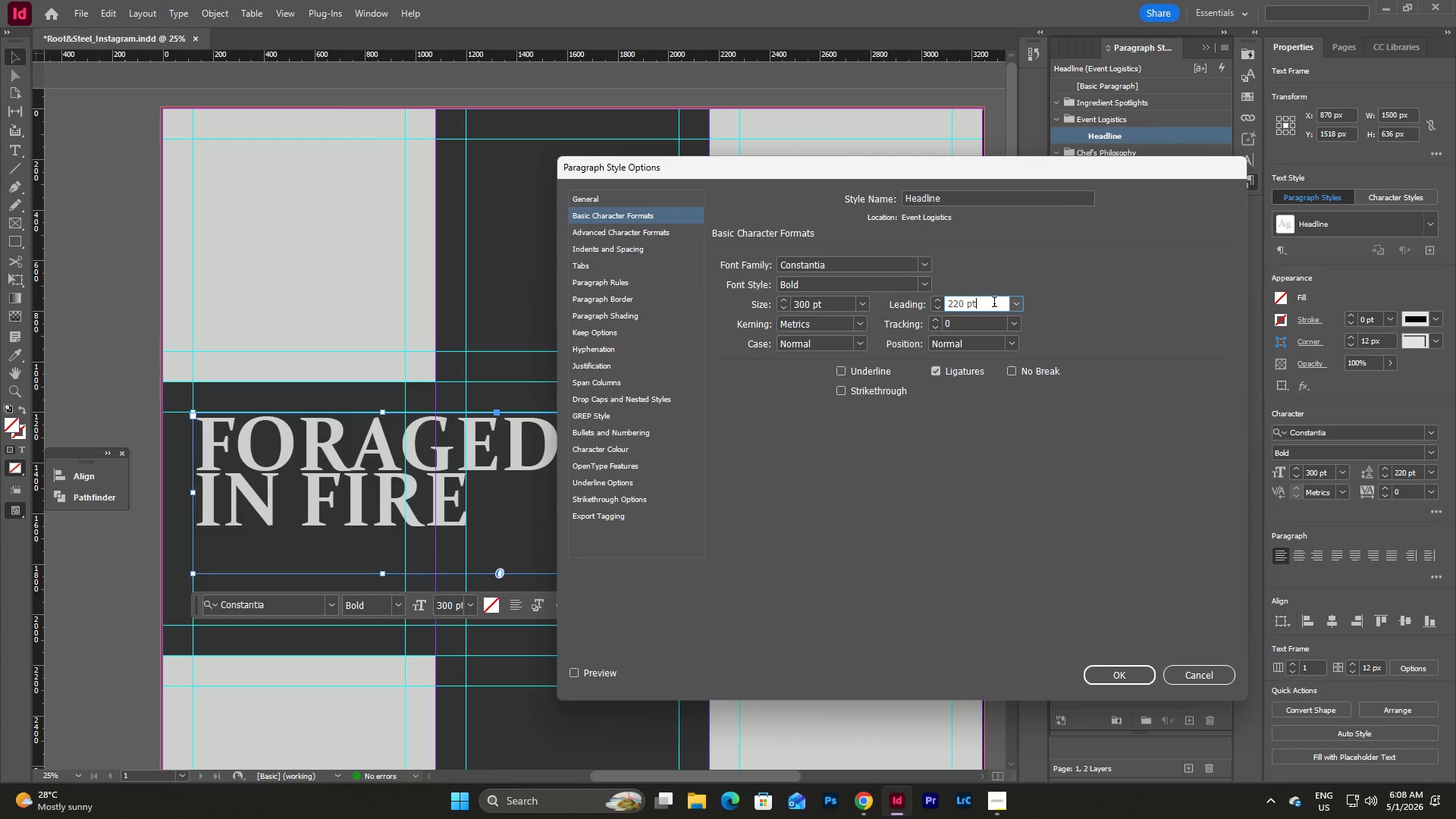 
left_click_drag(start_coordinate=[997, 306], to_coordinate=[987, 303])
 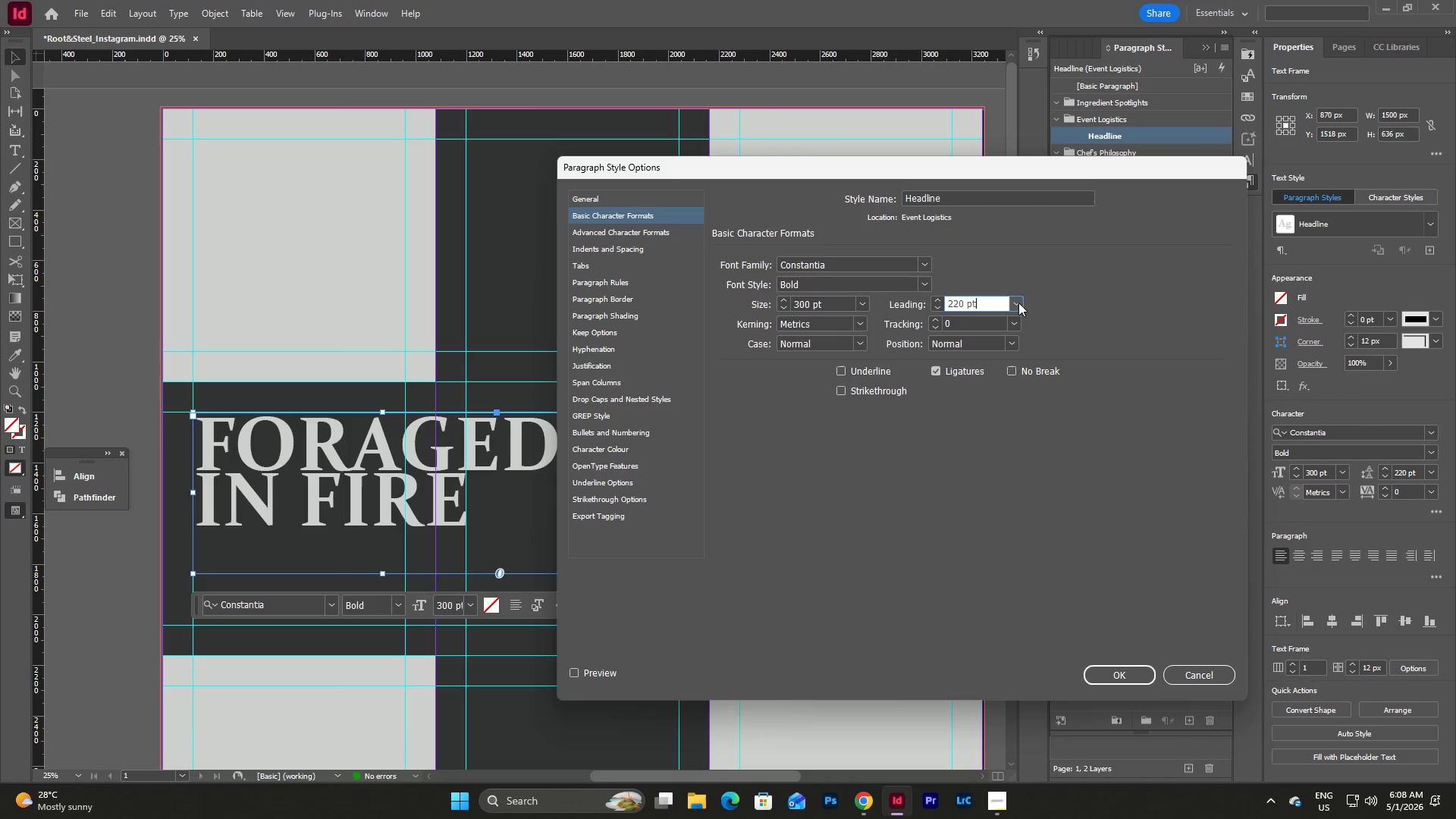 
triple_click([1019, 303])
 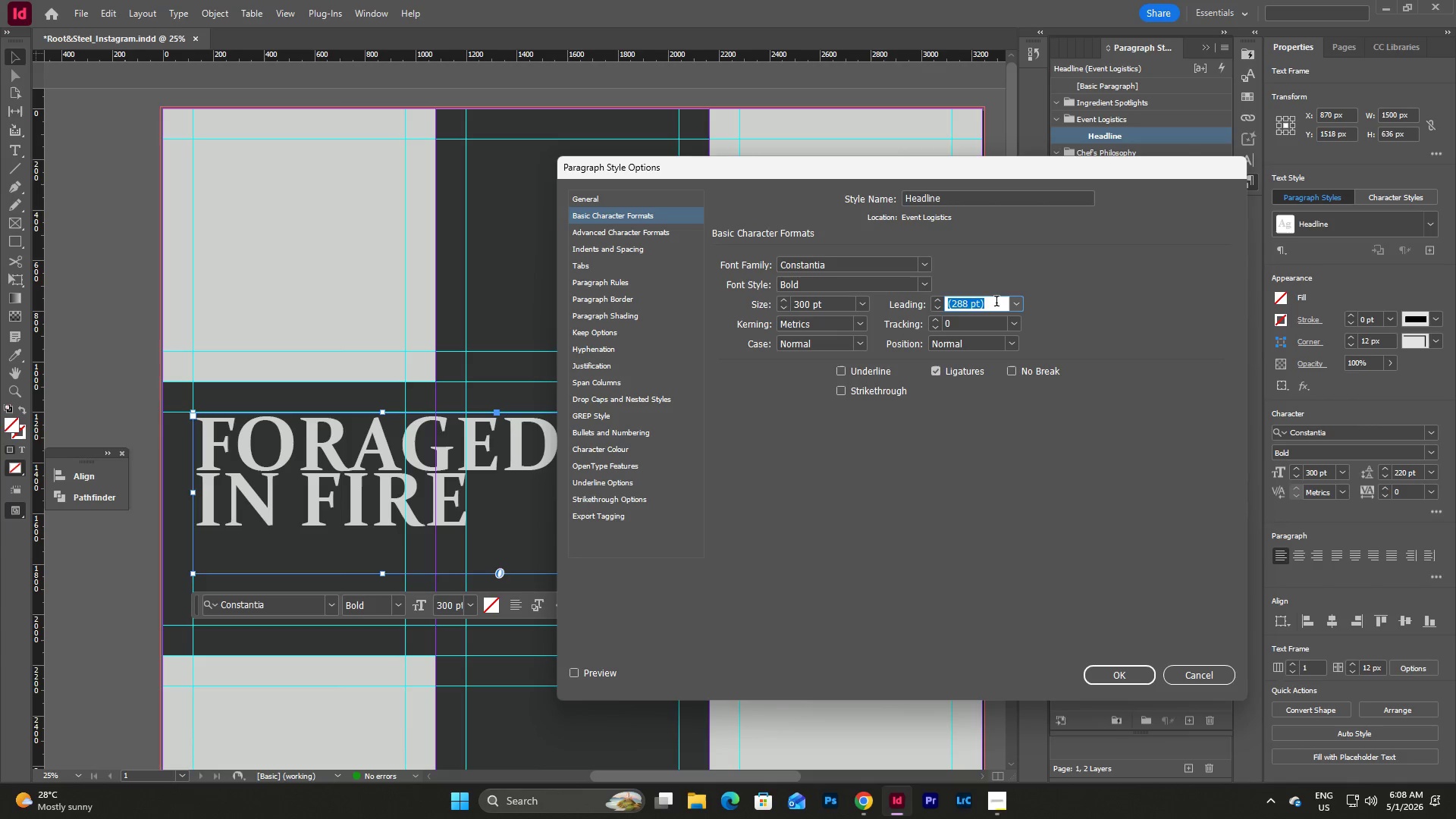 
double_click([1088, 295])
 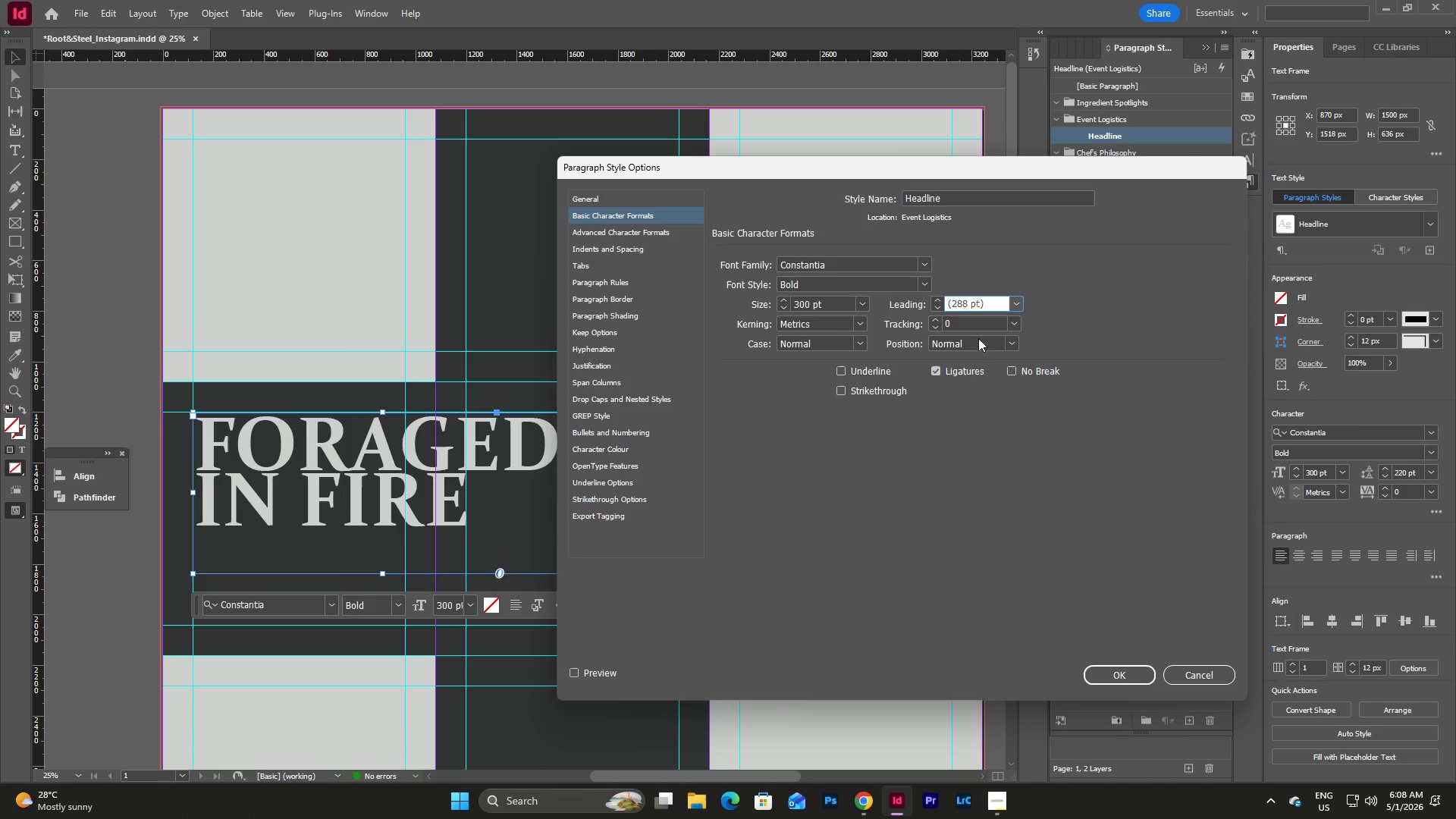 
double_click([977, 344])
 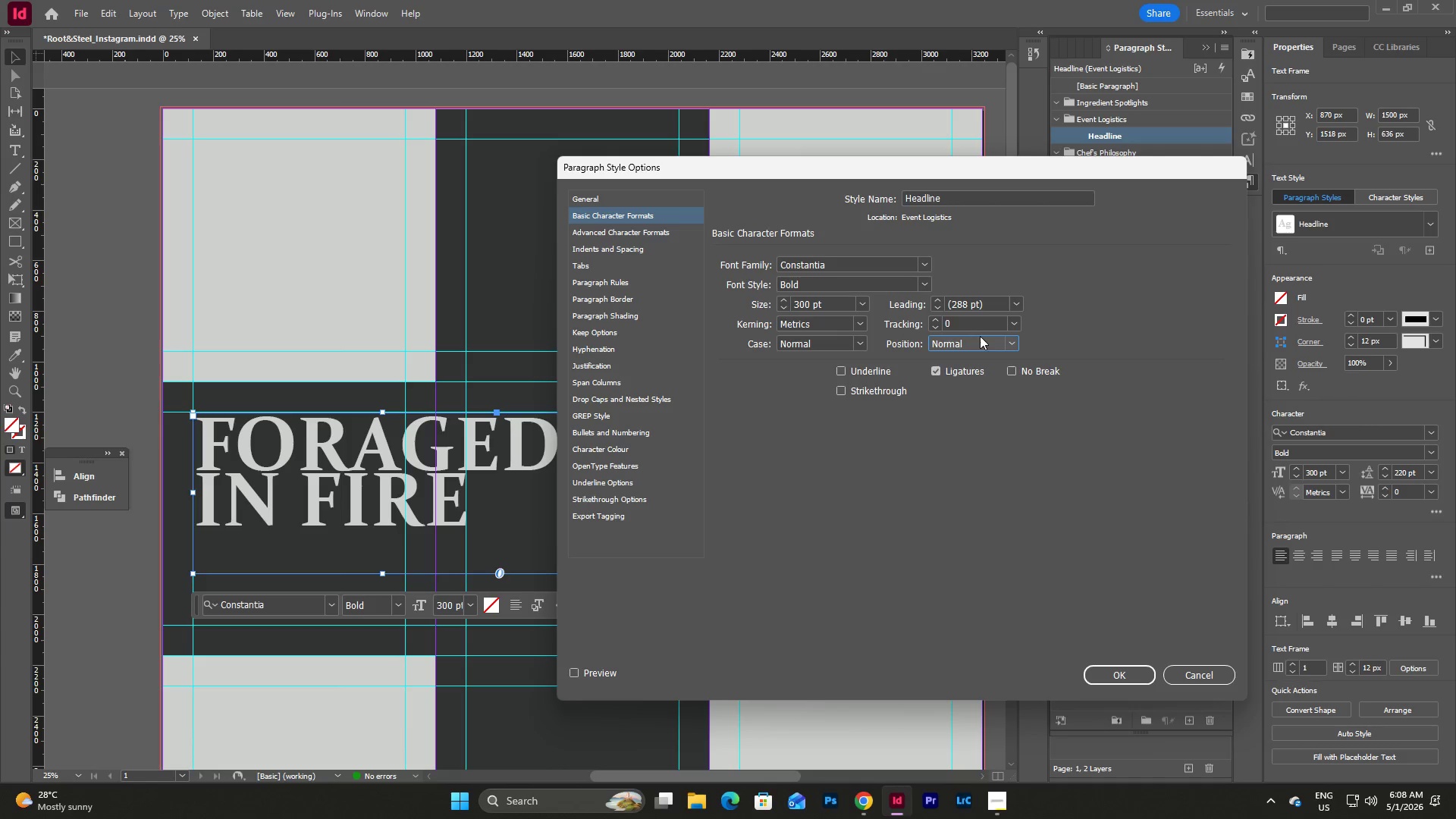 
left_click([980, 350])
 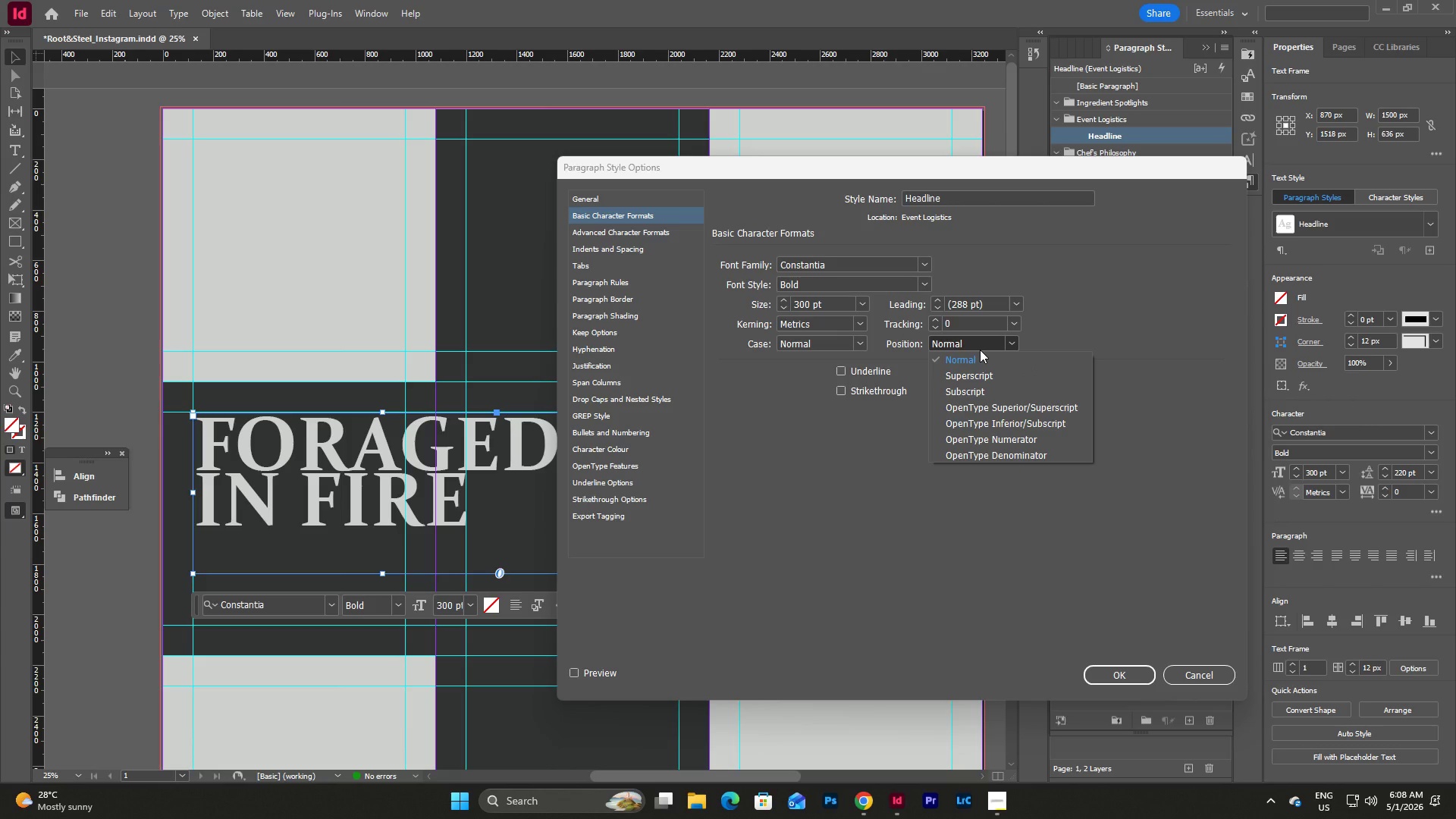 
left_click([980, 350])
 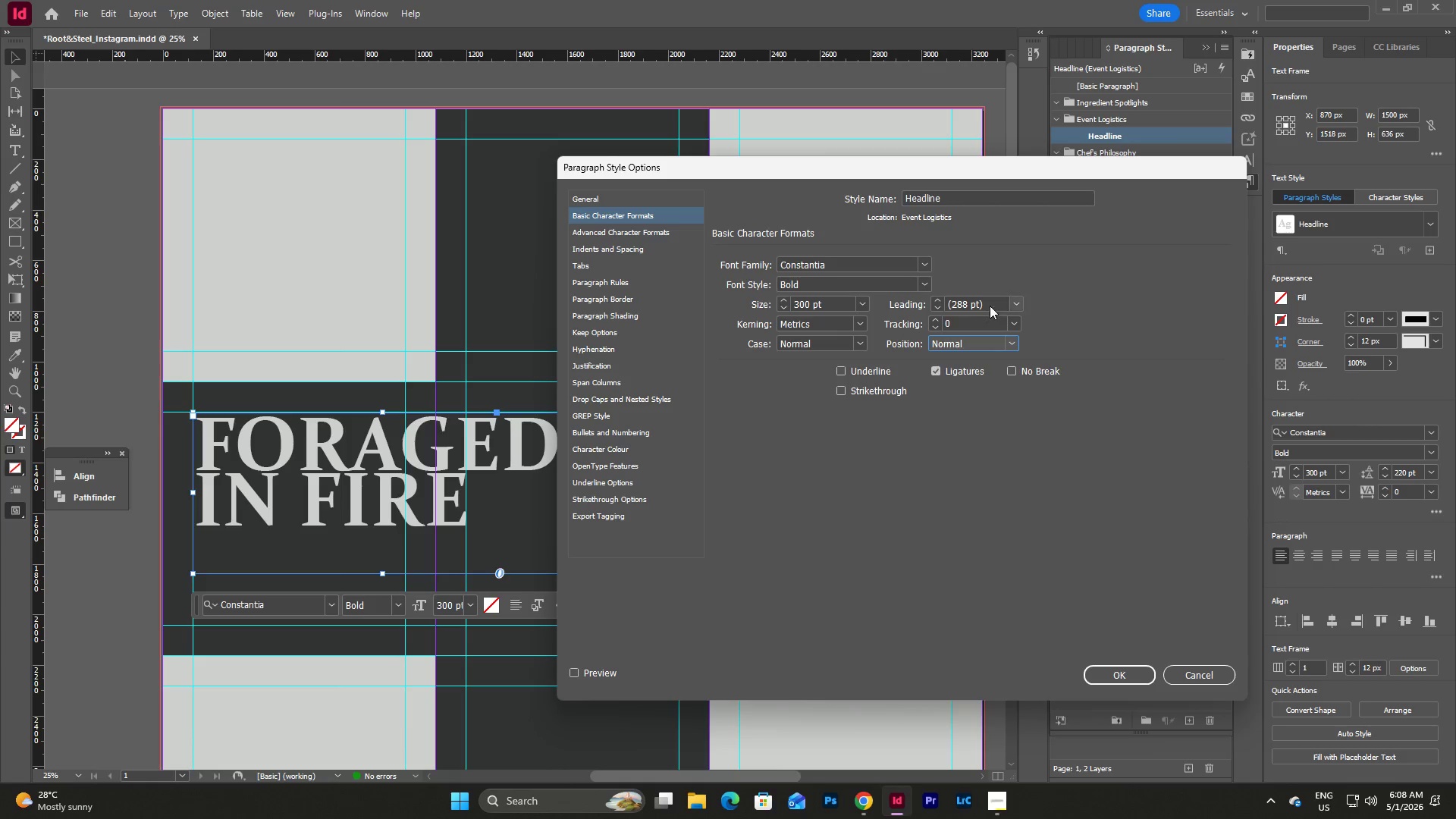 
double_click([991, 304])
 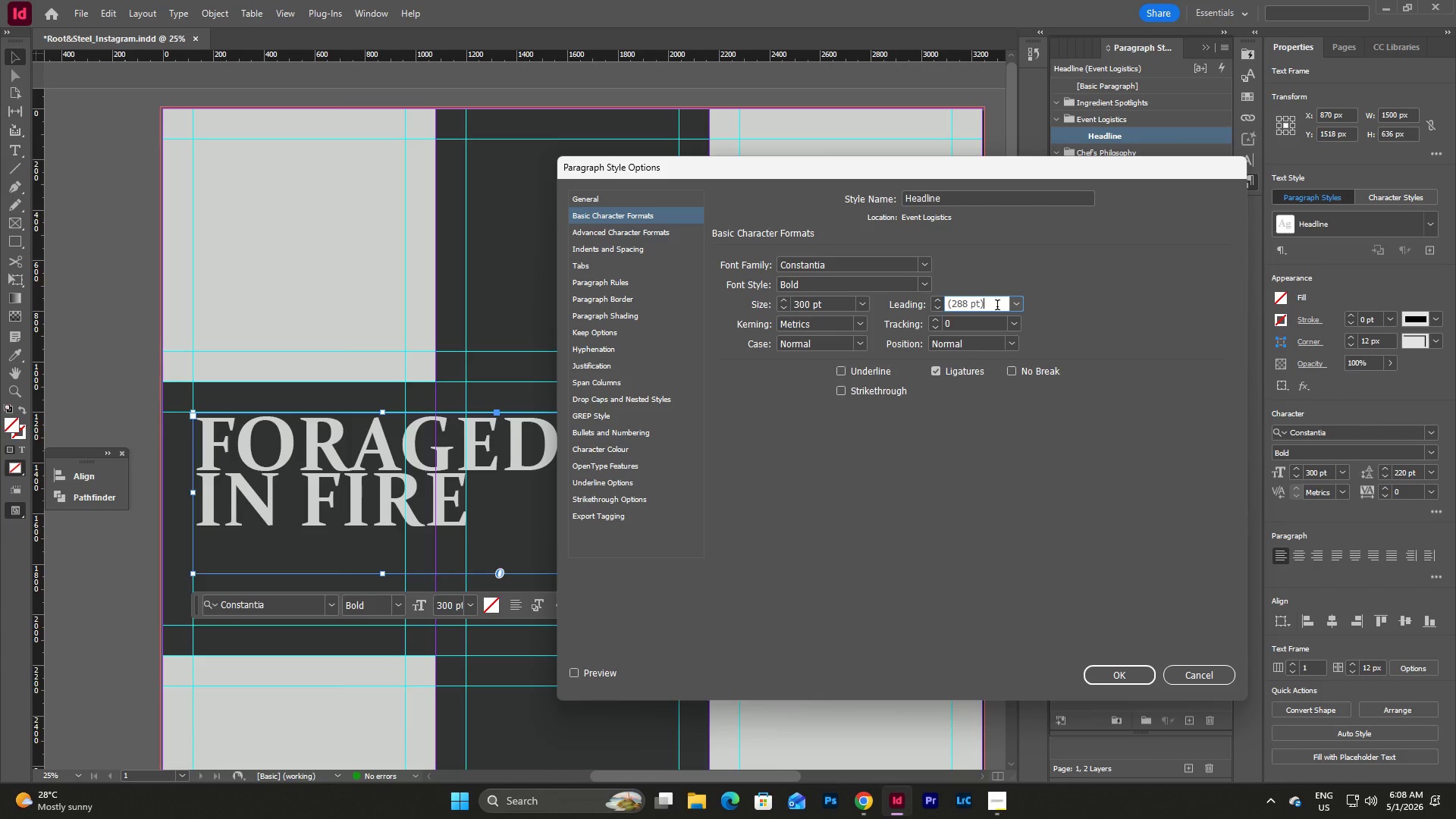 
left_click_drag(start_coordinate=[993, 309], to_coordinate=[941, 306])
 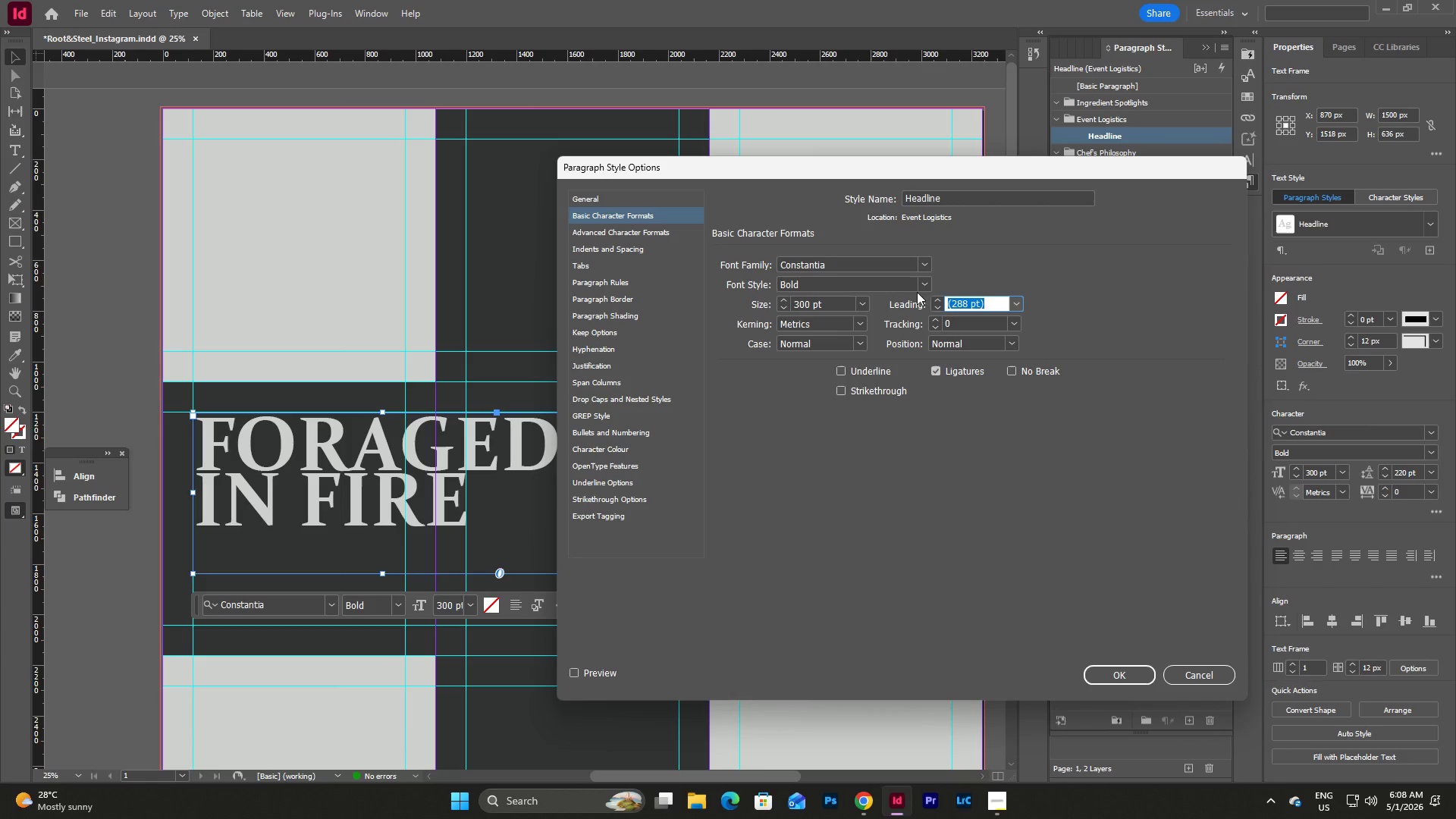 
key(Numpad2)
 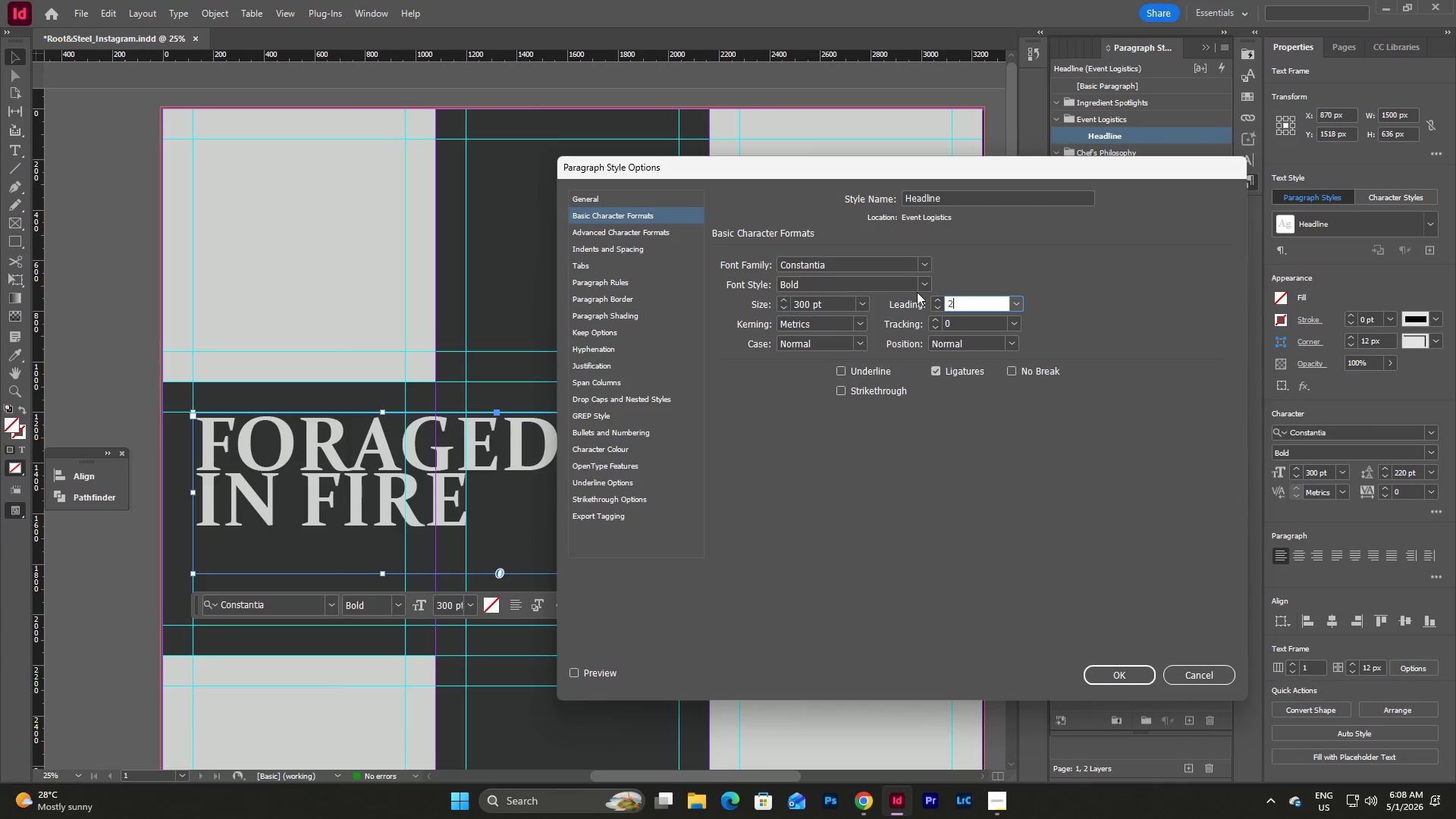 
key(Numpad4)
 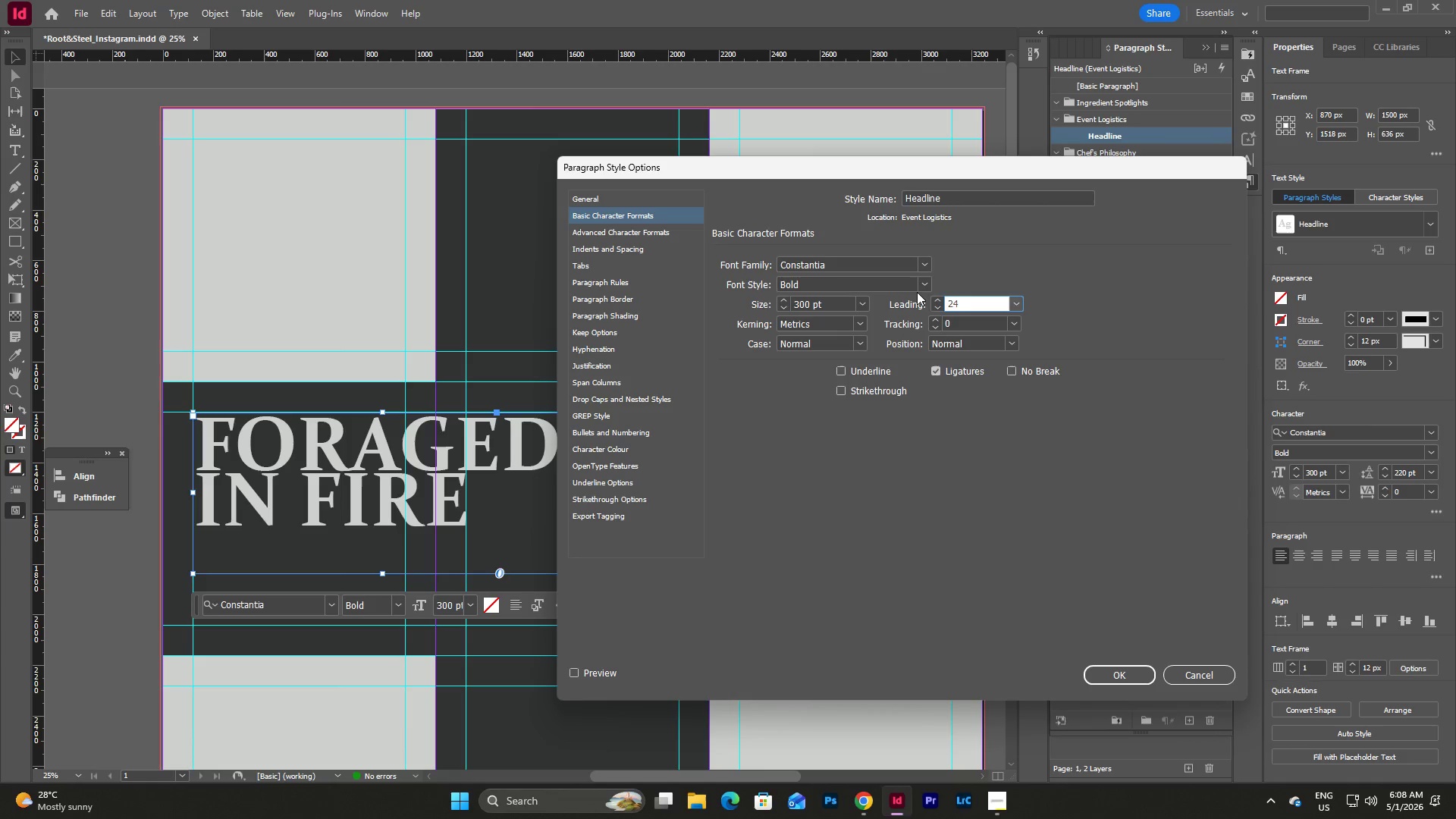 
key(Numpad0)
 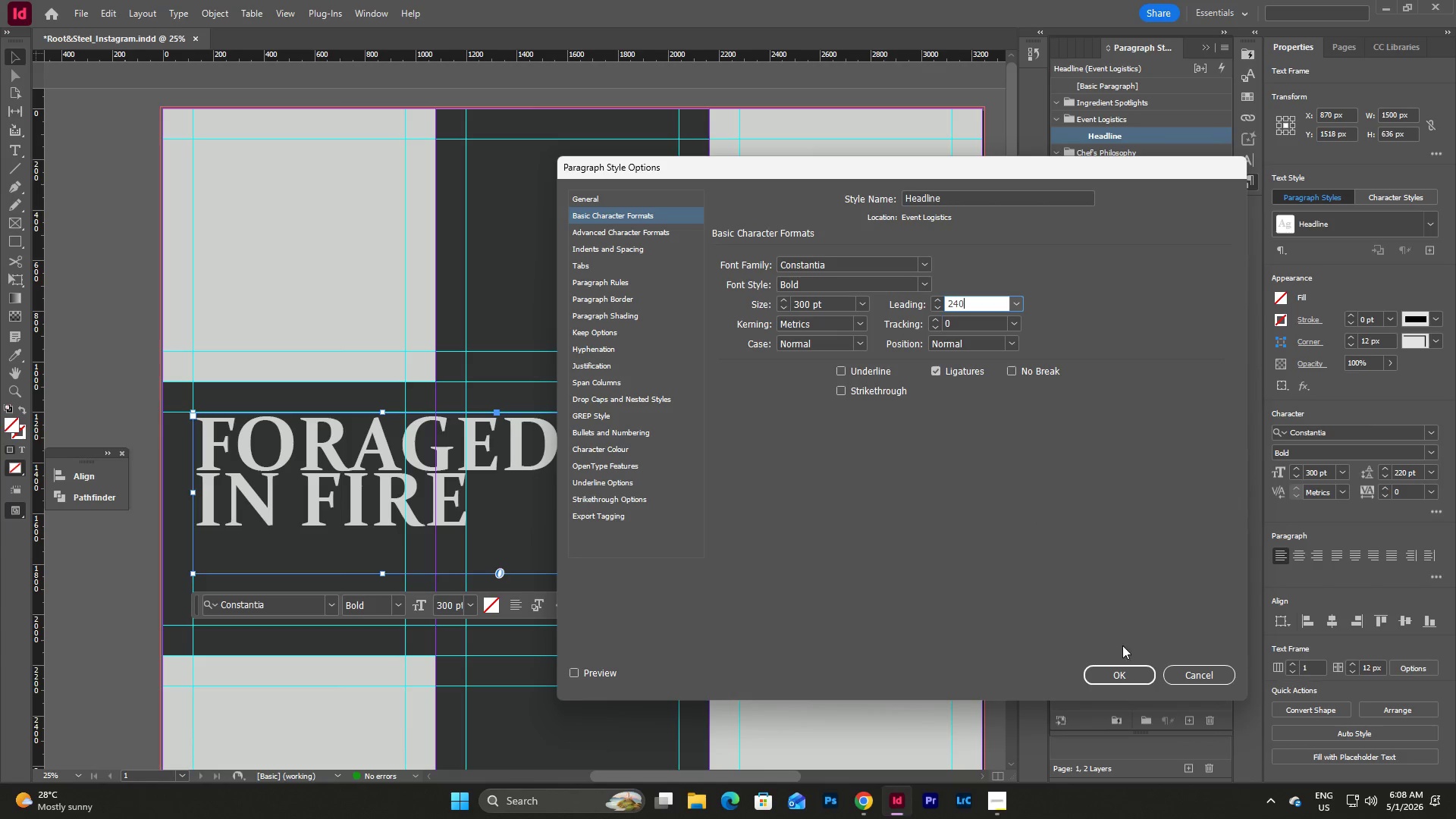 
left_click([1126, 673])
 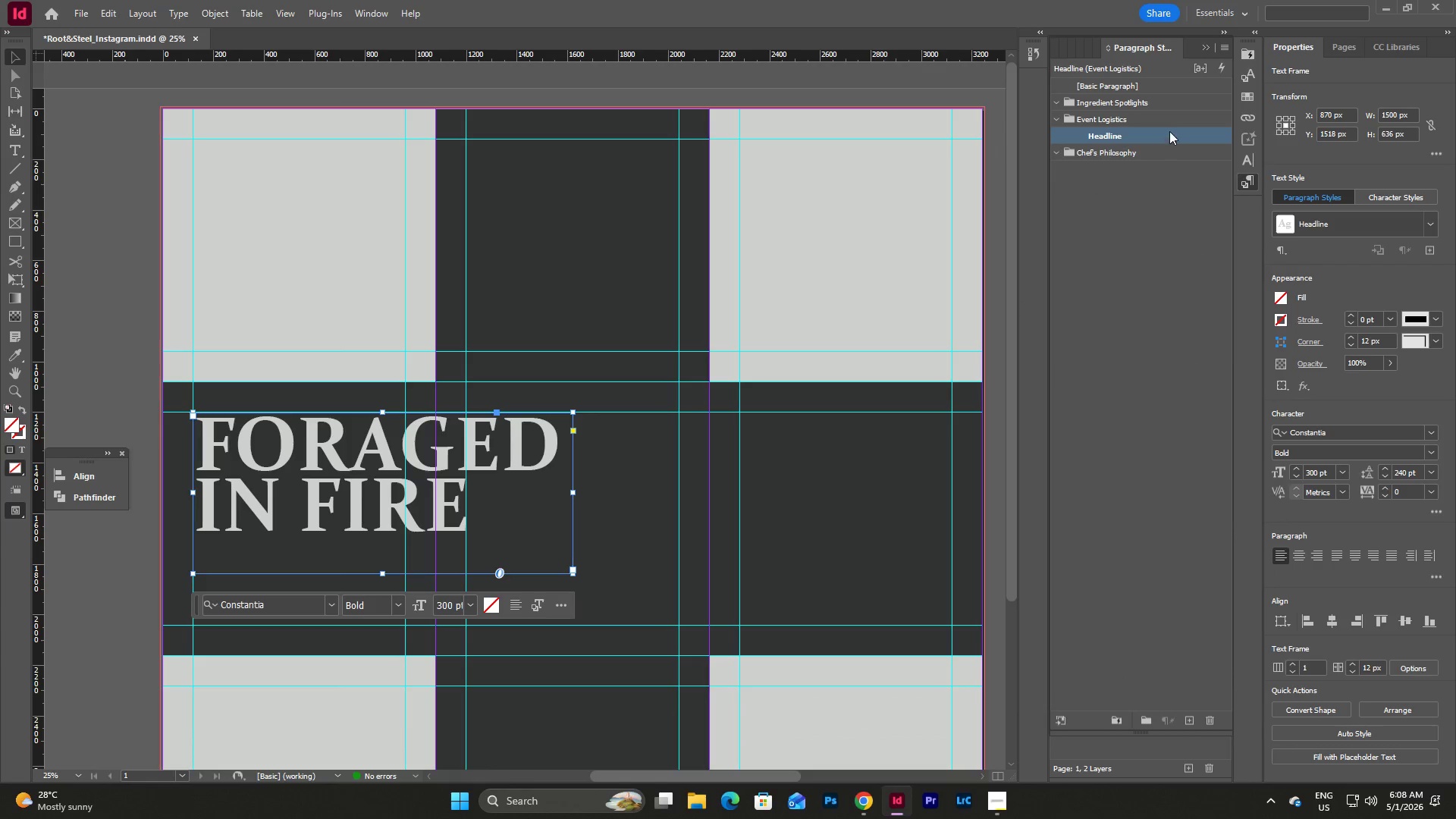 
double_click([1132, 136])
 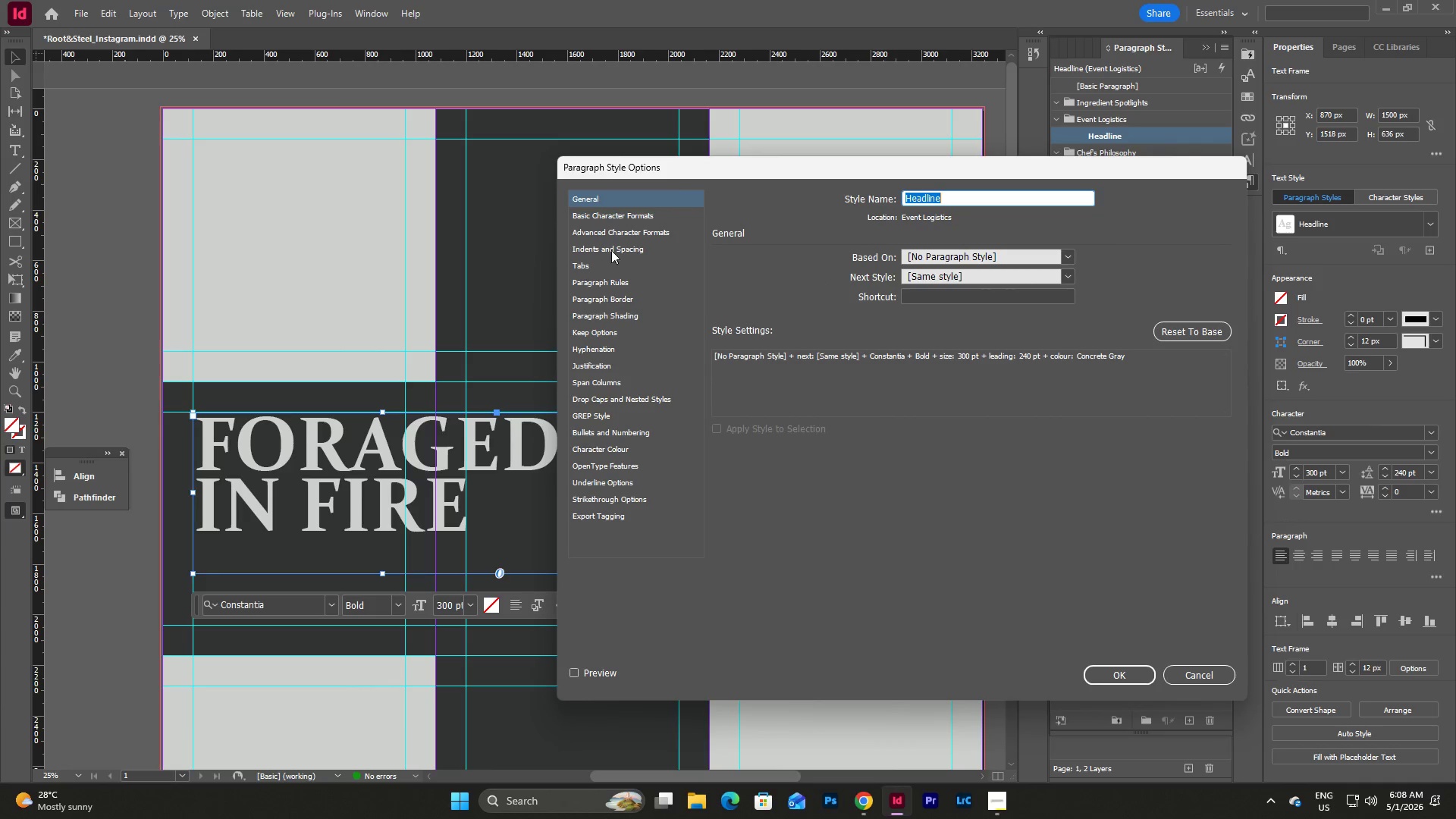 
left_click([616, 216])
 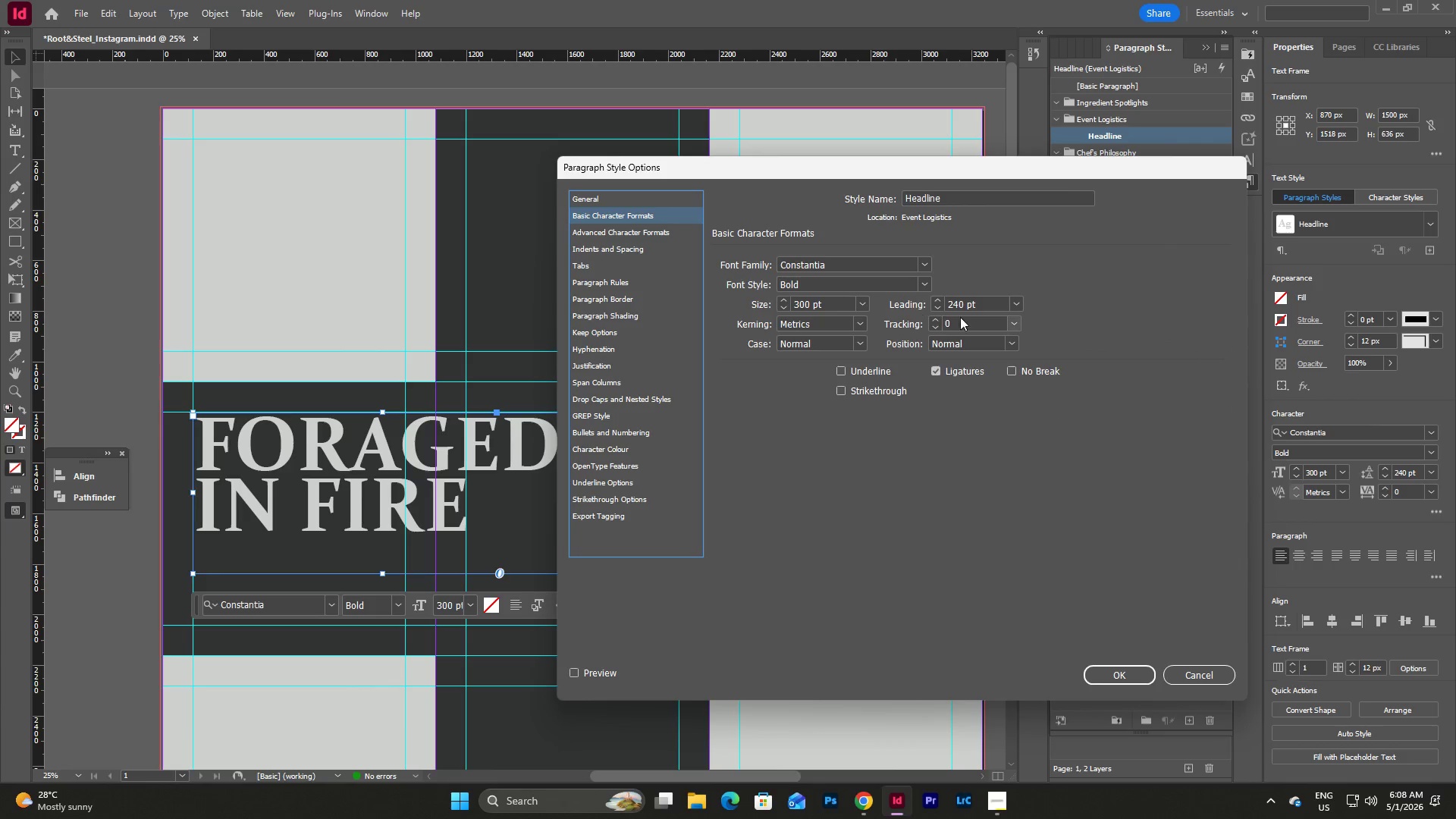 
double_click([983, 304])
 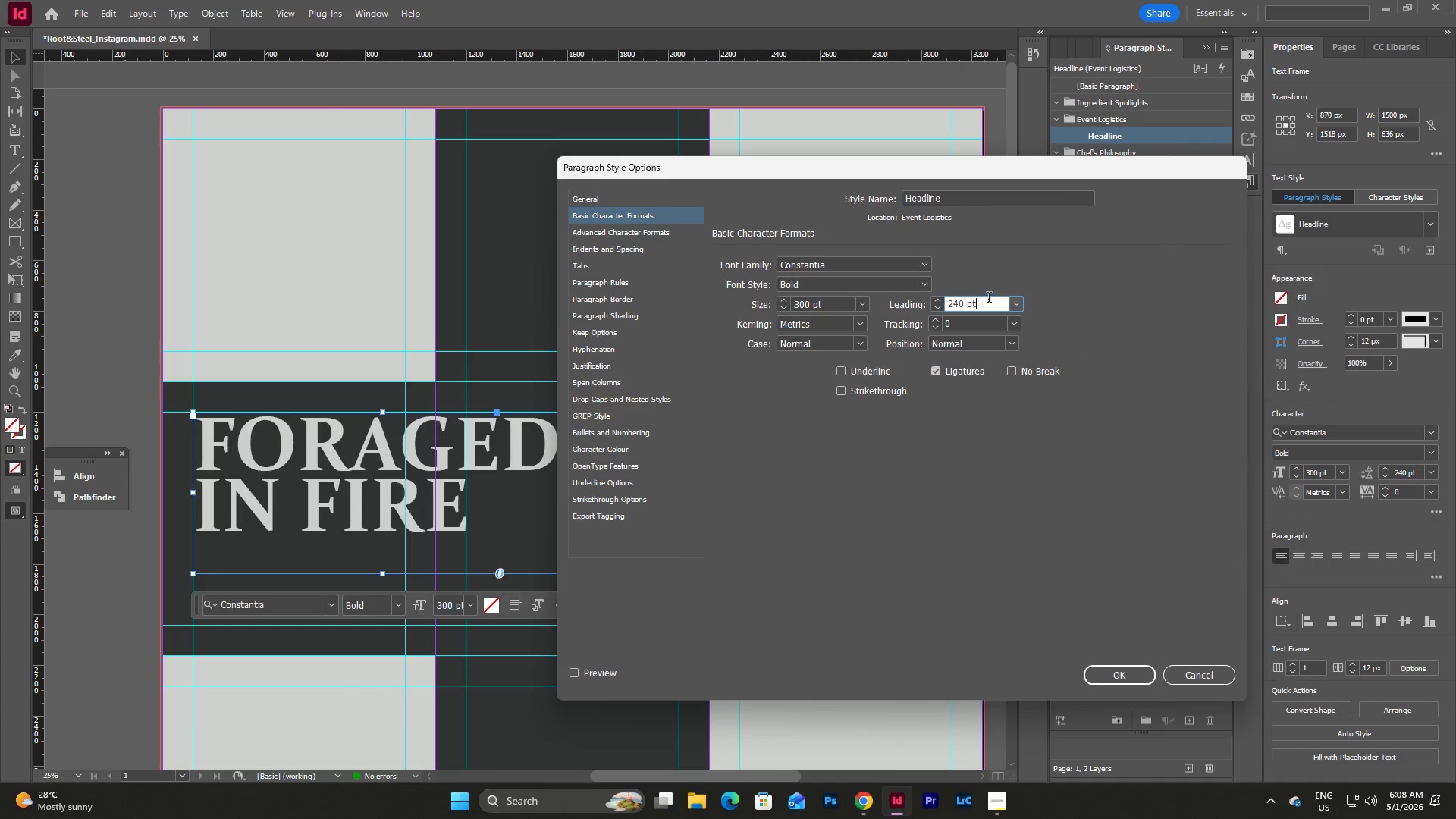 
left_click_drag(start_coordinate=[990, 299], to_coordinate=[927, 294])
 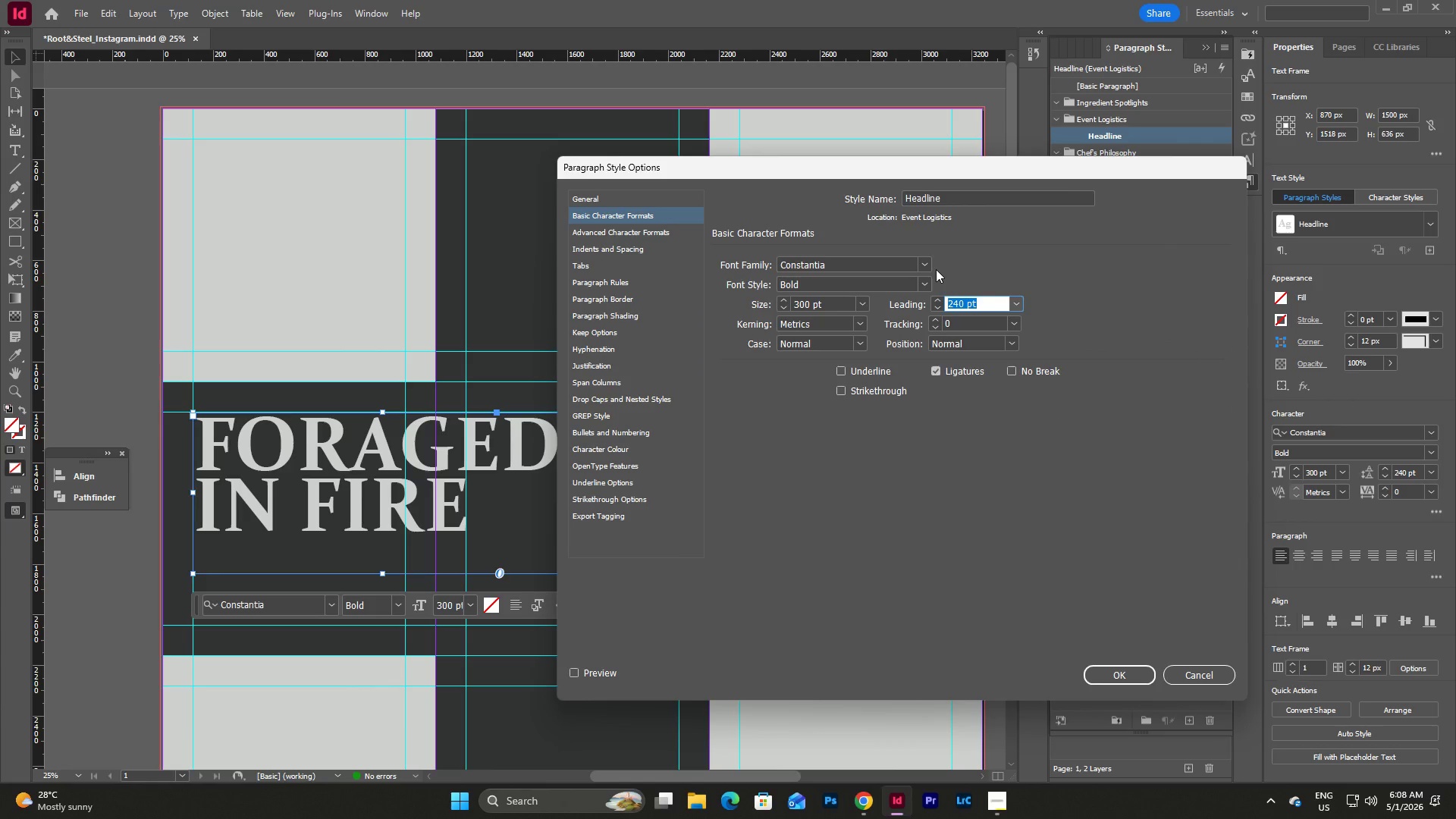 
key(Numpad2)
 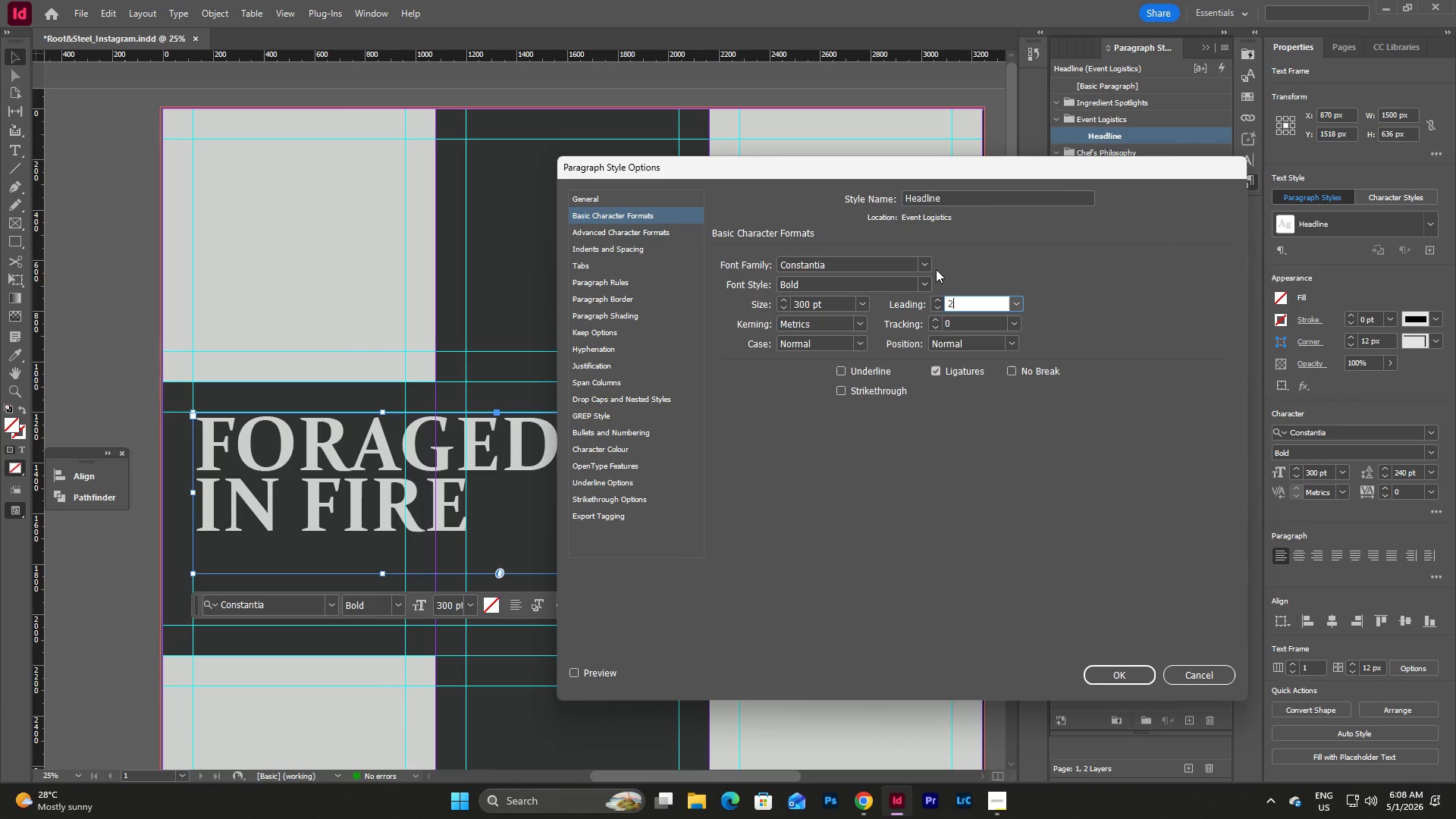 
key(Numpad6)
 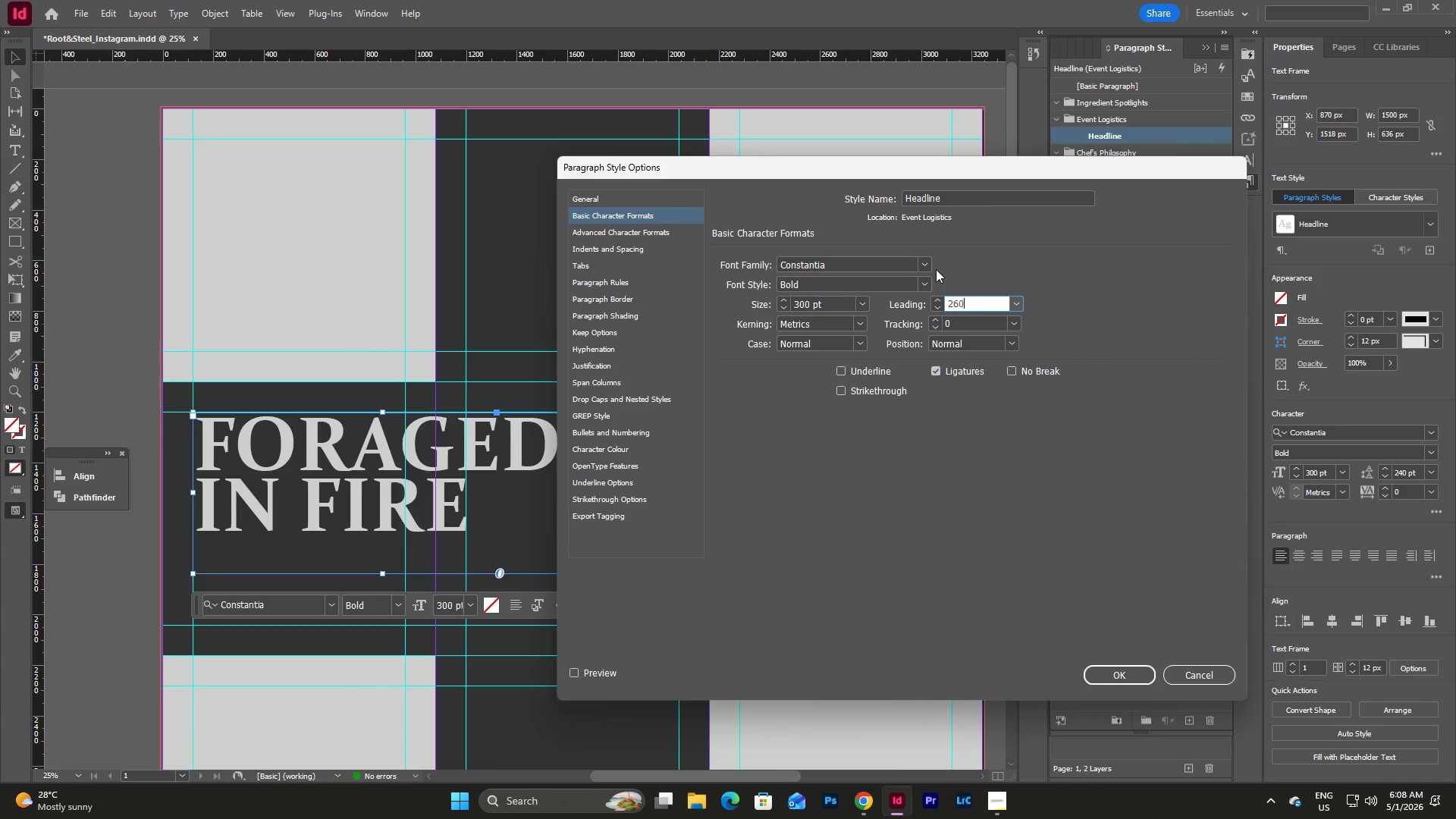 
key(Numpad0)
 